 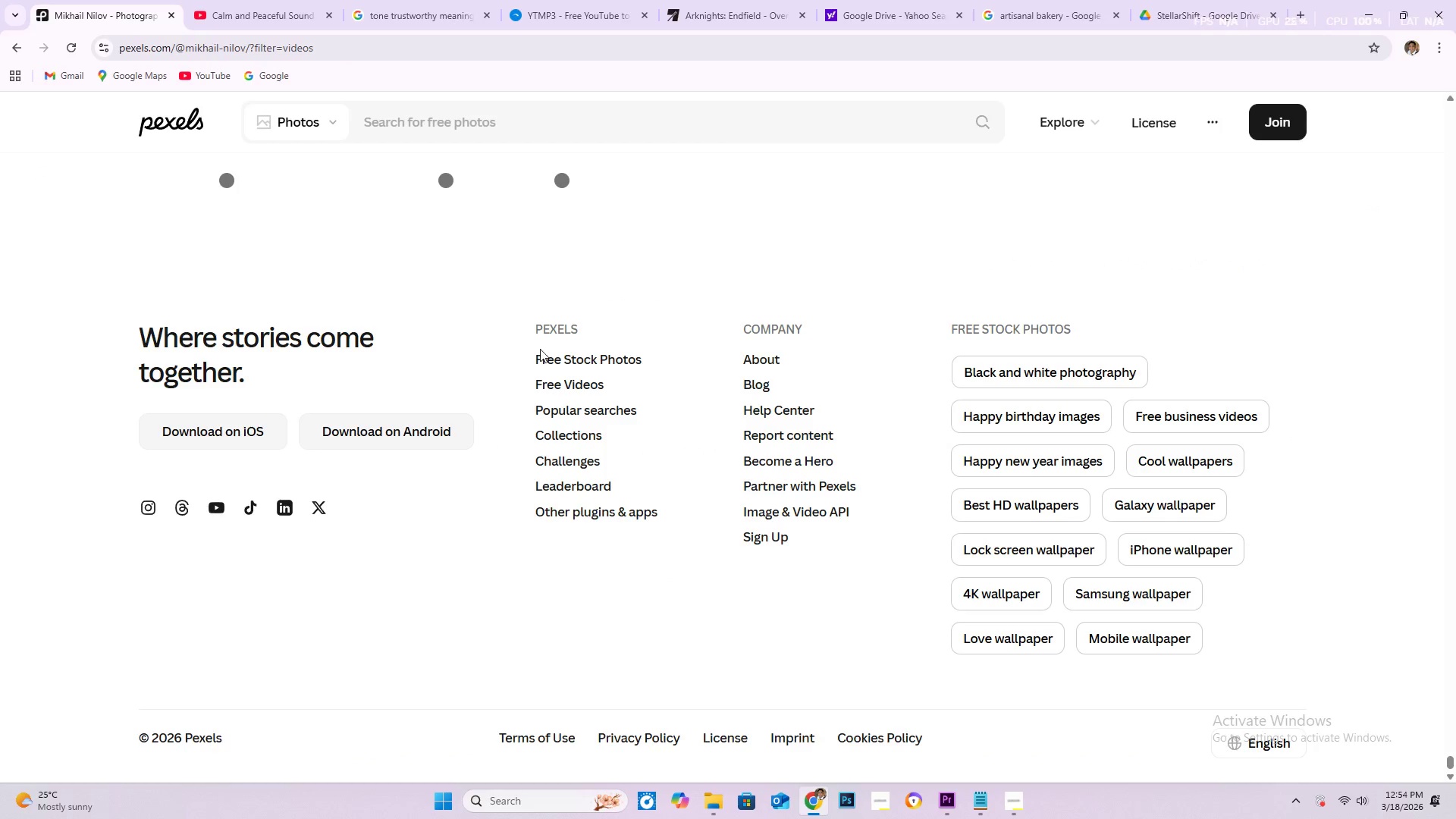 
scroll: coordinate [615, 445], scroll_direction: up, amount: 5.0
 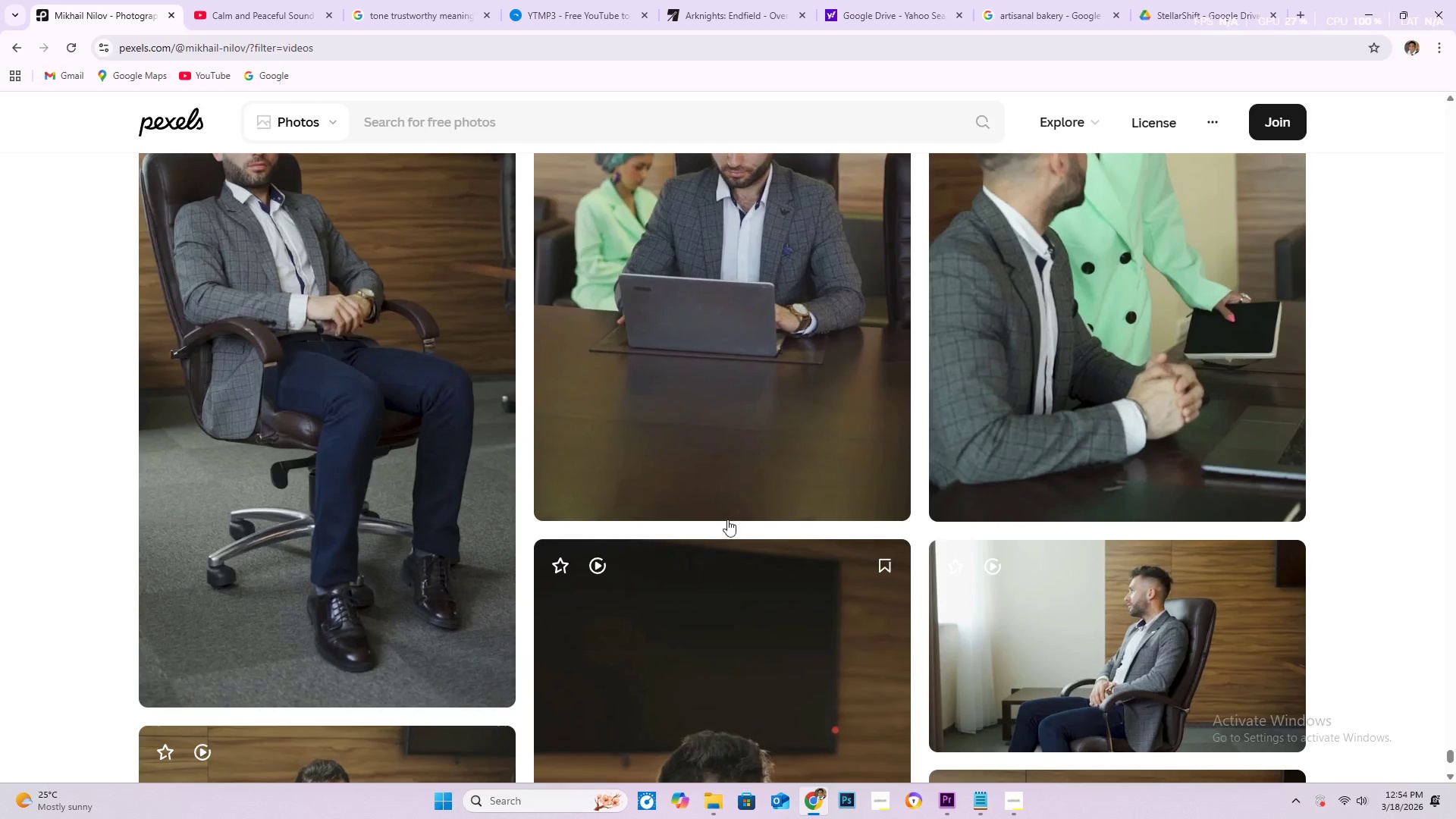 
scroll: coordinate [680, 284], scroll_direction: down, amount: 39.0
 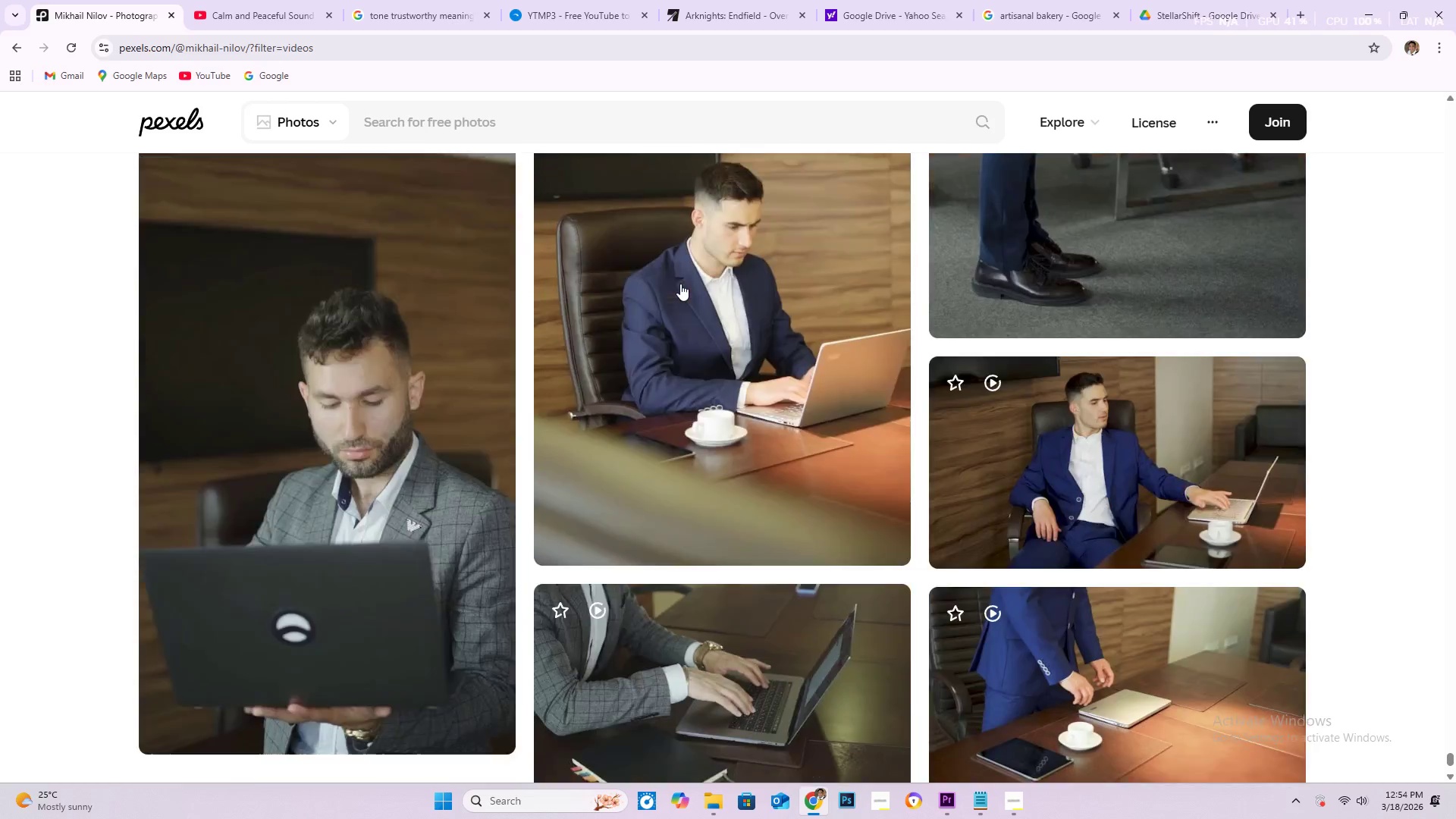 
scroll: coordinate [689, 293], scroll_direction: down, amount: 21.0
 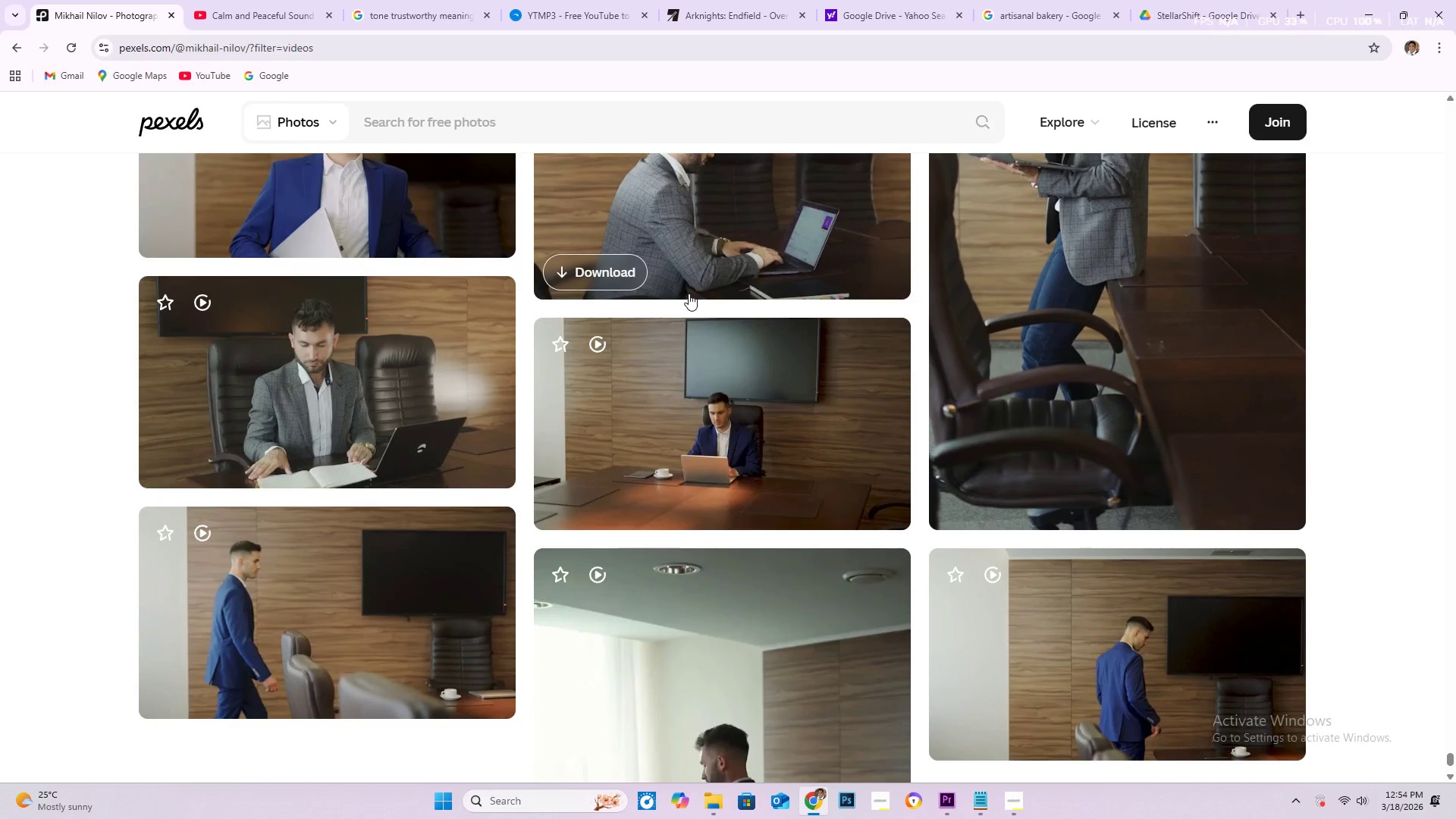 
scroll: coordinate [693, 287], scroll_direction: down, amount: 17.0
 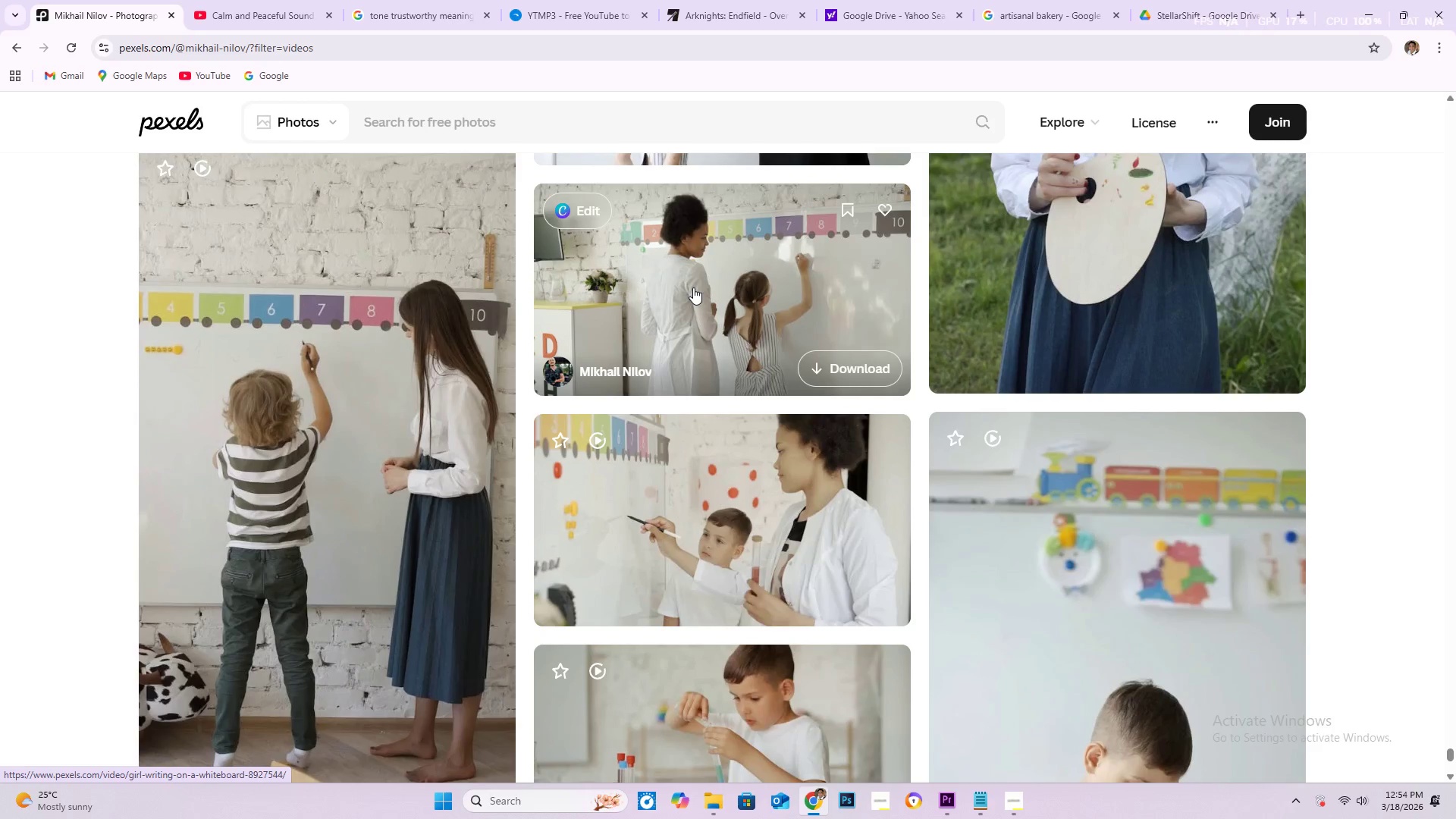 
scroll: coordinate [645, 283], scroll_direction: down, amount: 34.0
 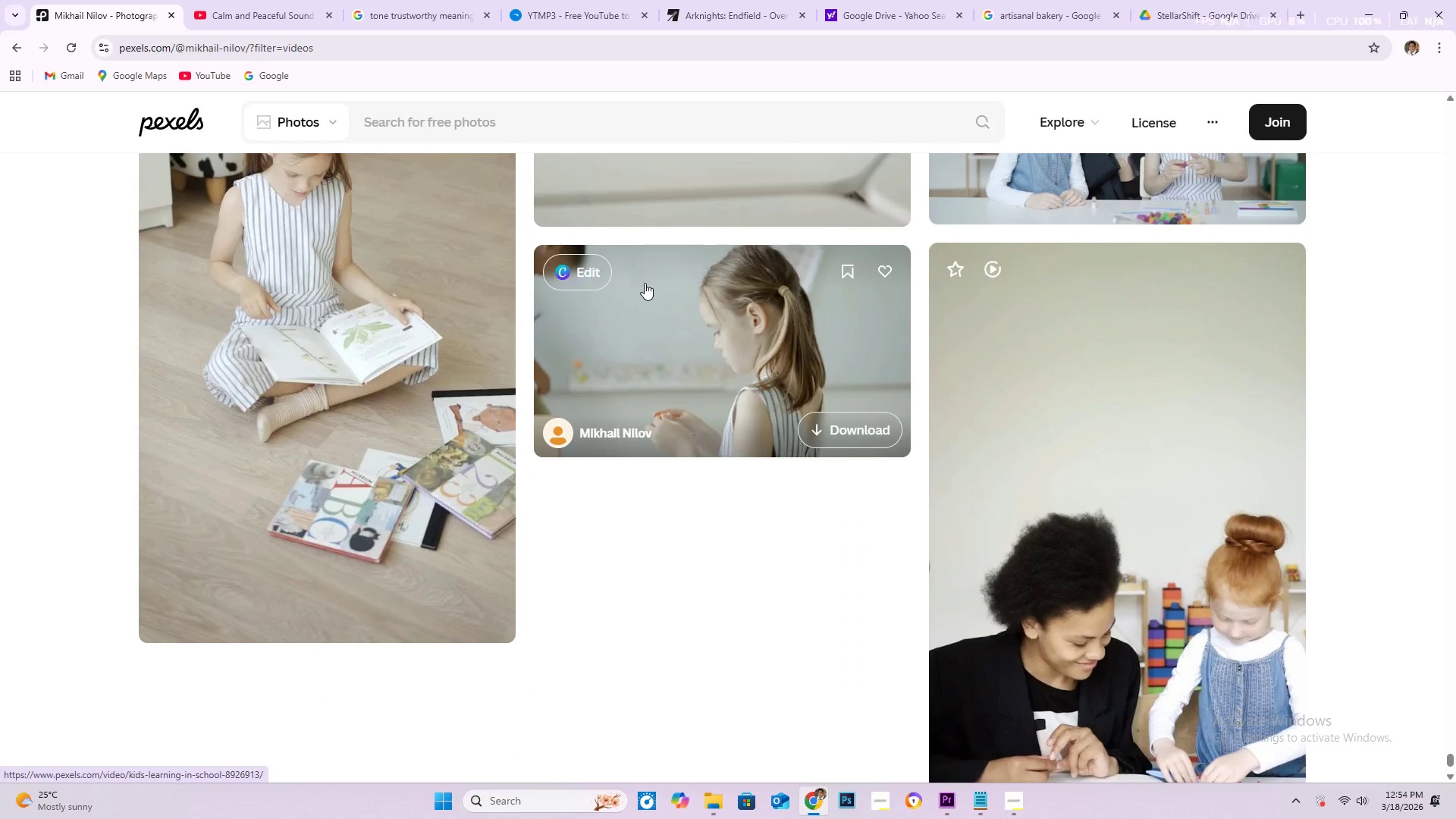 
scroll: coordinate [685, 278], scroll_direction: down, amount: 22.0
 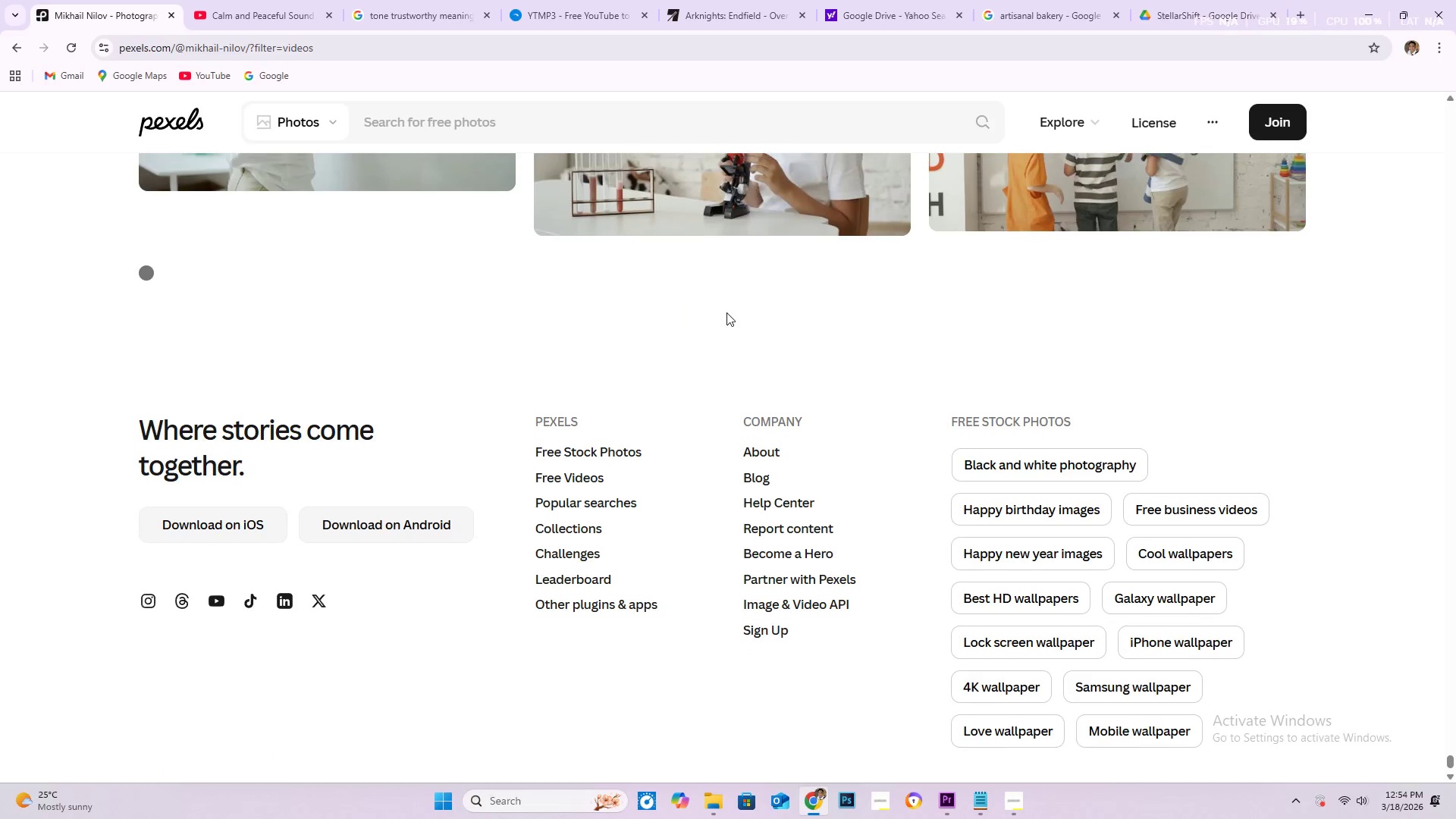 
scroll: coordinate [730, 317], scroll_direction: up, amount: 4.0
 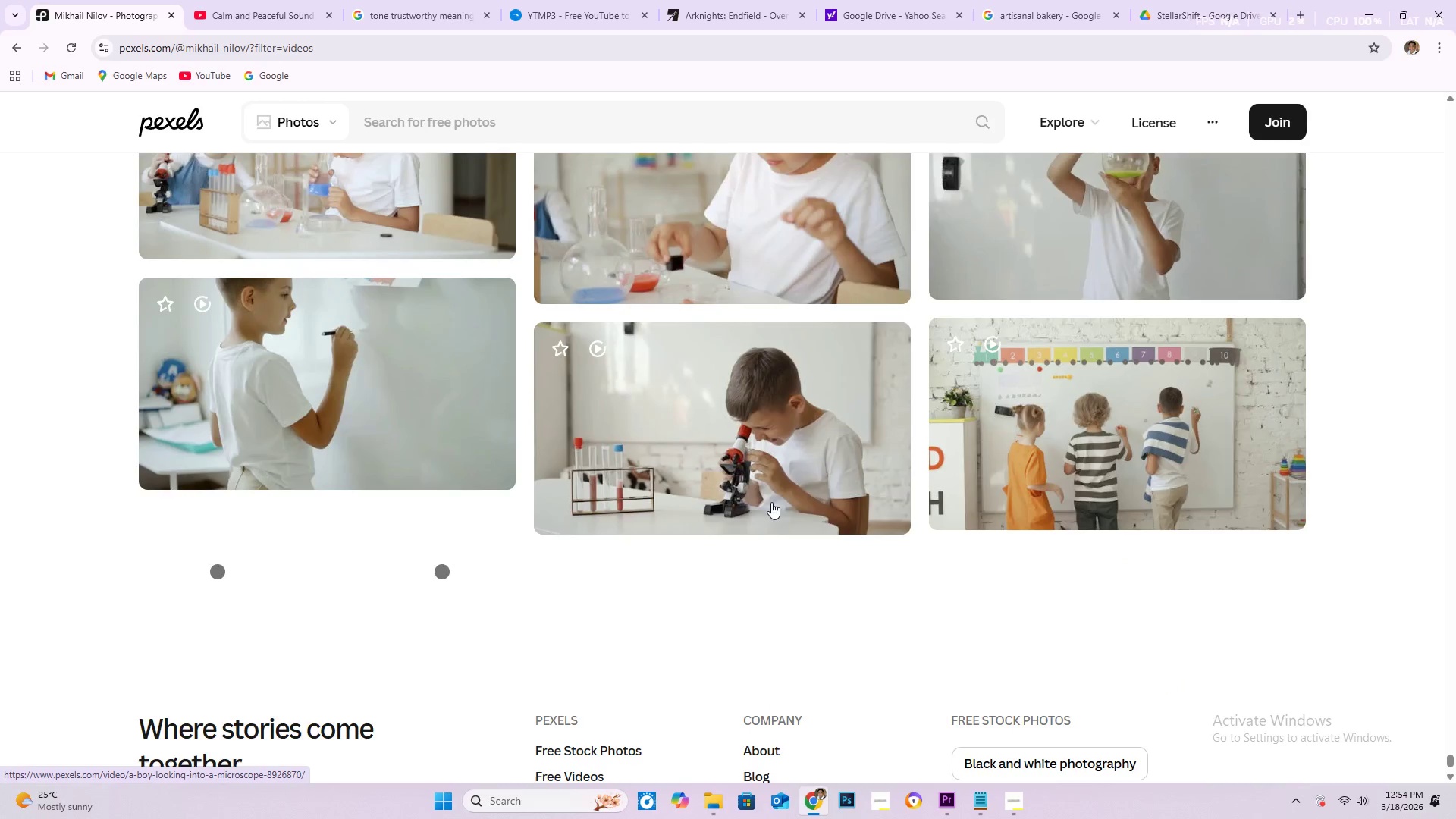 
scroll: coordinate [733, 561], scroll_direction: down, amount: 3.0
 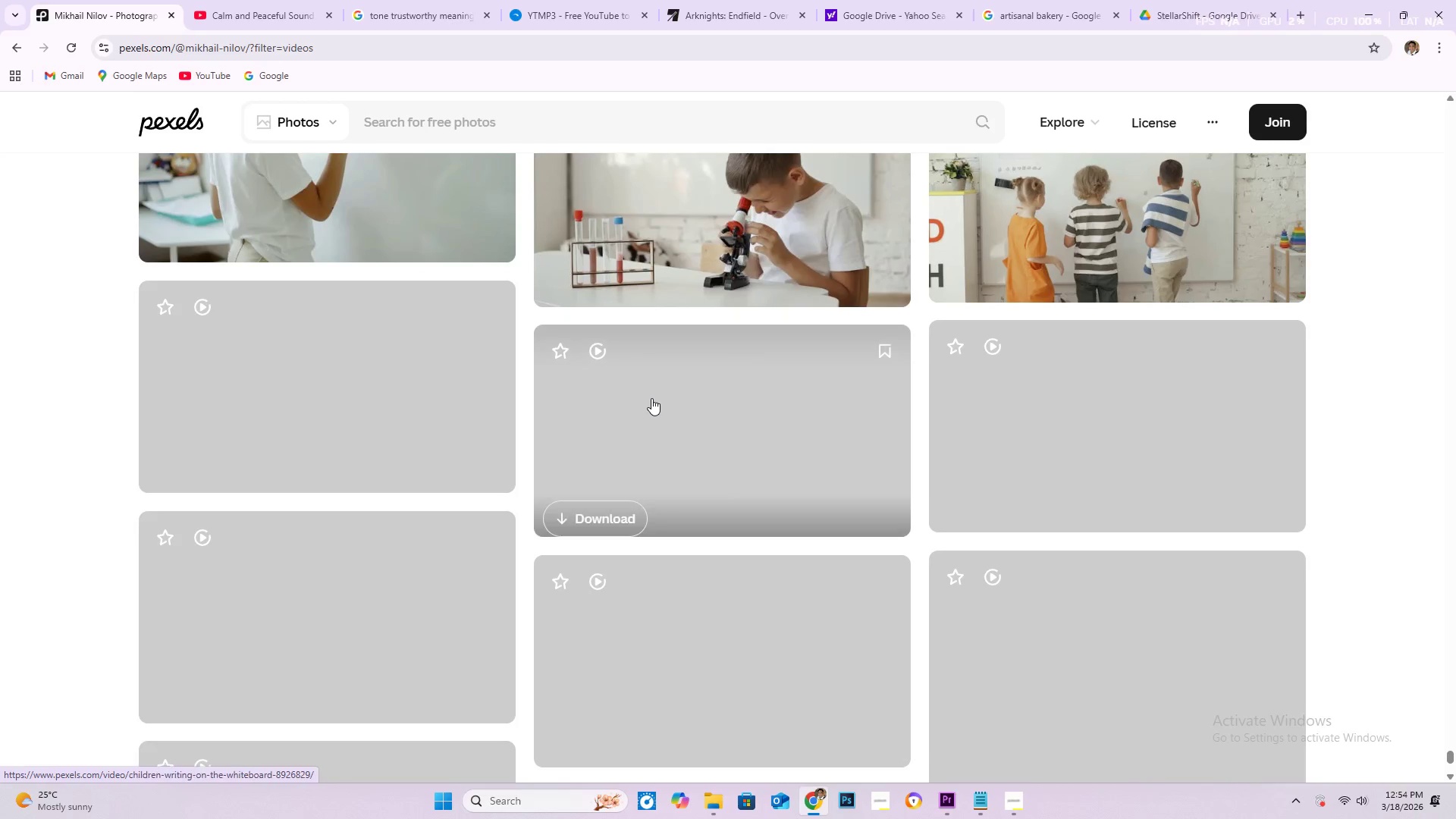 
wait(5.56)
 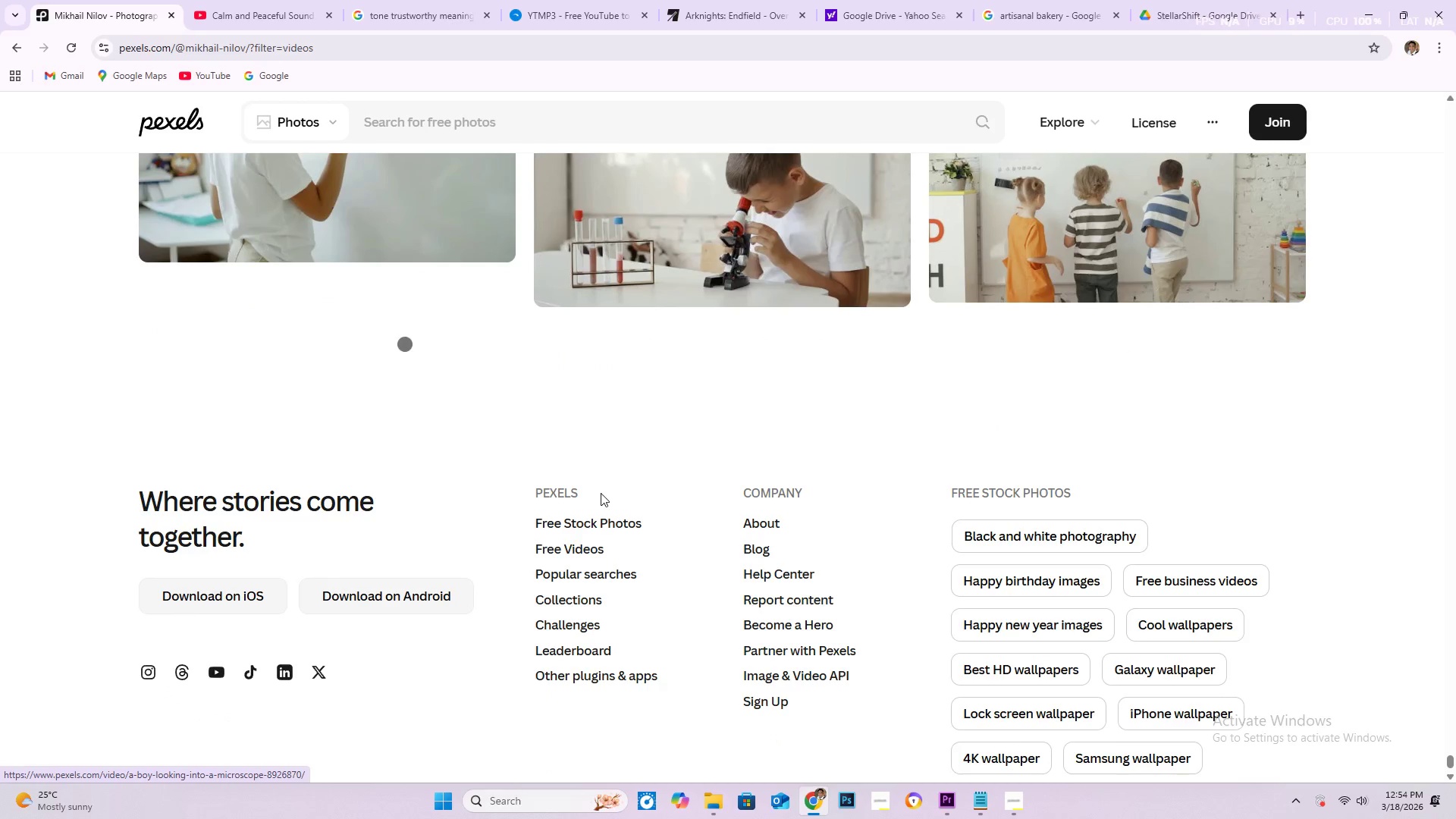 
scroll: coordinate [802, 452], scroll_direction: down, amount: 36.0
 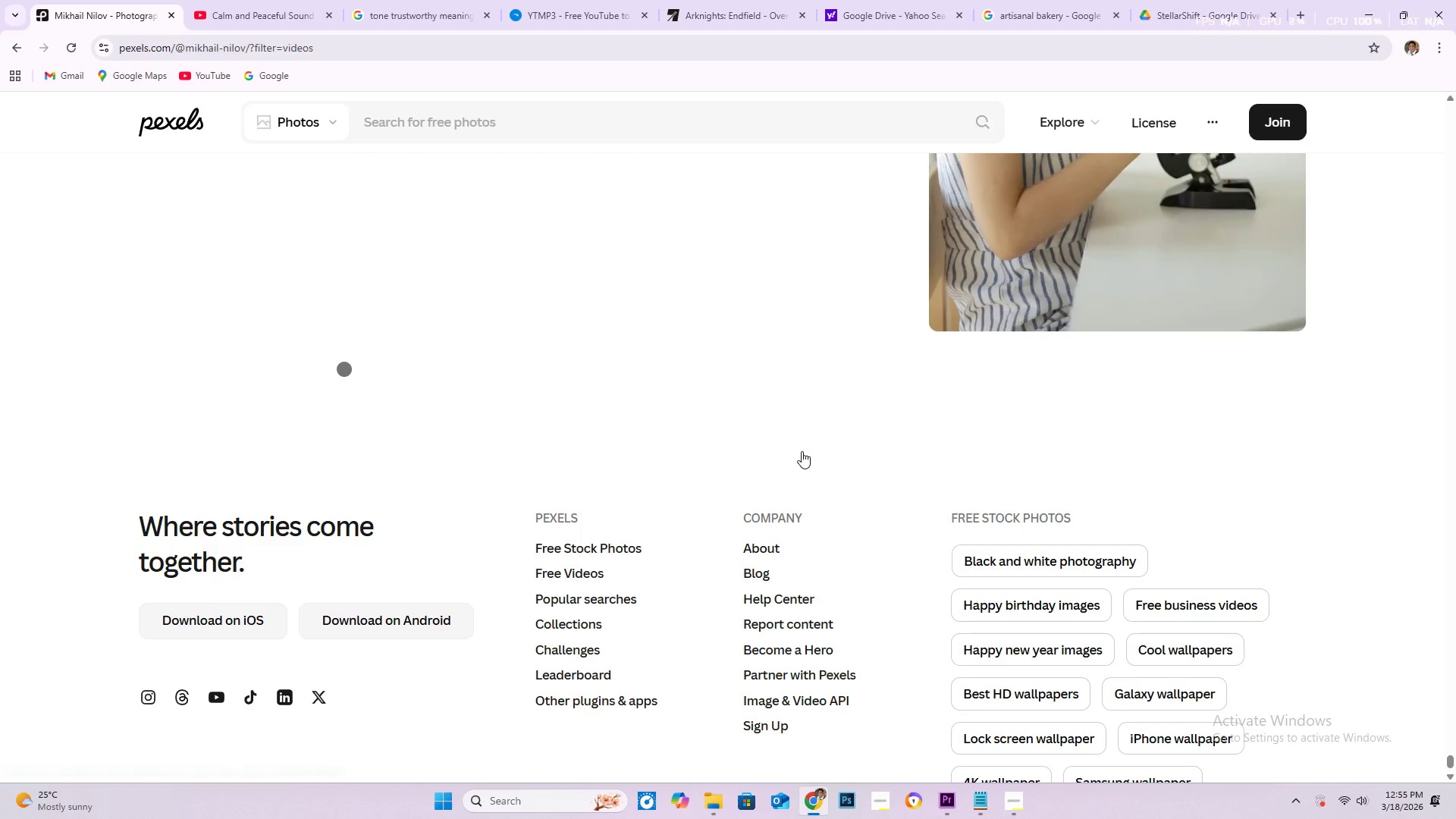 
scroll: coordinate [802, 451], scroll_direction: up, amount: 2.0
 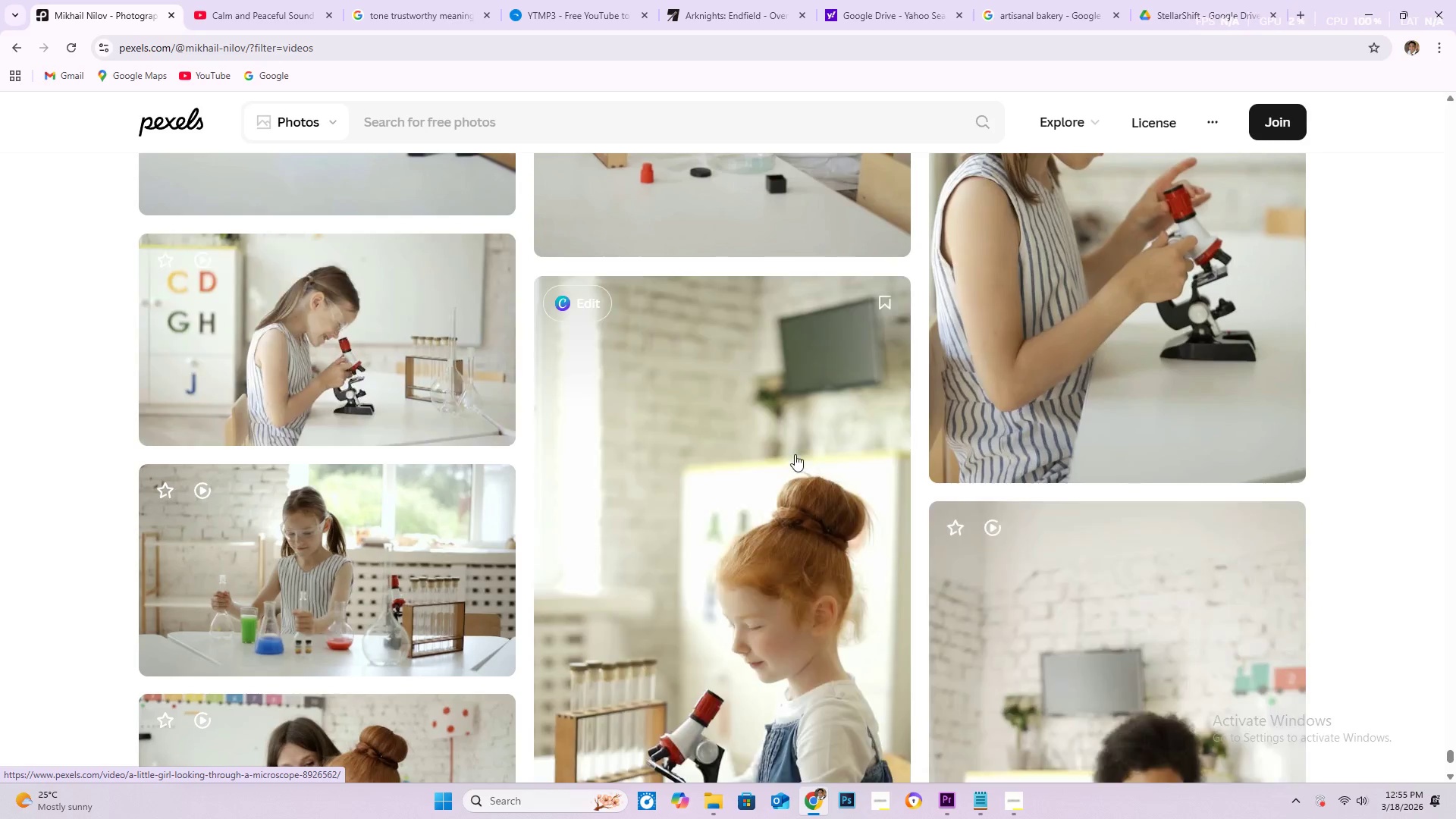 
scroll: coordinate [679, 475], scroll_direction: down, amount: 30.0
 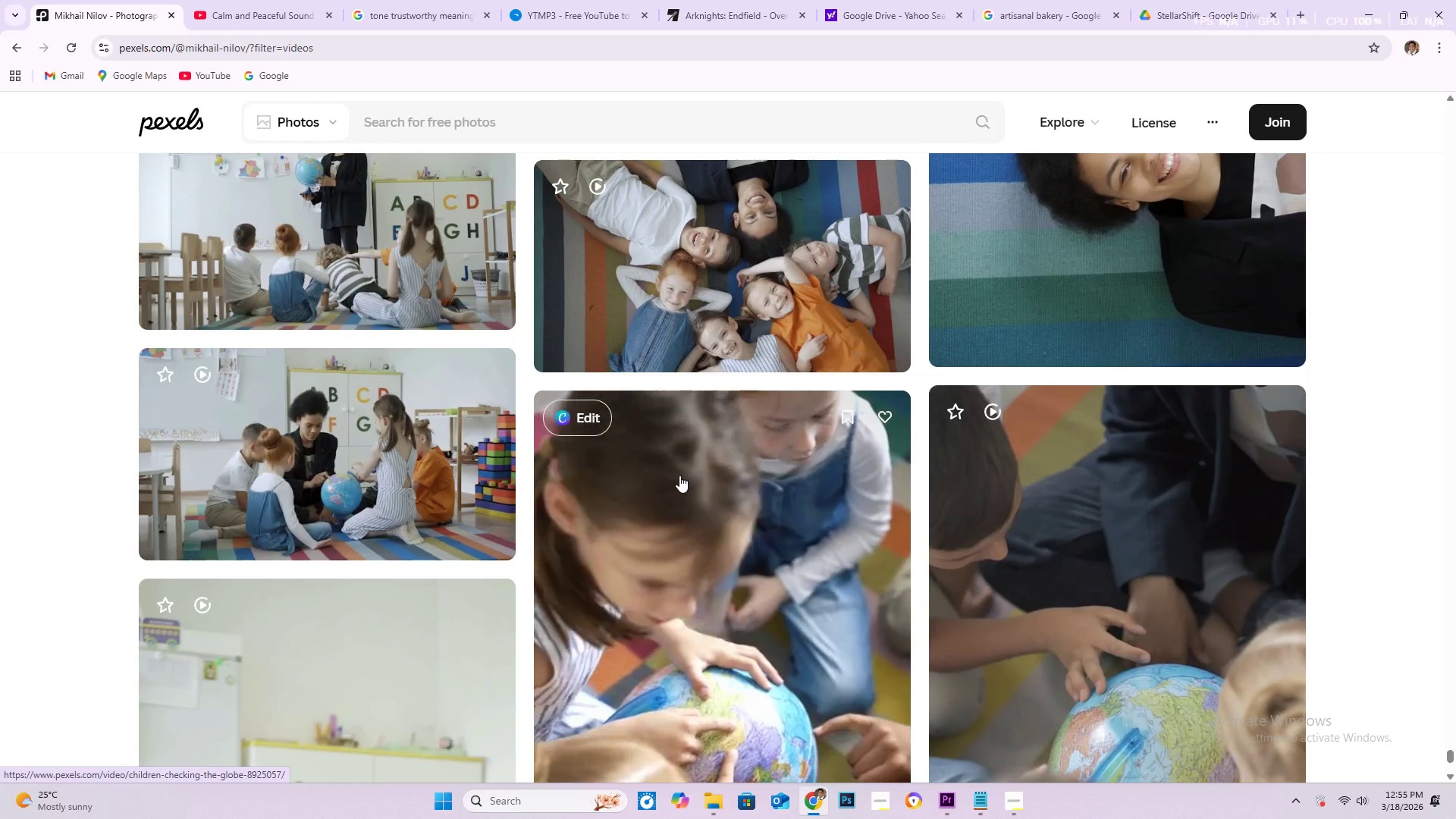 
wait(25.84)
 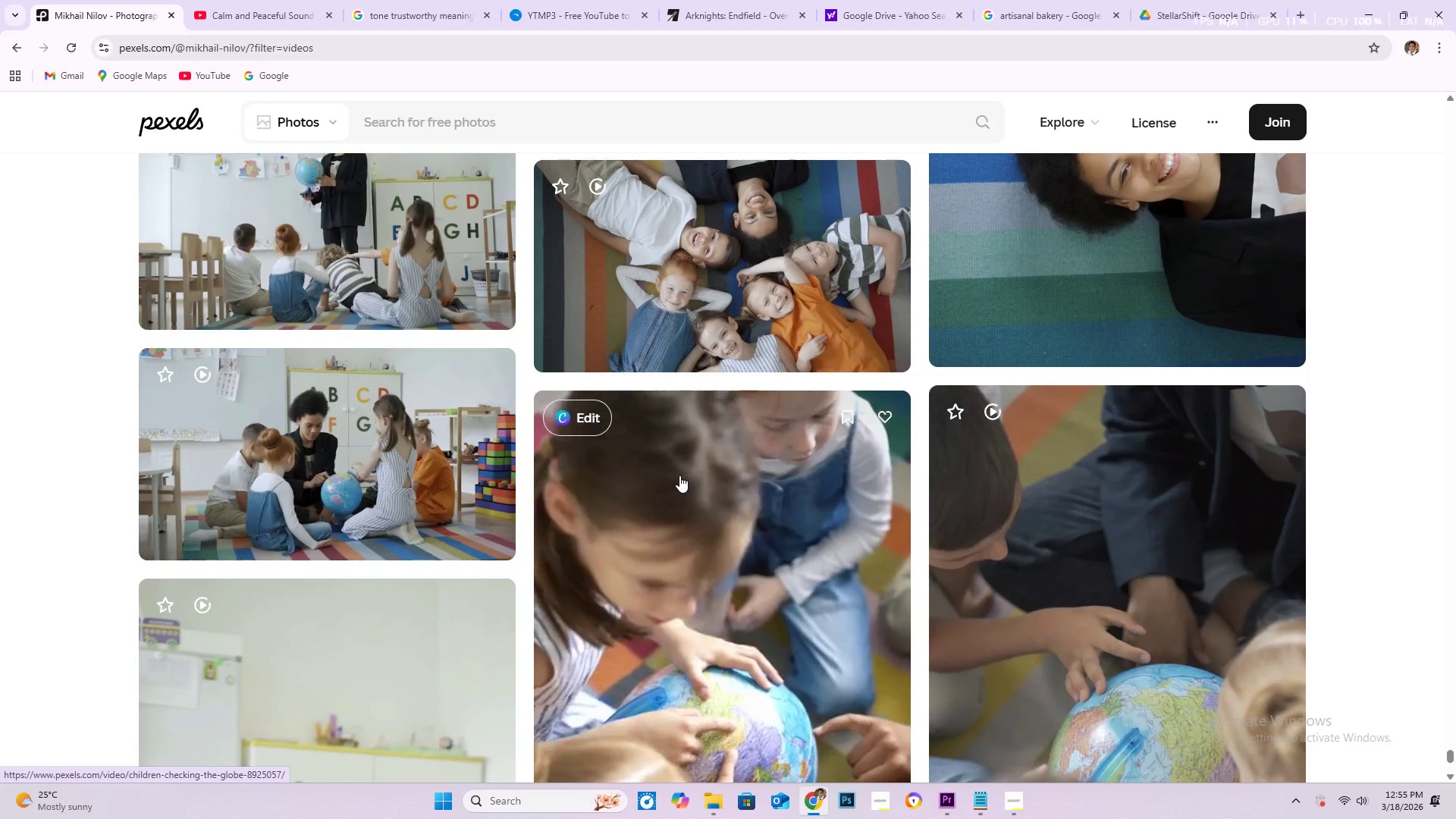 
scroll: coordinate [632, 474], scroll_direction: down, amount: 16.0
 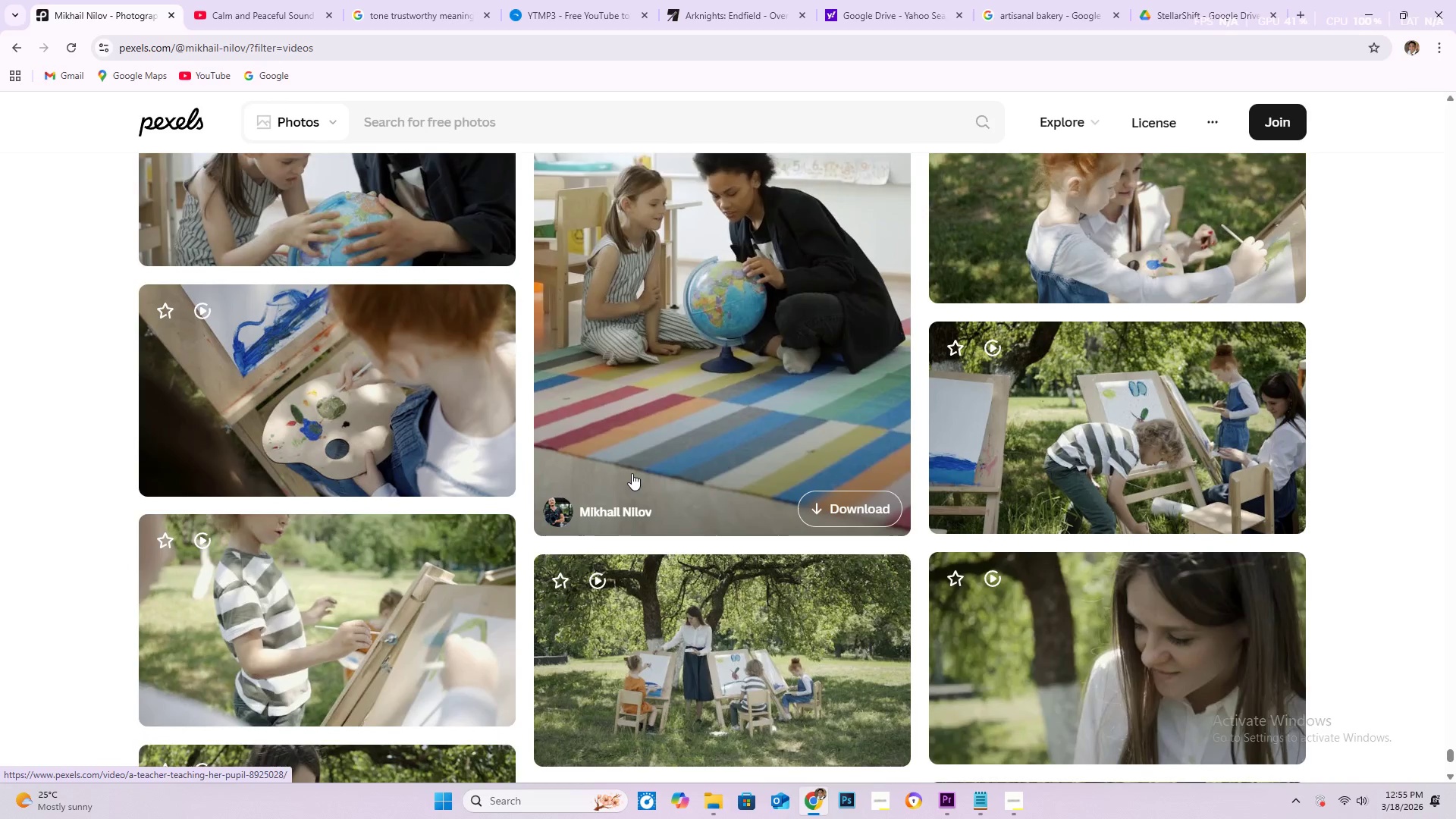 
scroll: coordinate [629, 463], scroll_direction: down, amount: 8.0
 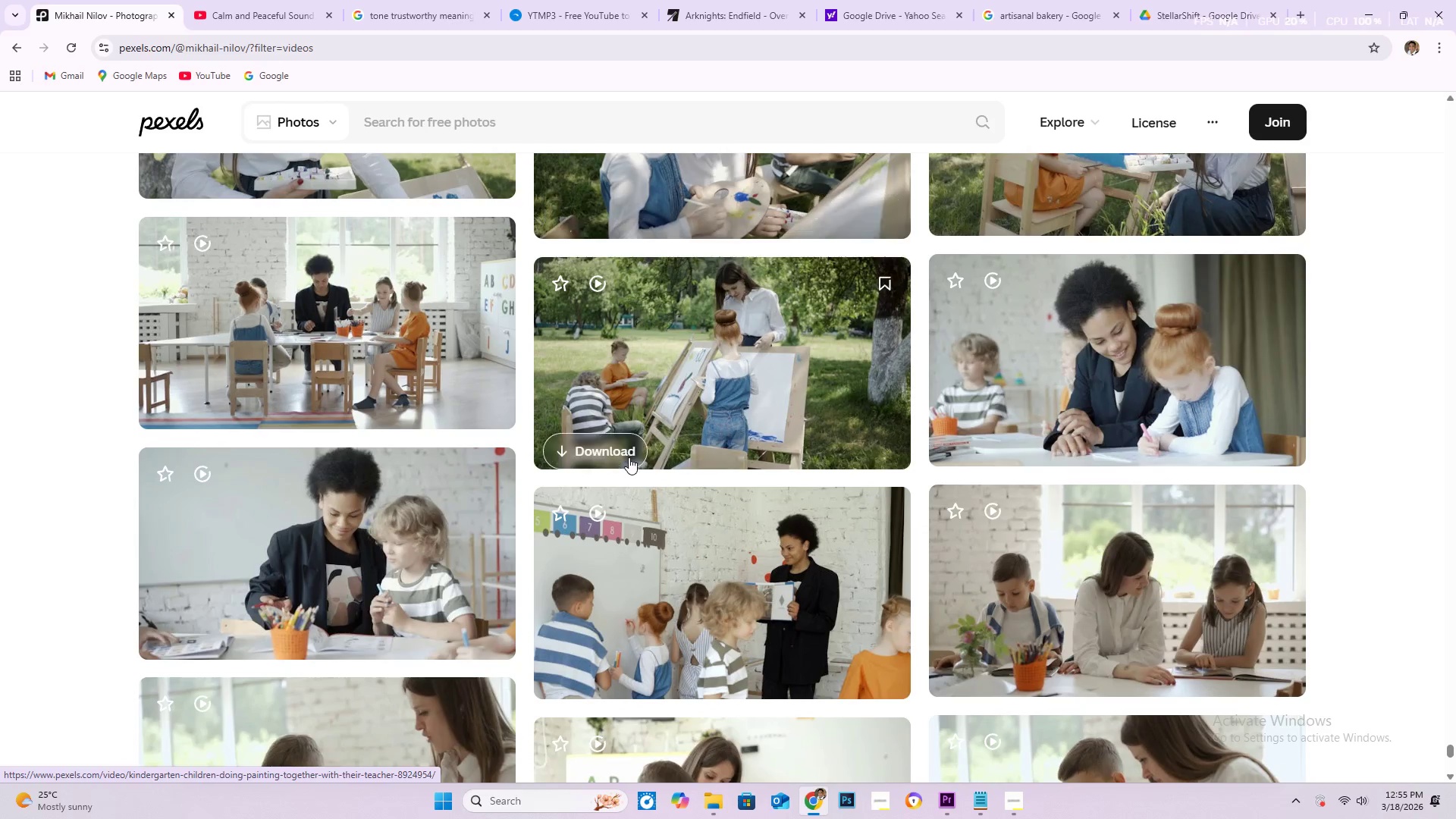 
scroll: coordinate [629, 443], scroll_direction: down, amount: 6.0
 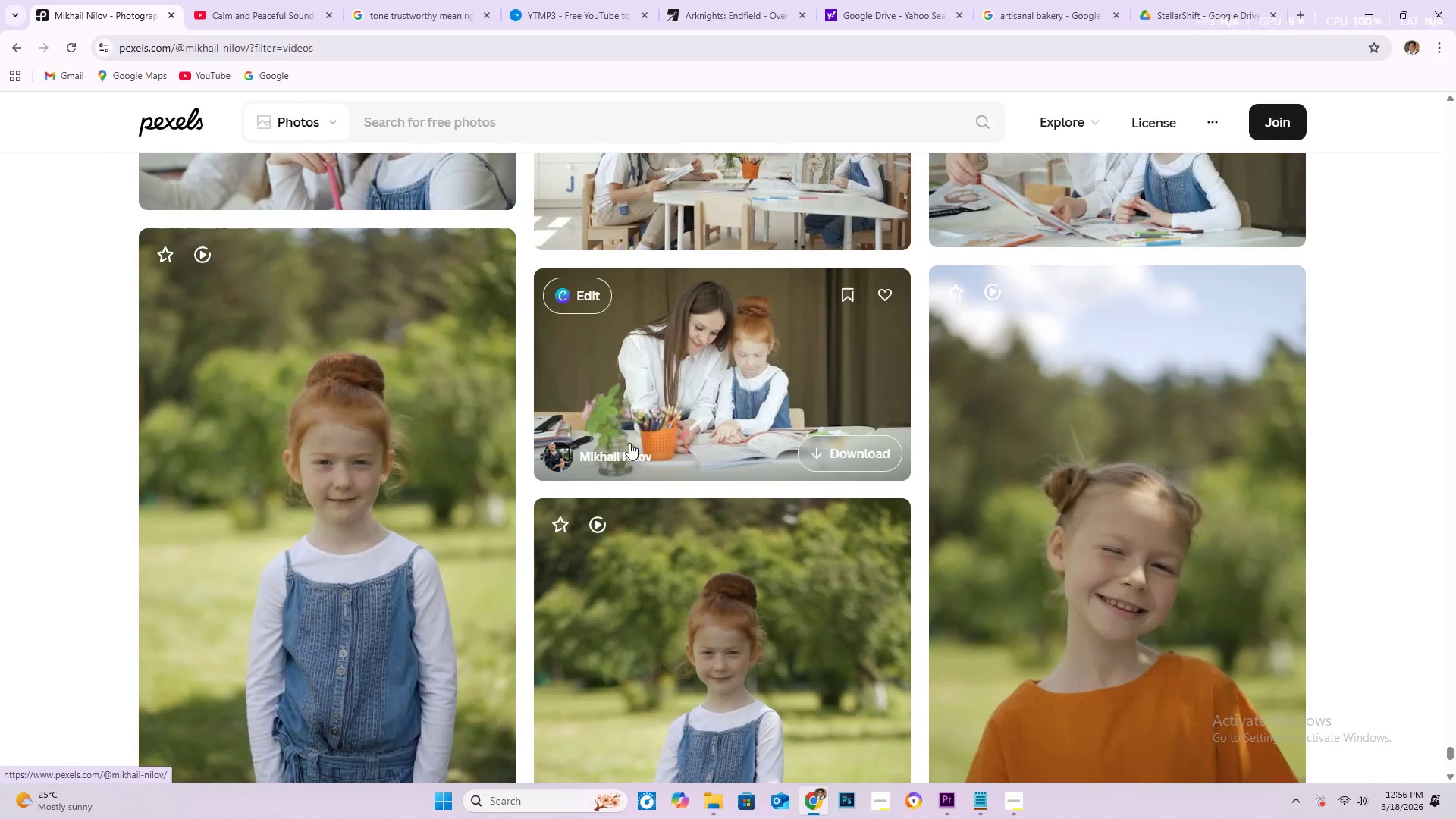 
scroll: coordinate [621, 454], scroll_direction: down, amount: 24.0
 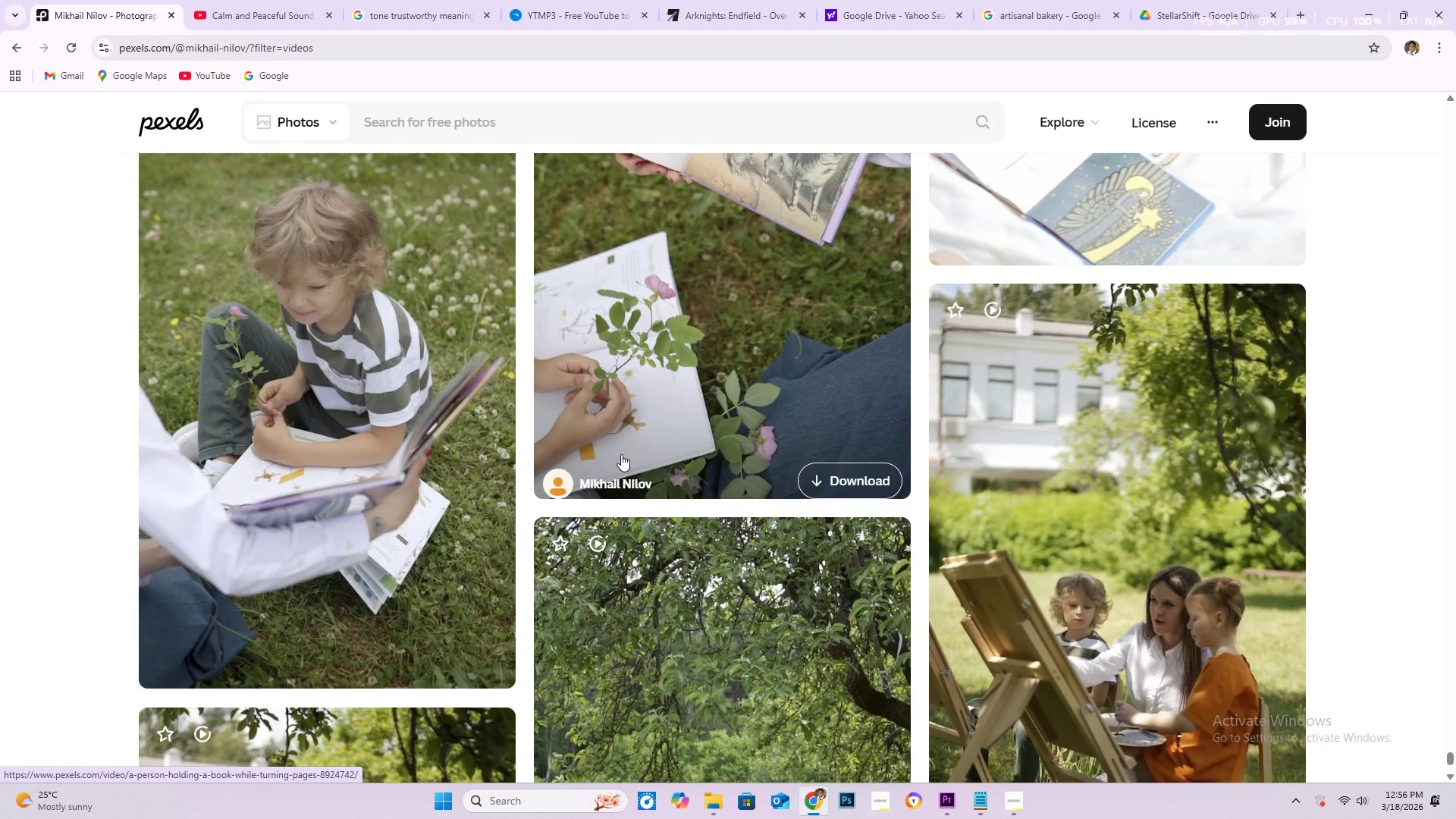 
scroll: coordinate [394, 459], scroll_direction: down, amount: 21.0
 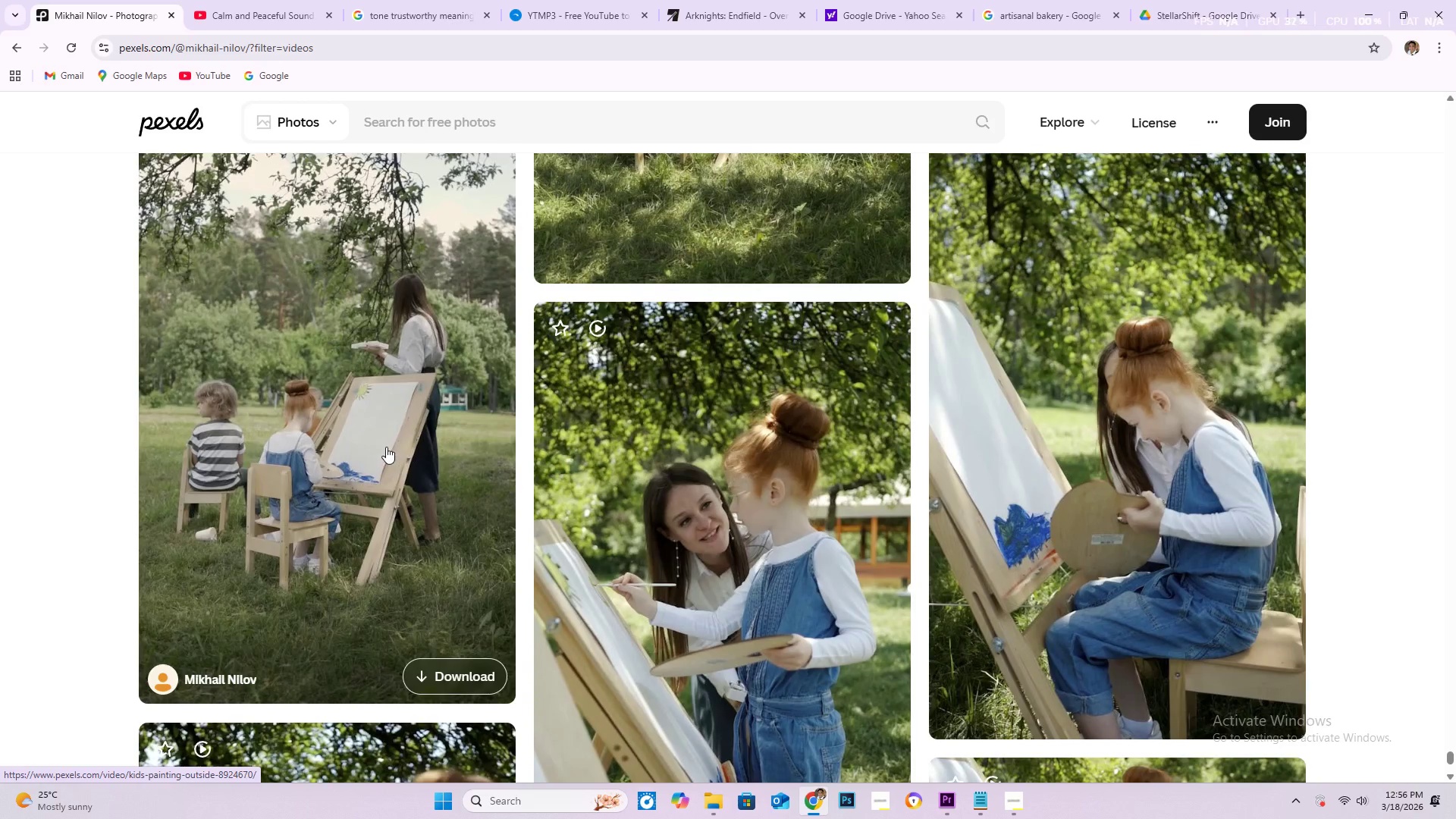 
scroll: coordinate [378, 434], scroll_direction: down, amount: 14.0
 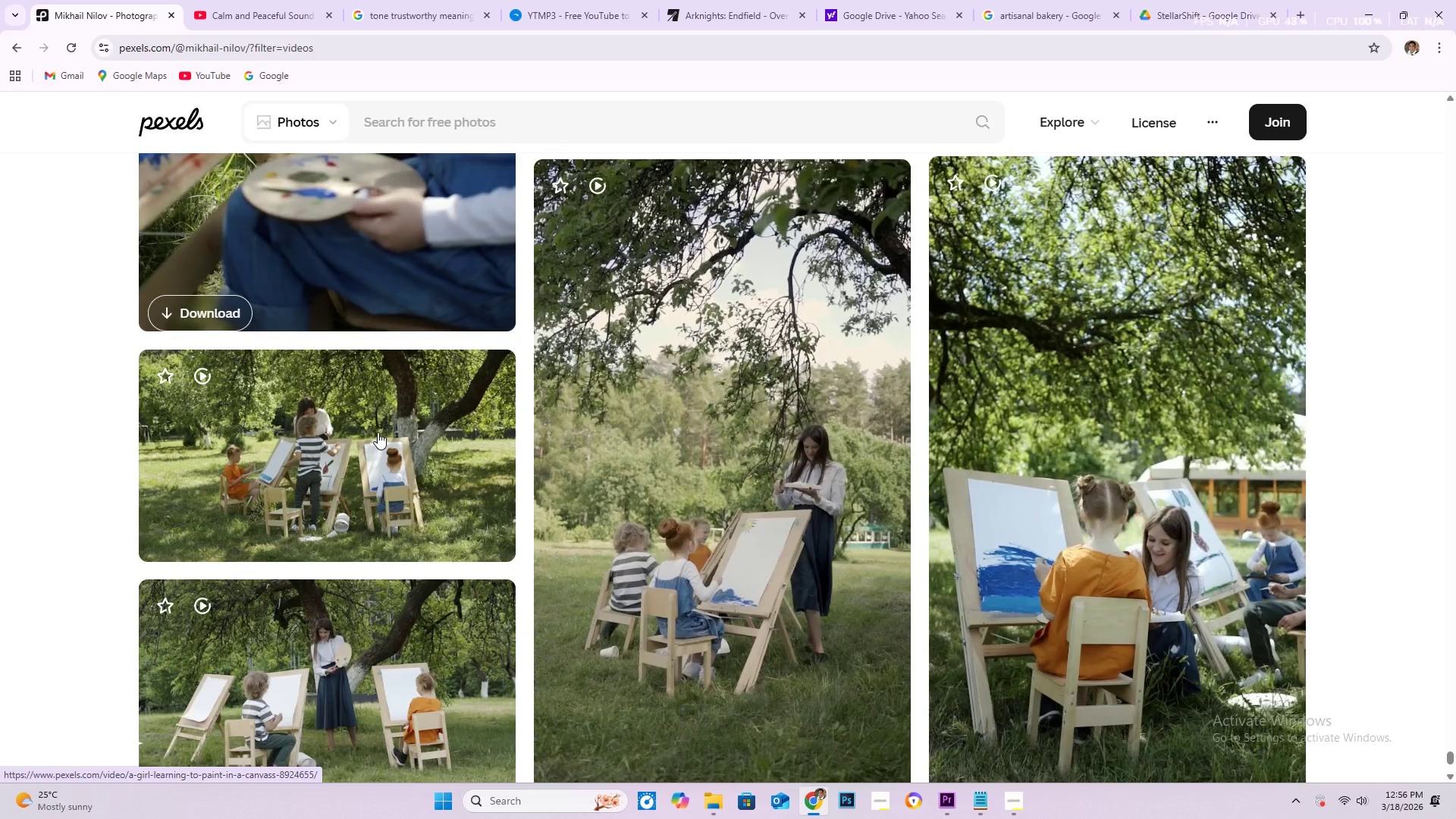 
scroll: coordinate [600, 467], scroll_direction: down, amount: 11.0
 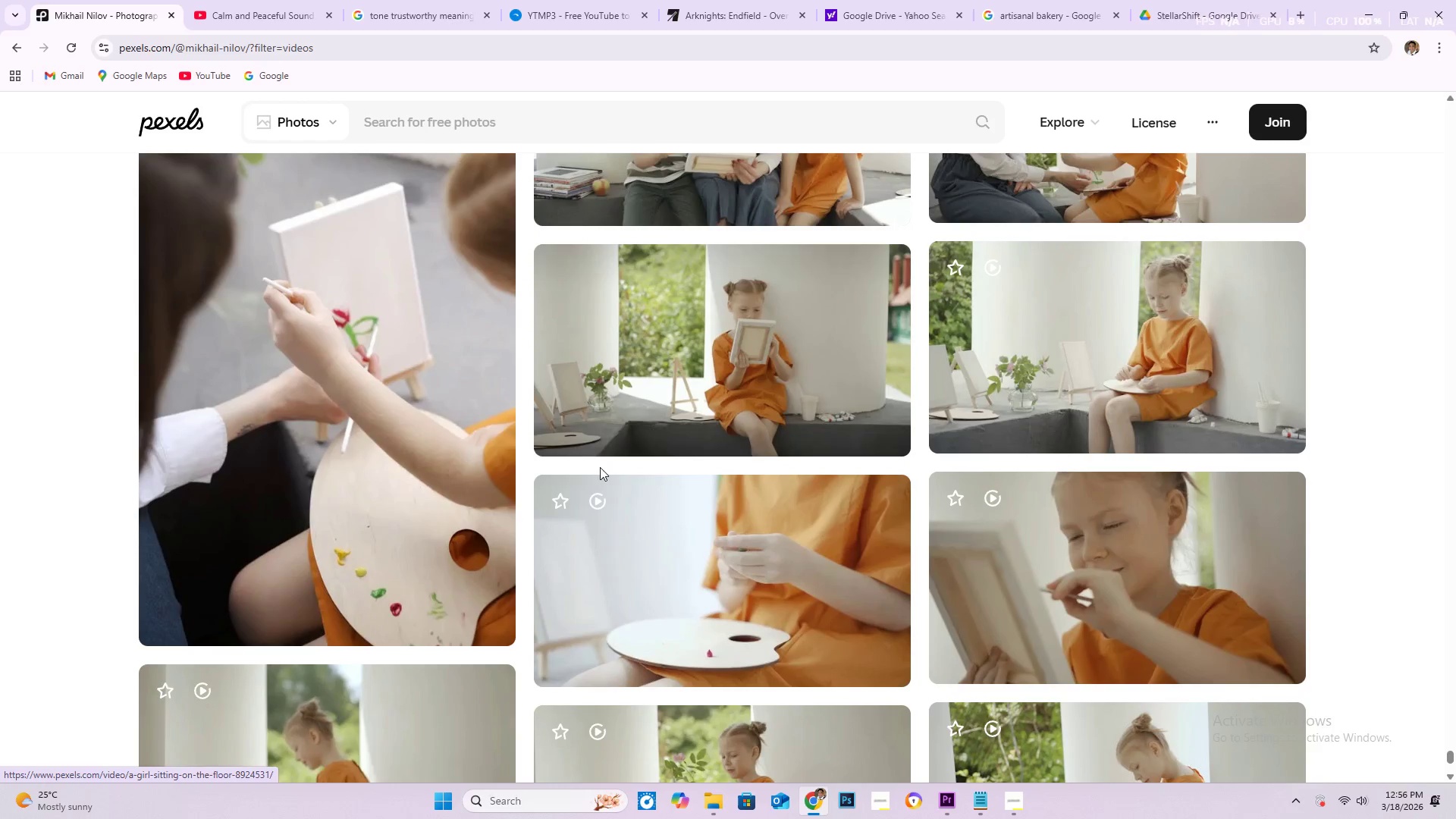 
scroll: coordinate [556, 474], scroll_direction: down, amount: 8.0
 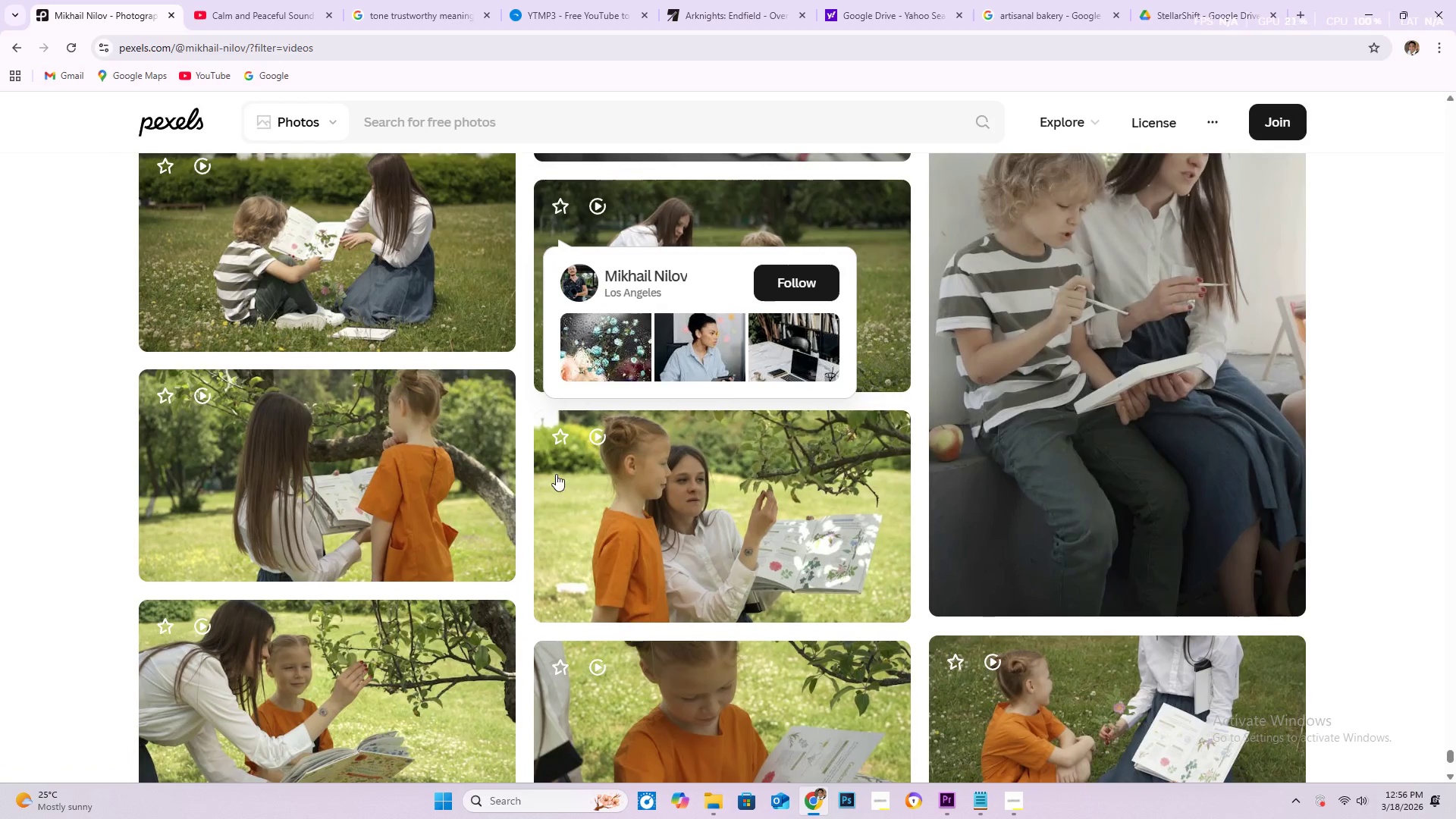 
scroll: coordinate [633, 468], scroll_direction: down, amount: 56.0
 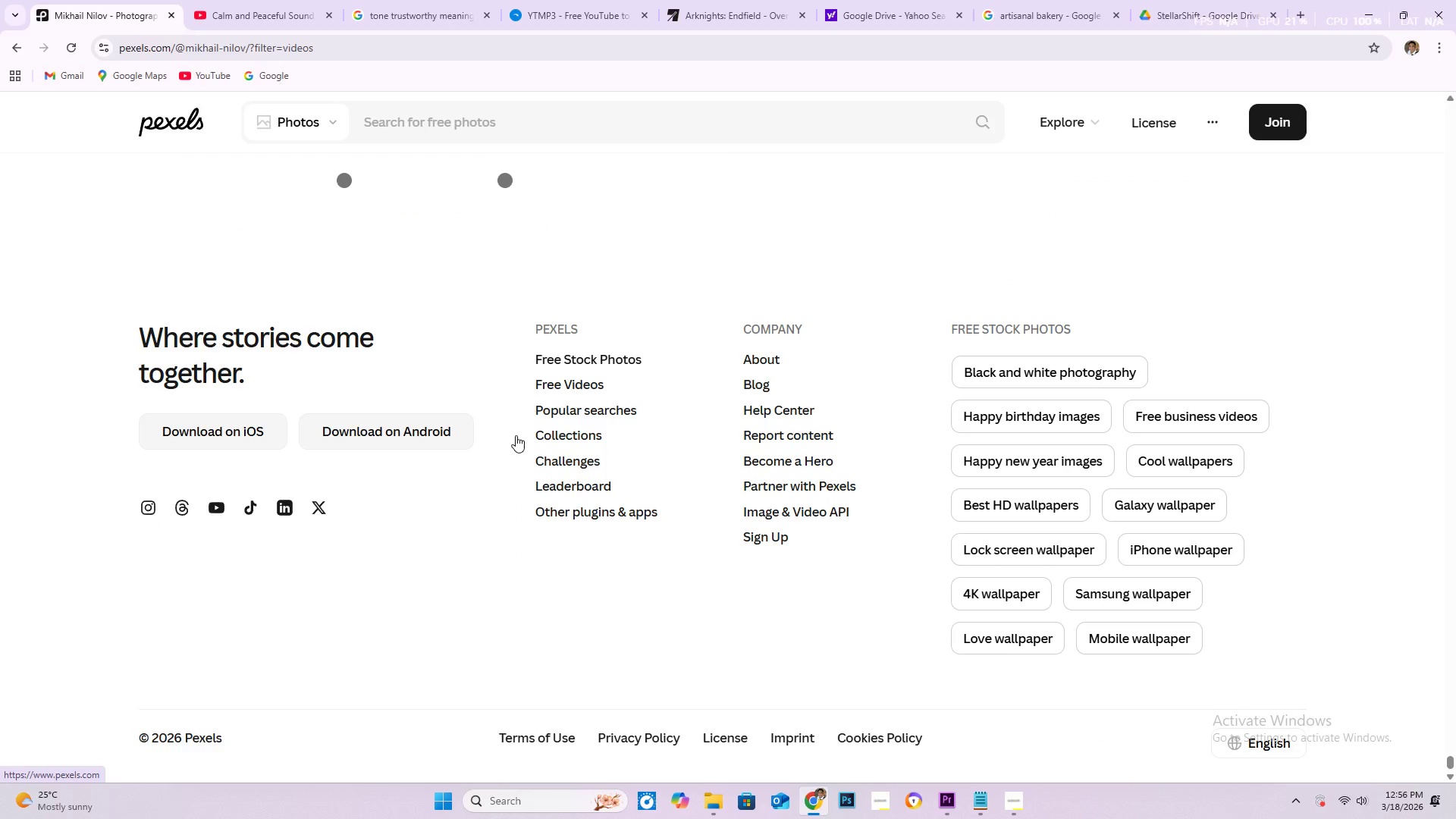 
scroll: coordinate [516, 435], scroll_direction: up, amount: 4.0
 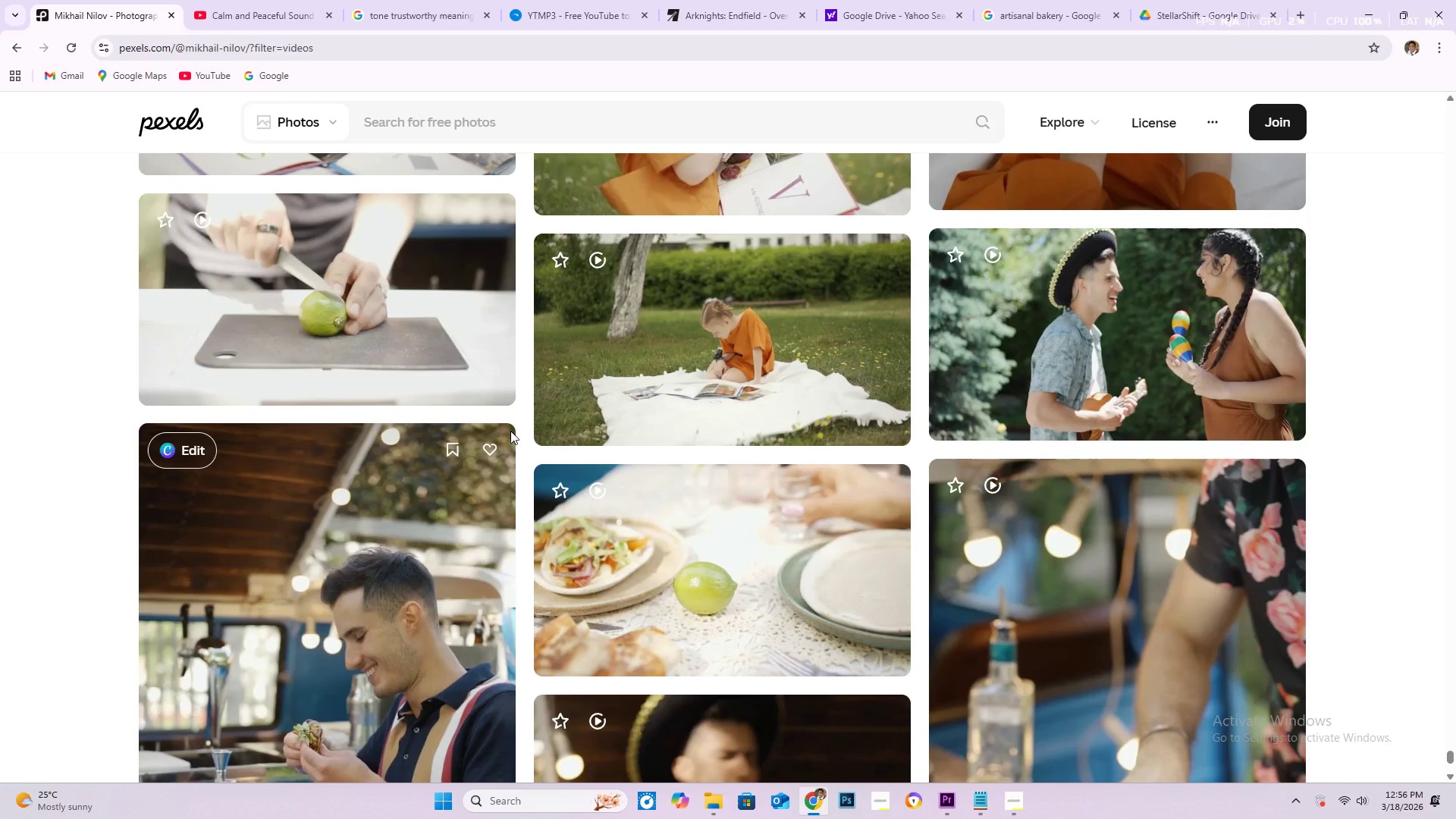 
wait(9.33)
 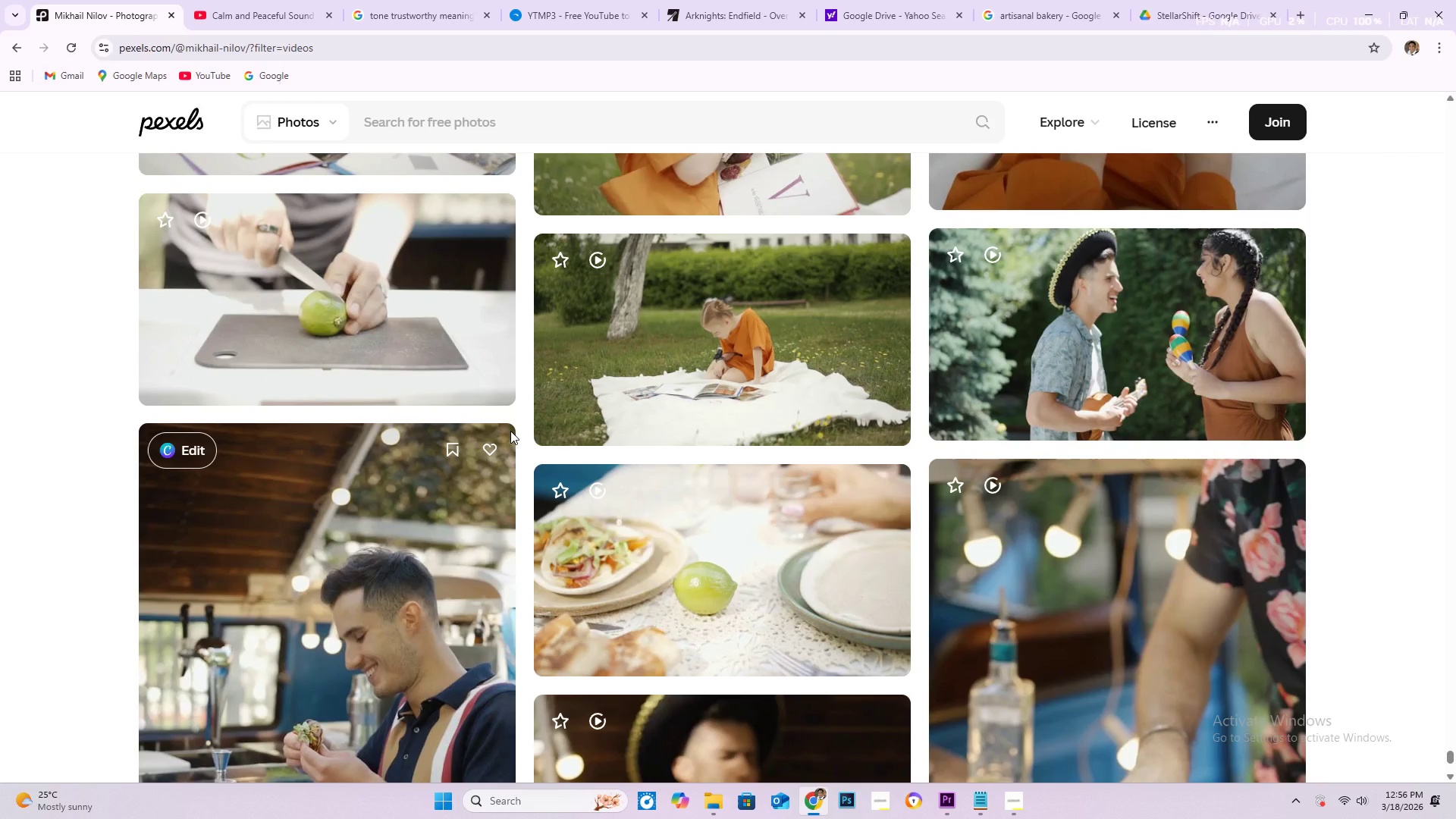 
scroll: coordinate [549, 425], scroll_direction: down, amount: 8.0
 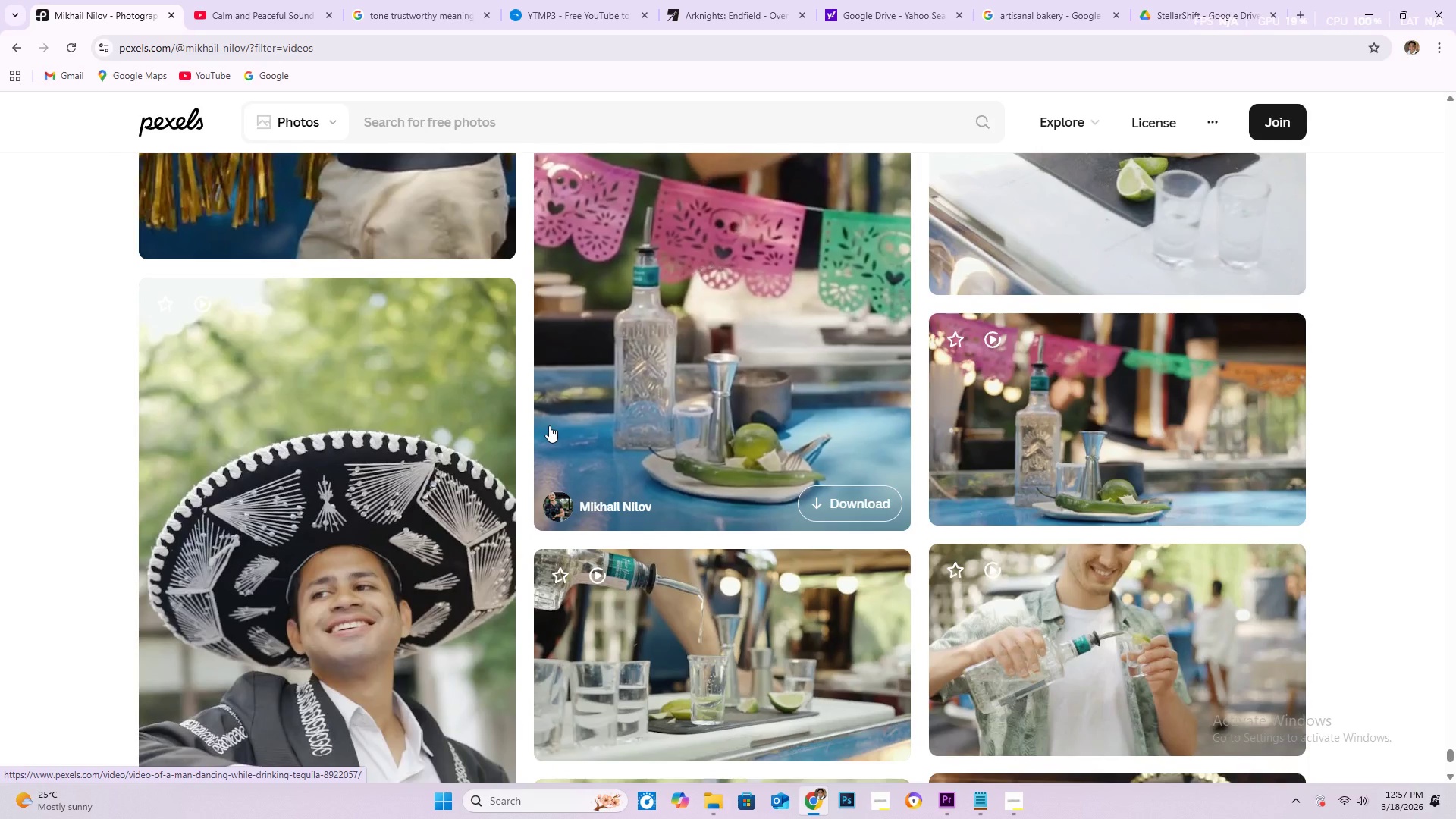 
scroll: coordinate [581, 409], scroll_direction: down, amount: 6.0
 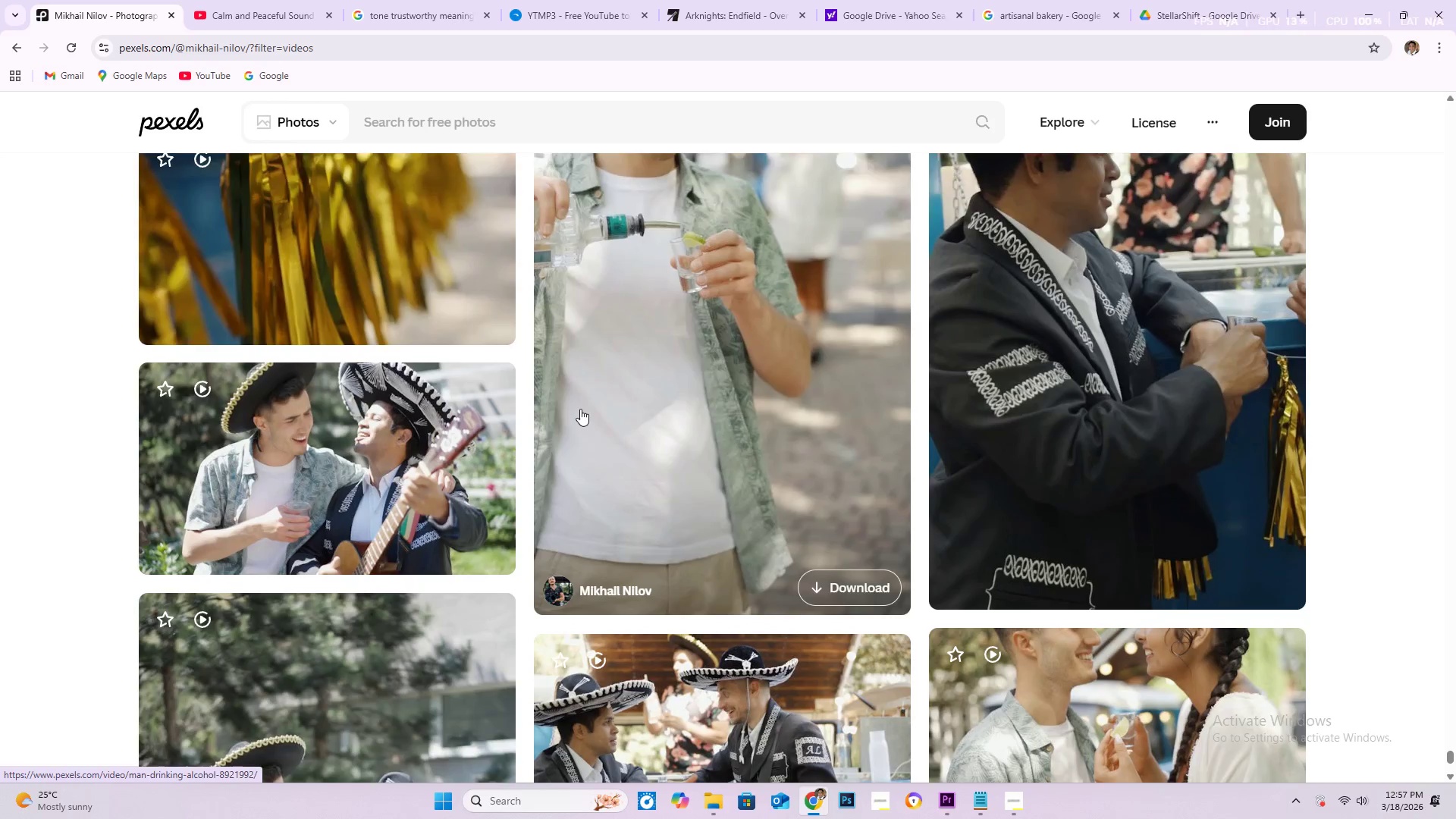 
scroll: coordinate [575, 405], scroll_direction: down, amount: 9.0
 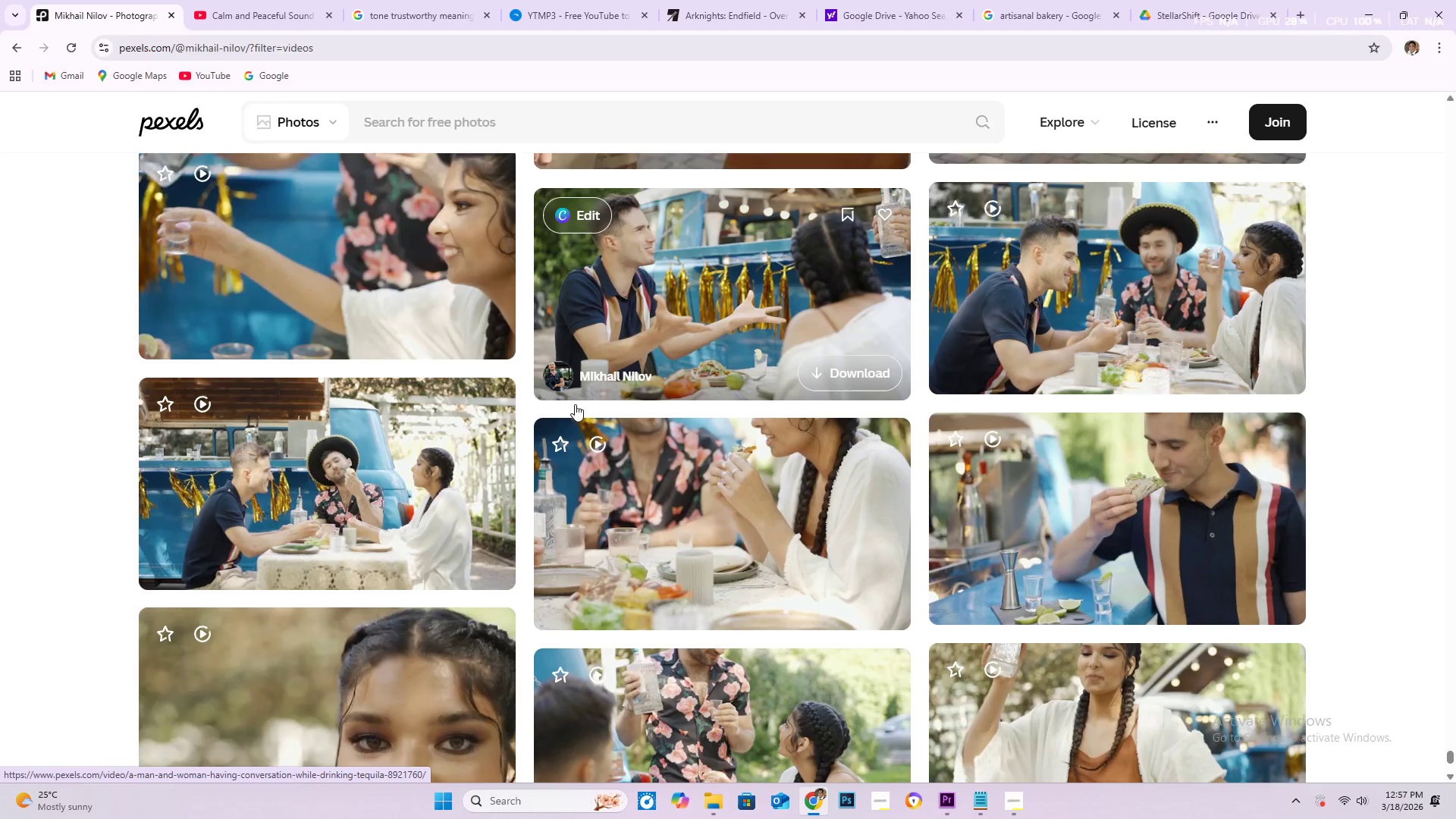 
scroll: coordinate [573, 403], scroll_direction: down, amount: 3.0
 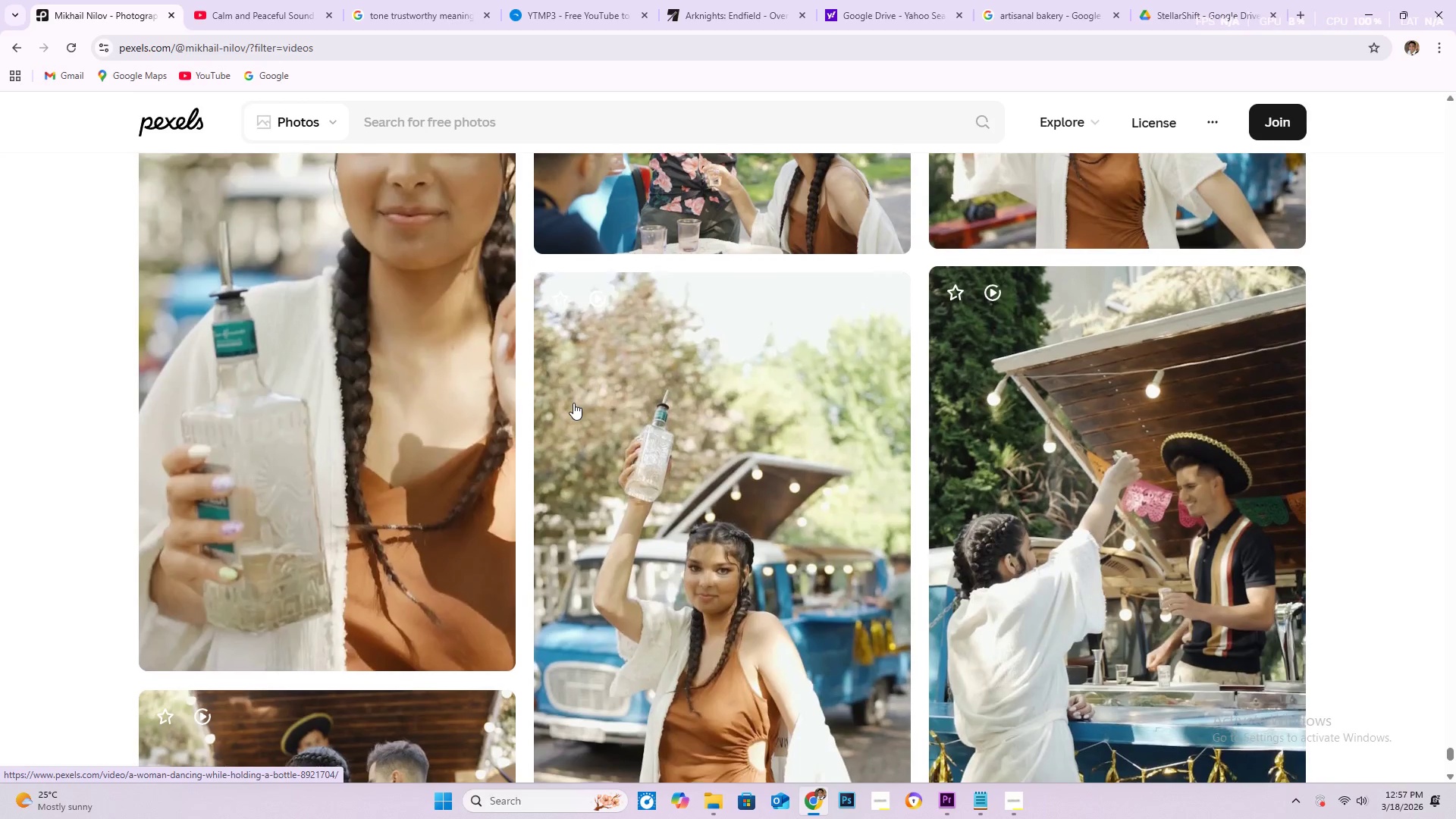 
mouse_move([552, 394])
 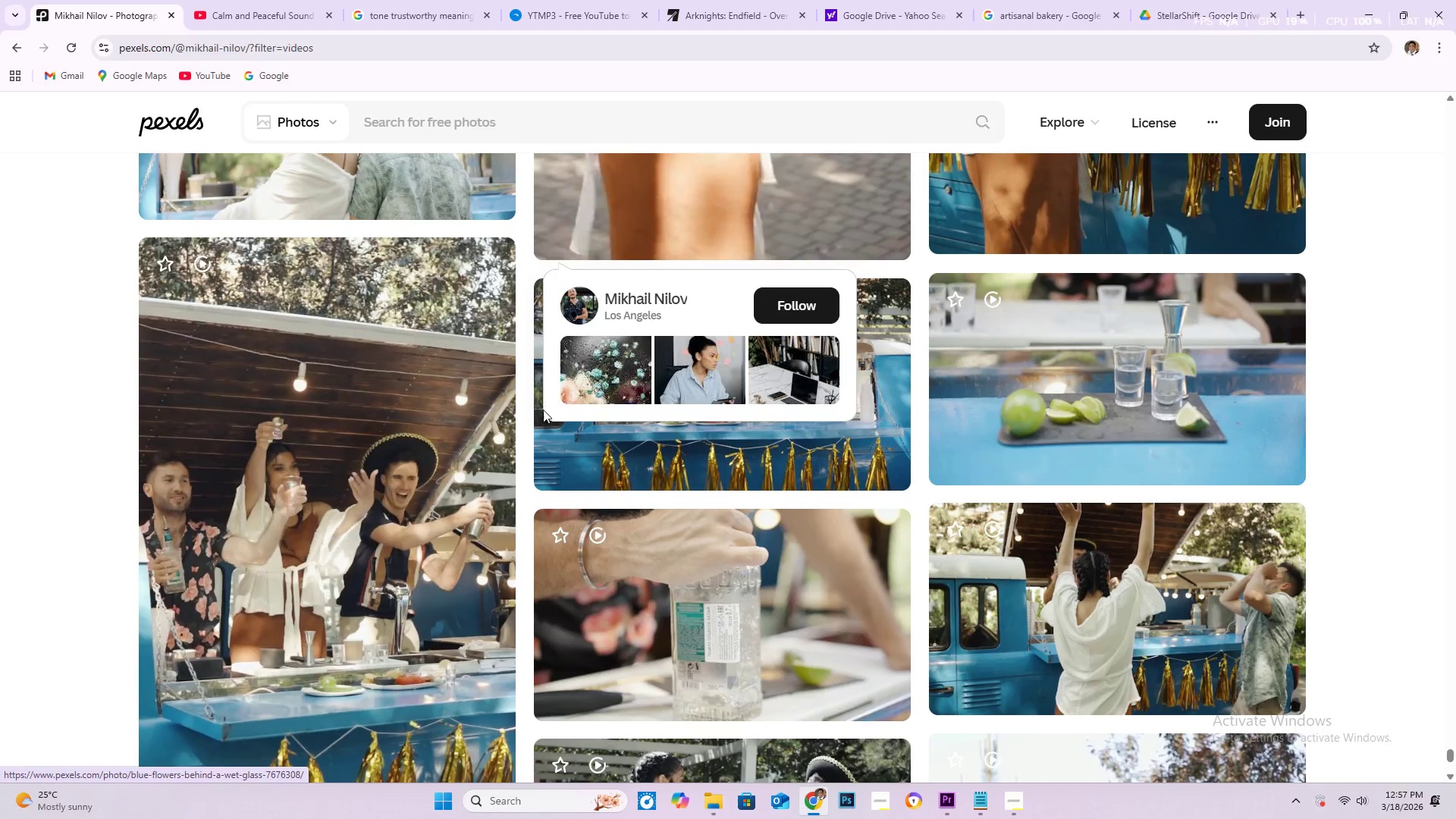 
scroll: coordinate [519, 465], scroll_direction: down, amount: 5.0
 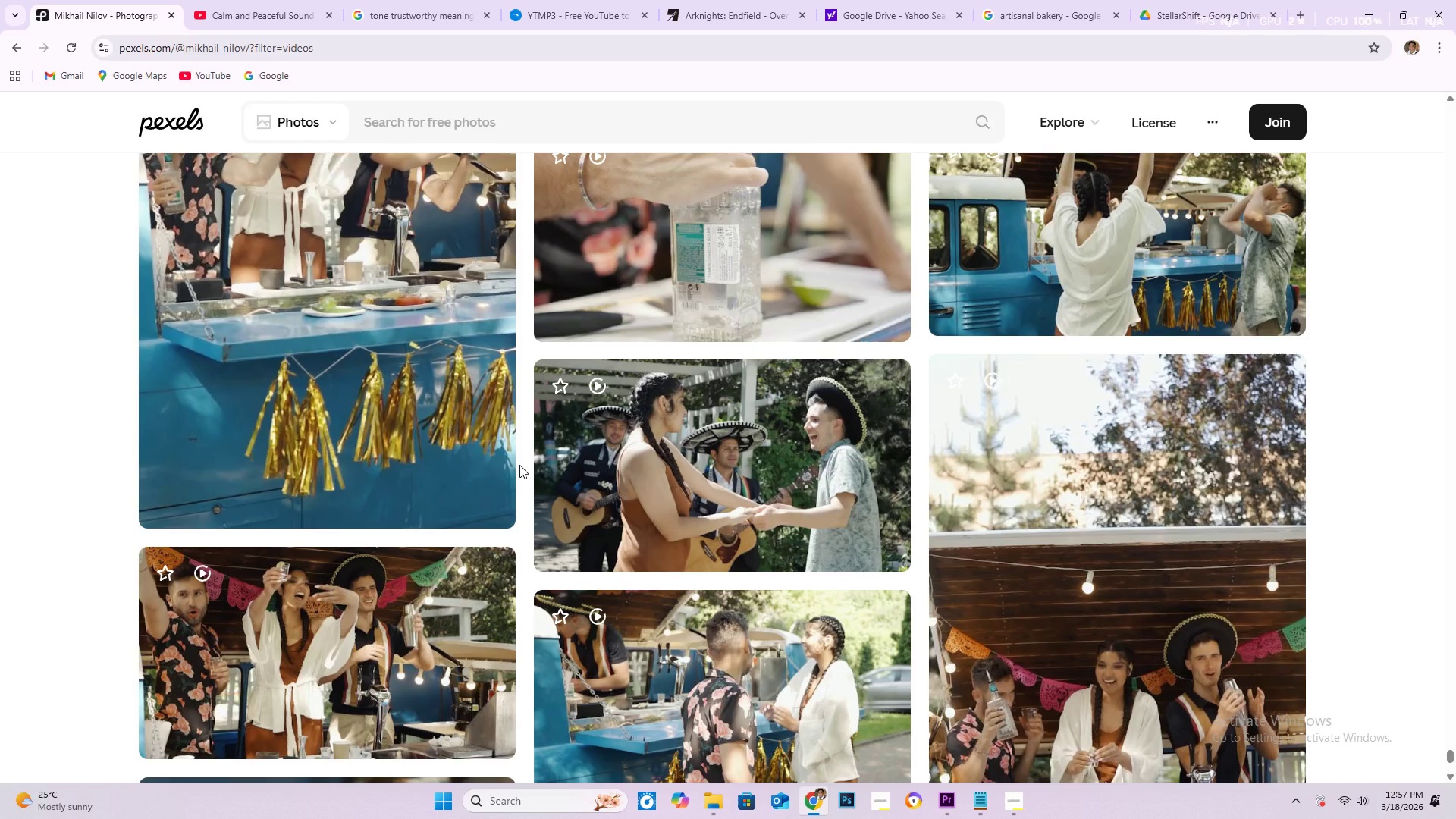 
scroll: coordinate [519, 465], scroll_direction: down, amount: 2.0
 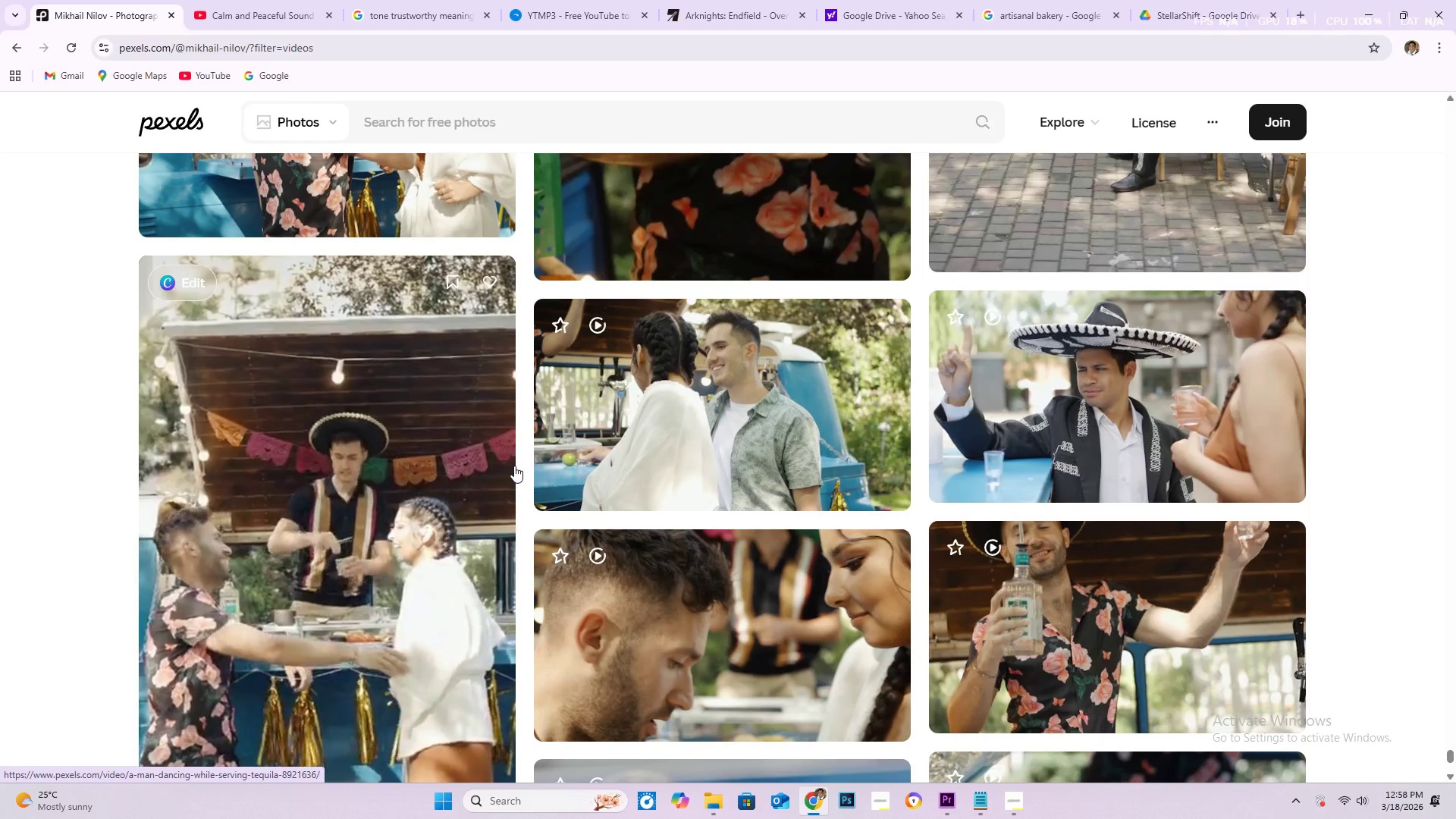 
wait(30.08)
 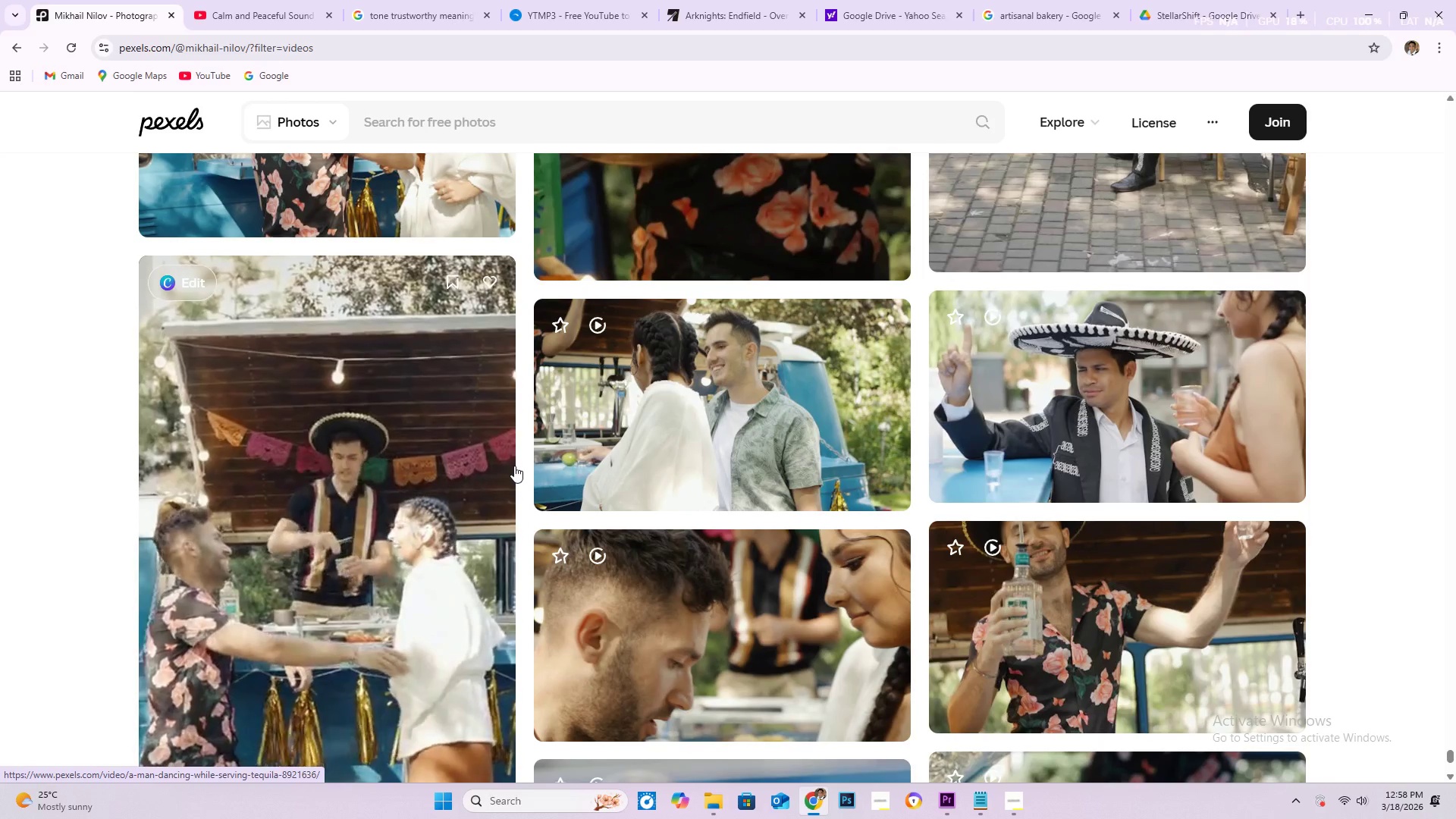 
scroll: coordinate [671, 384], scroll_direction: down, amount: 30.0
 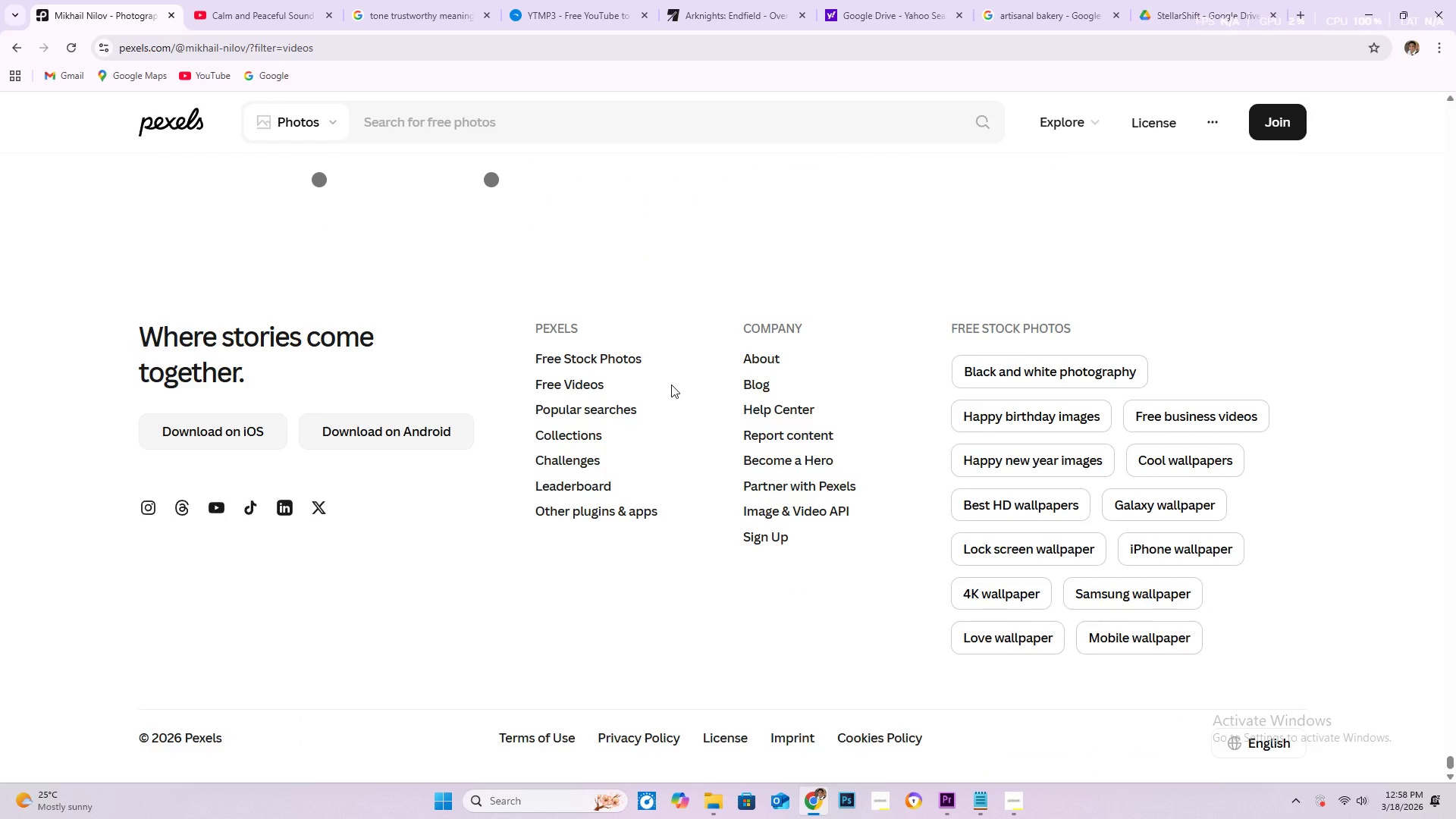 
scroll: coordinate [671, 384], scroll_direction: up, amount: 3.0
 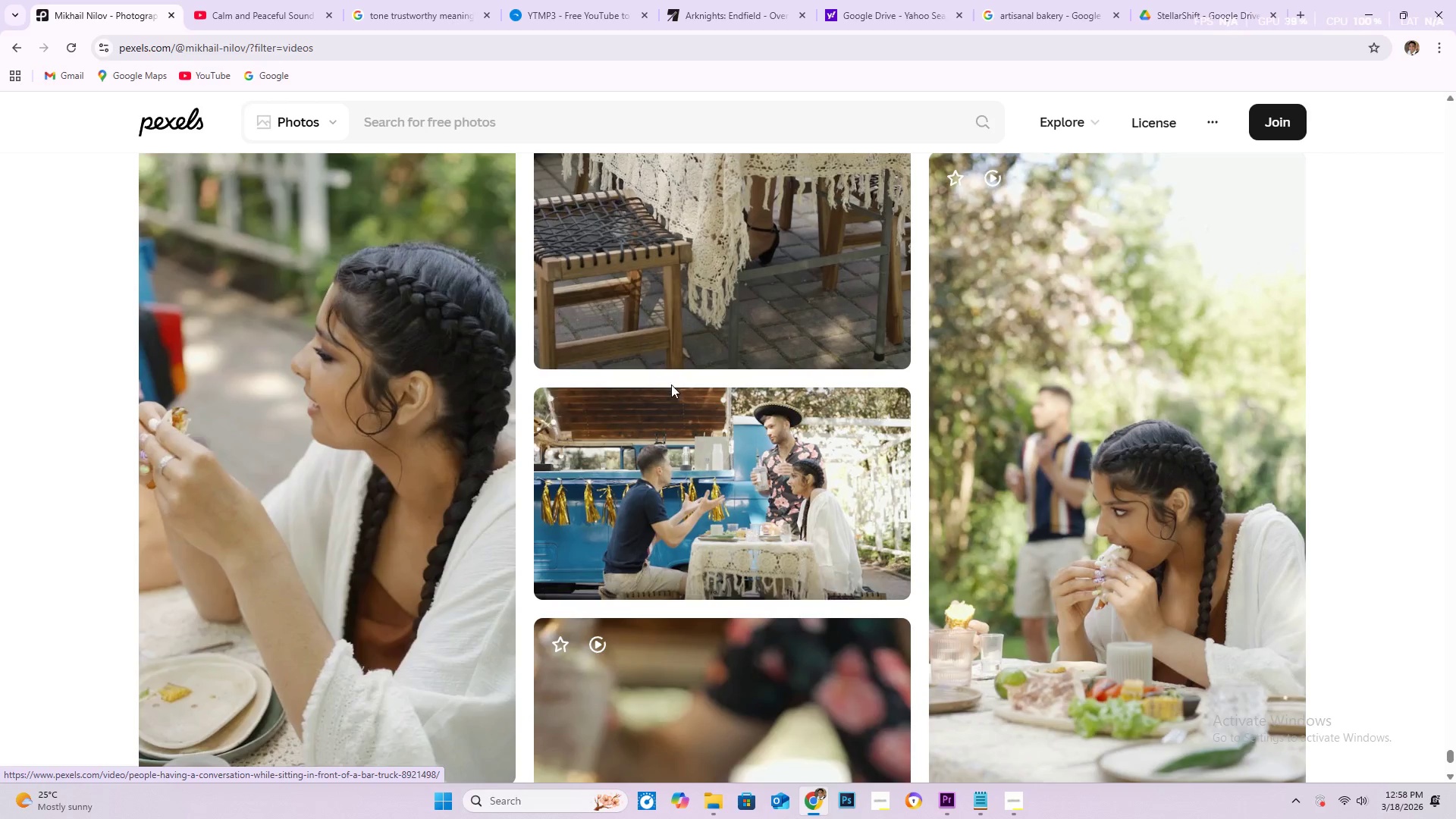 
scroll: coordinate [671, 384], scroll_direction: down, amount: 32.0
 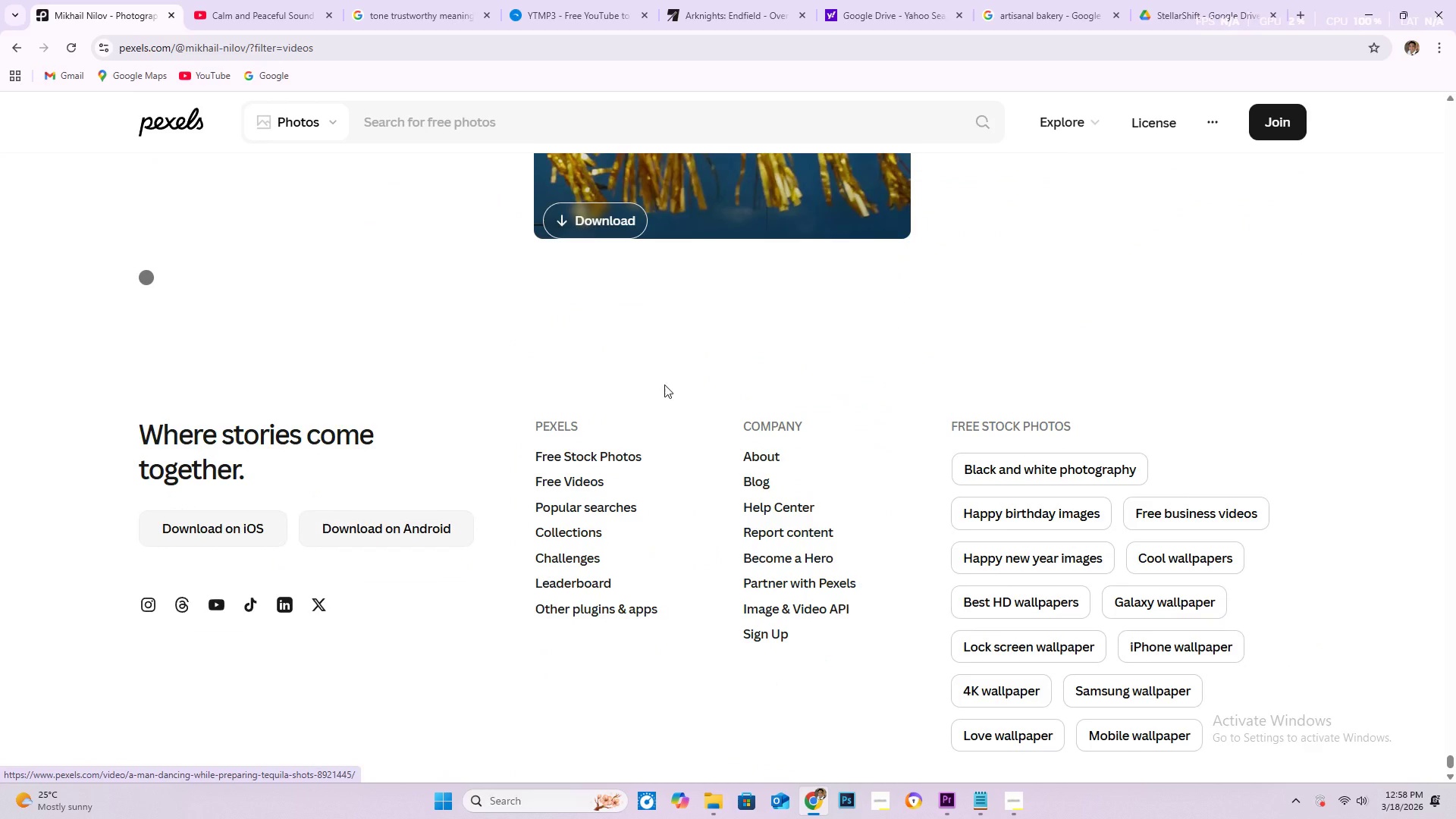 
scroll: coordinate [664, 384], scroll_direction: up, amount: 3.0
 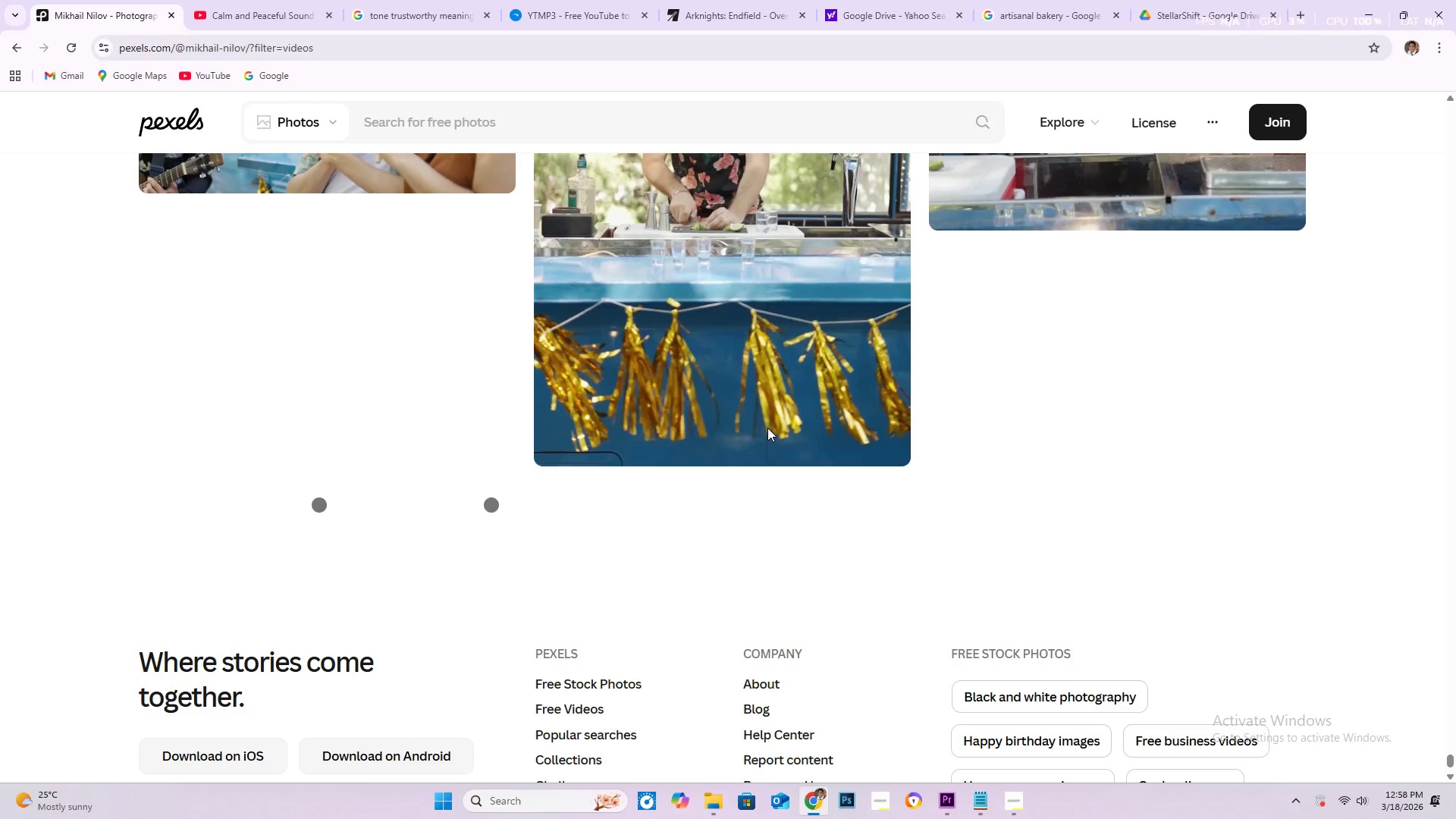 
scroll: coordinate [853, 370], scroll_direction: down, amount: 44.0
 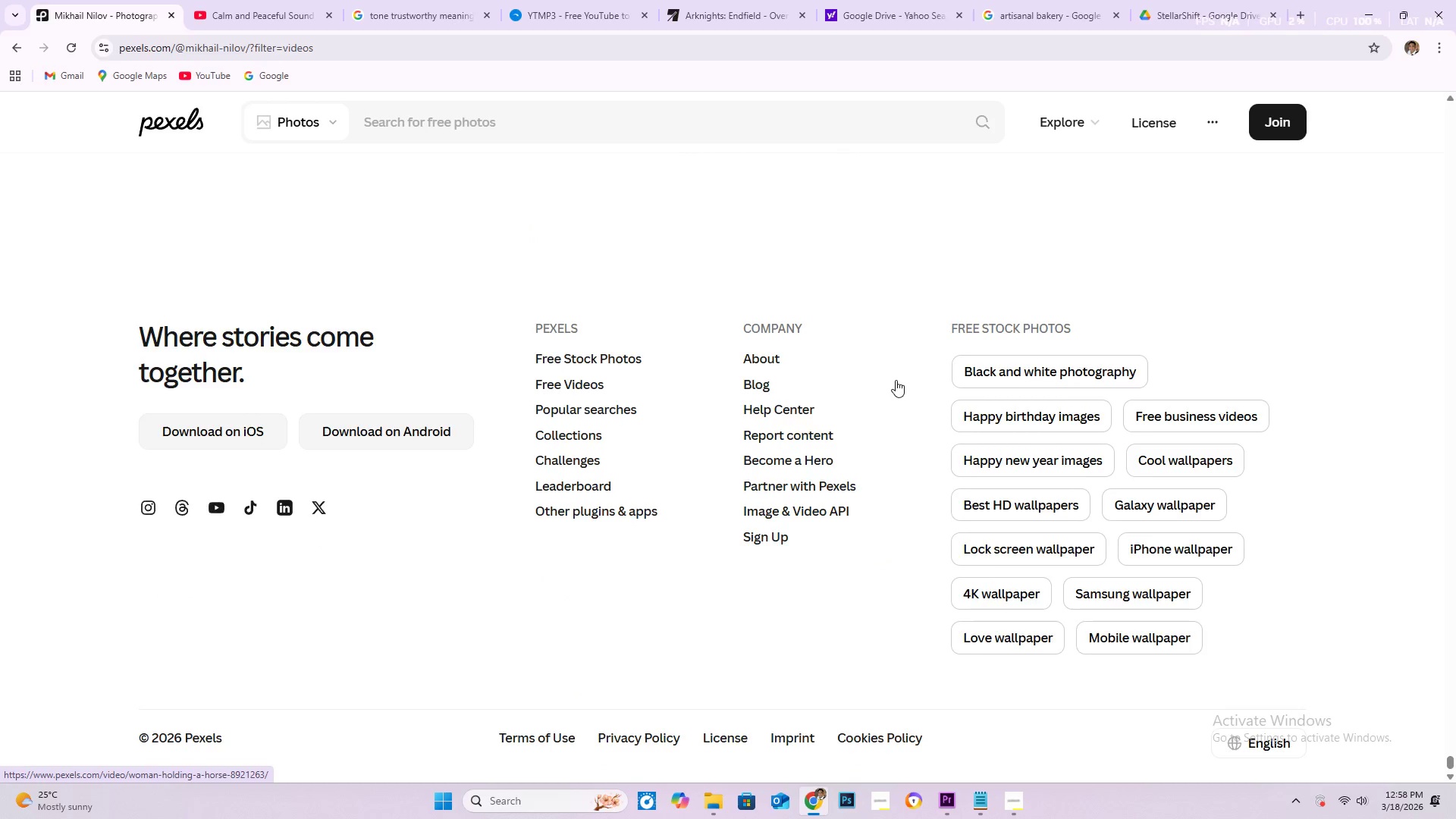 
scroll: coordinate [895, 380], scroll_direction: up, amount: 4.0
 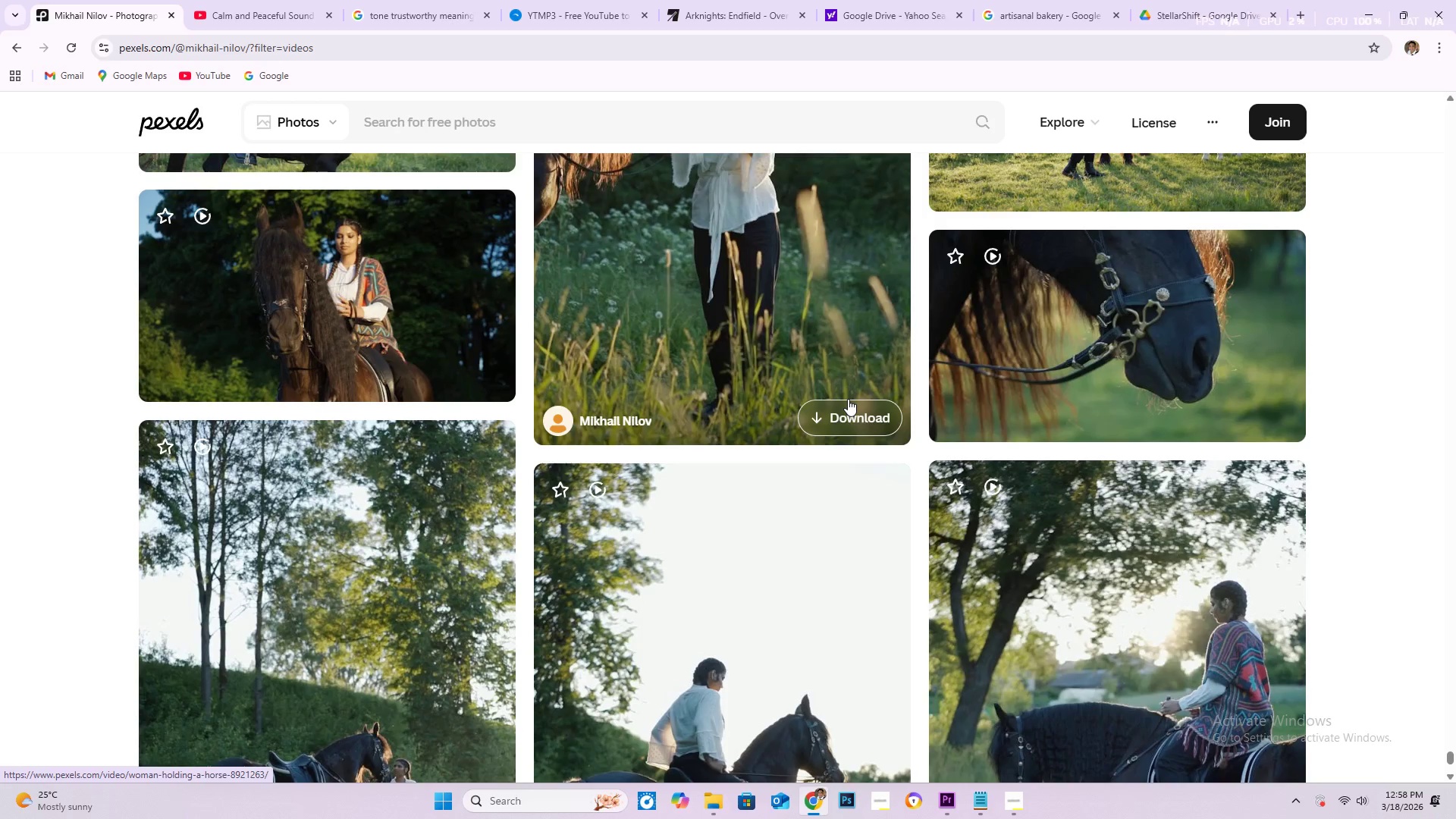 
scroll: coordinate [855, 391], scroll_direction: down, amount: 20.0
 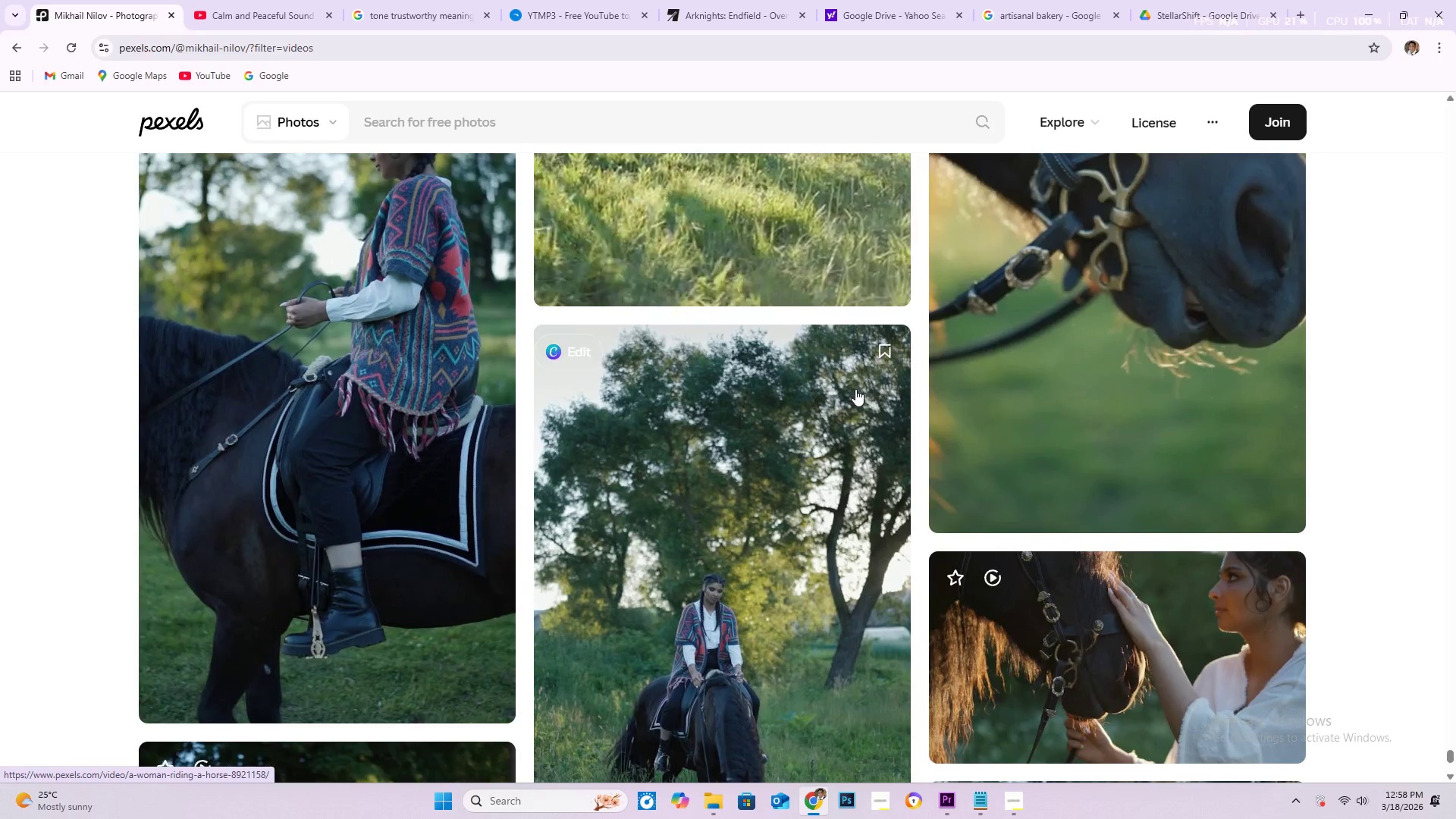 
scroll: coordinate [855, 389], scroll_direction: down, amount: 5.0
 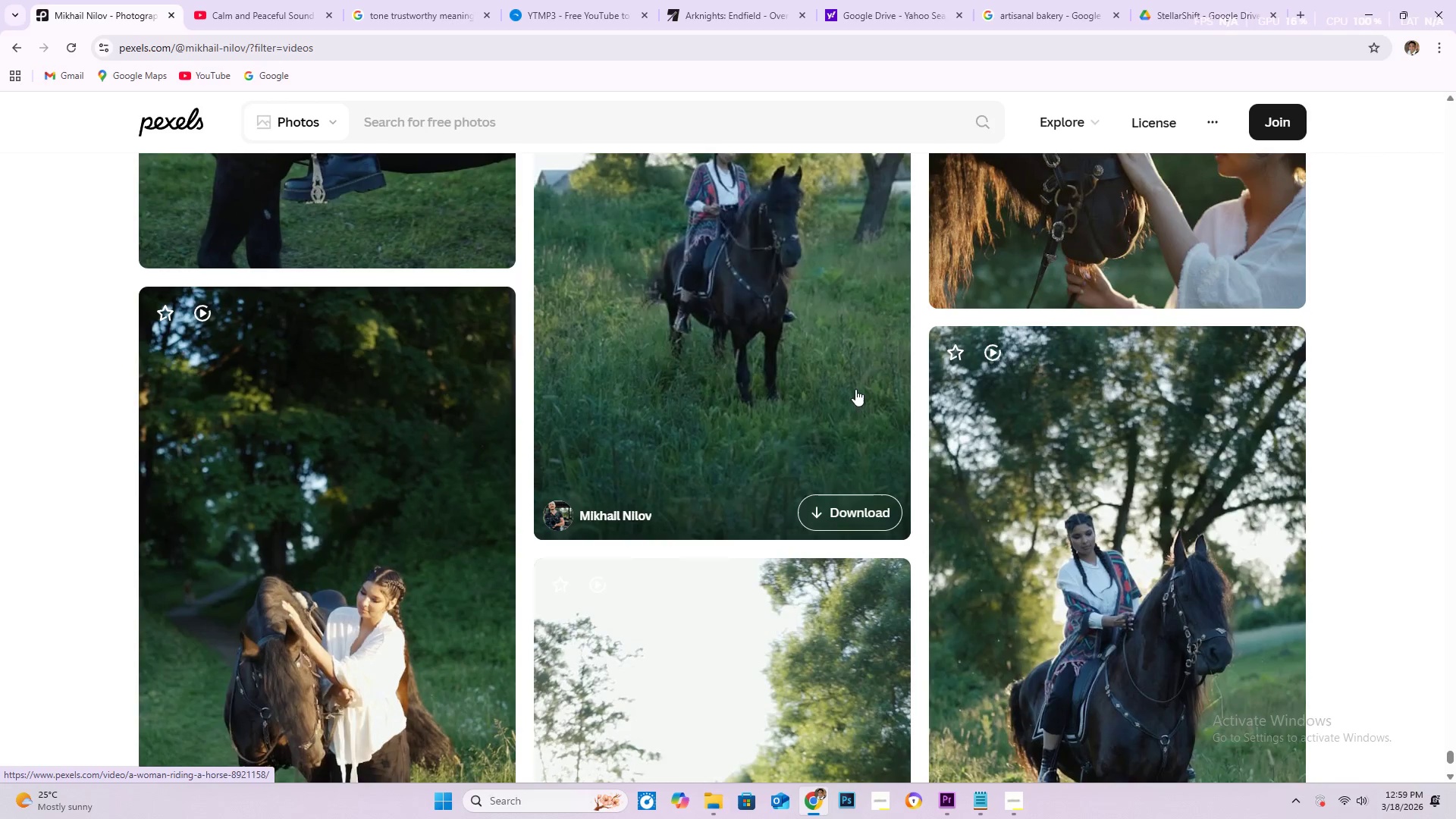 
scroll: coordinate [885, 410], scroll_direction: down, amount: 54.0
 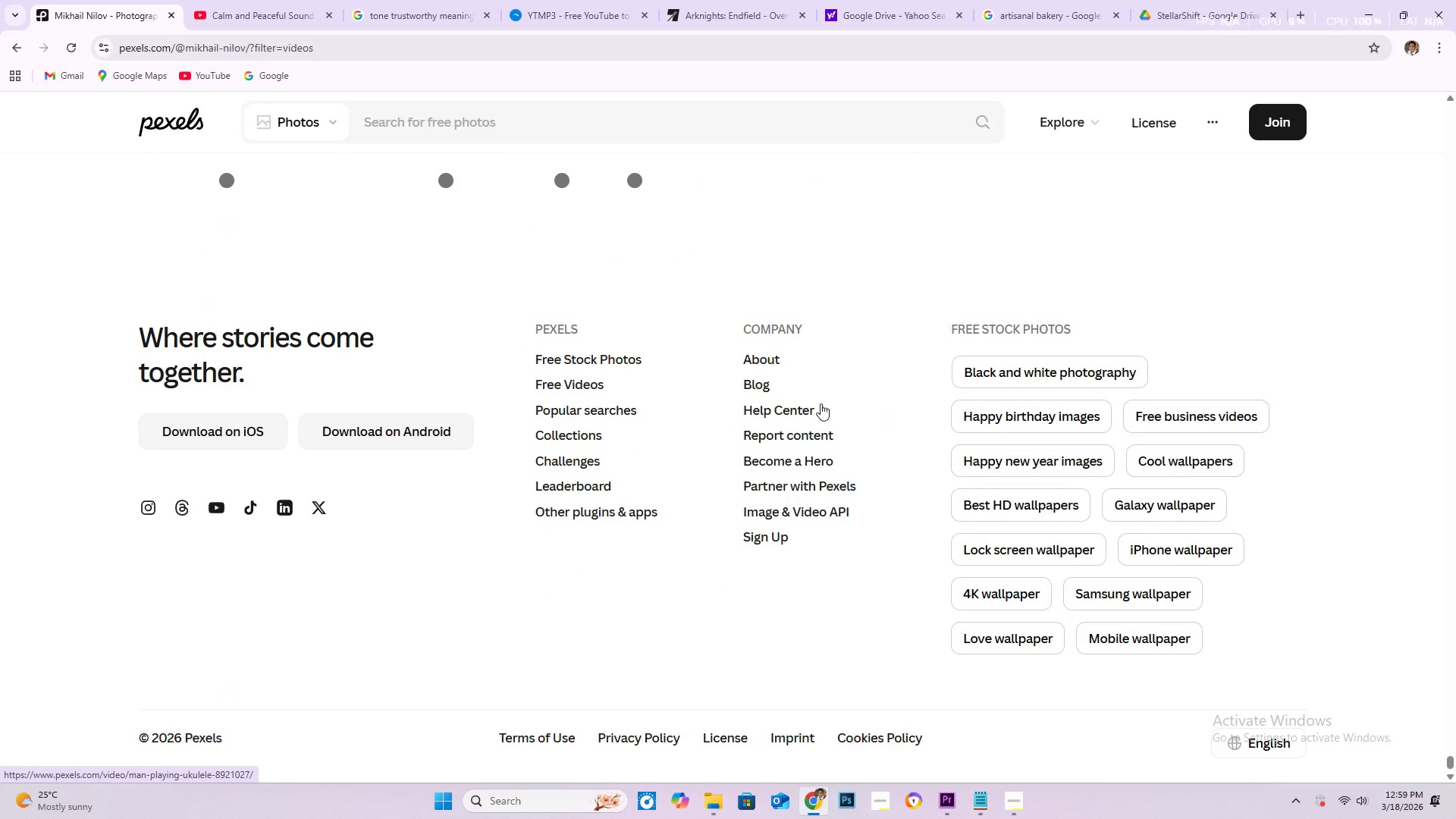 
scroll: coordinate [794, 402], scroll_direction: up, amount: 2.0
 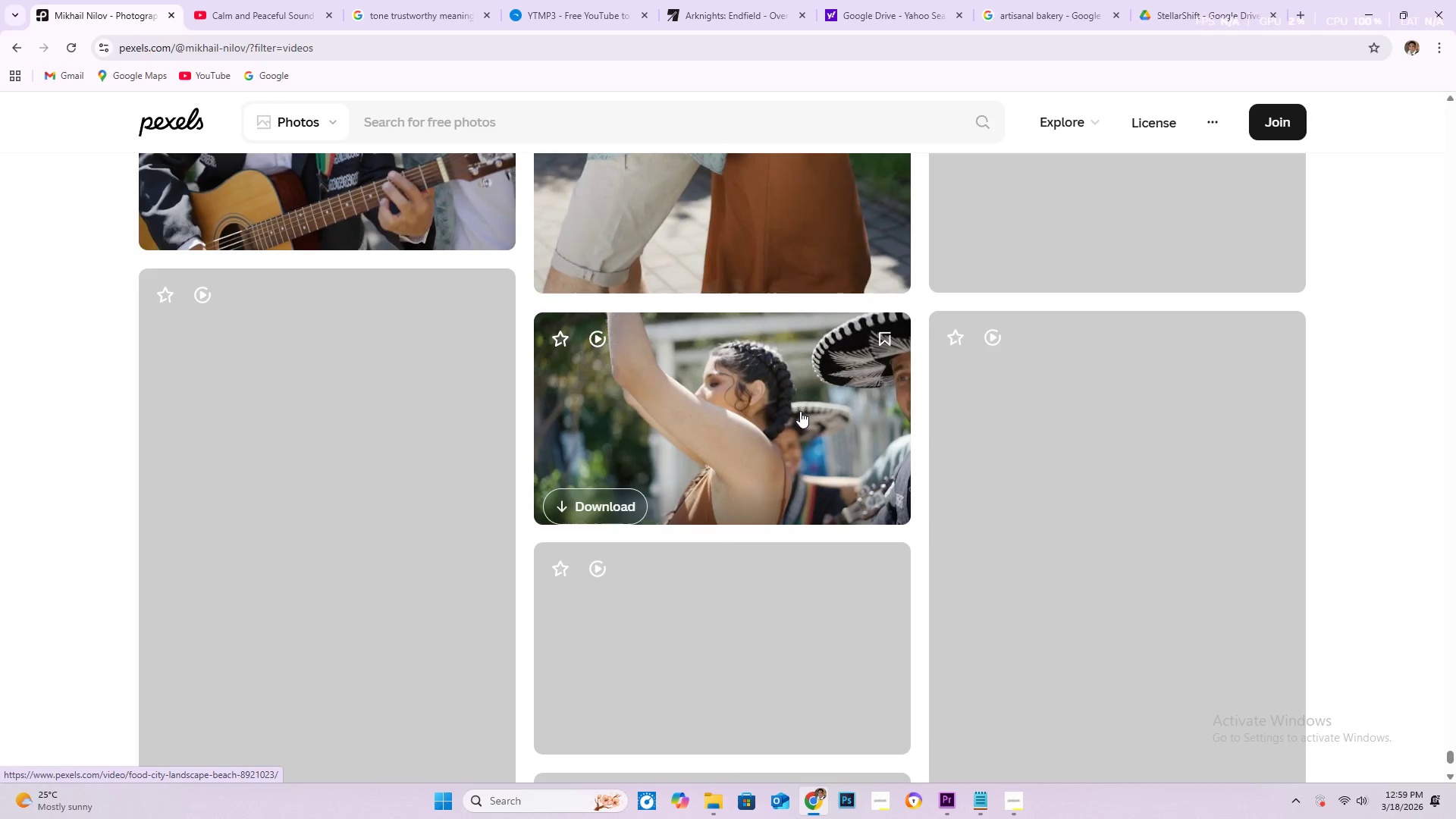 
scroll: coordinate [915, 409], scroll_direction: down, amount: 32.0
 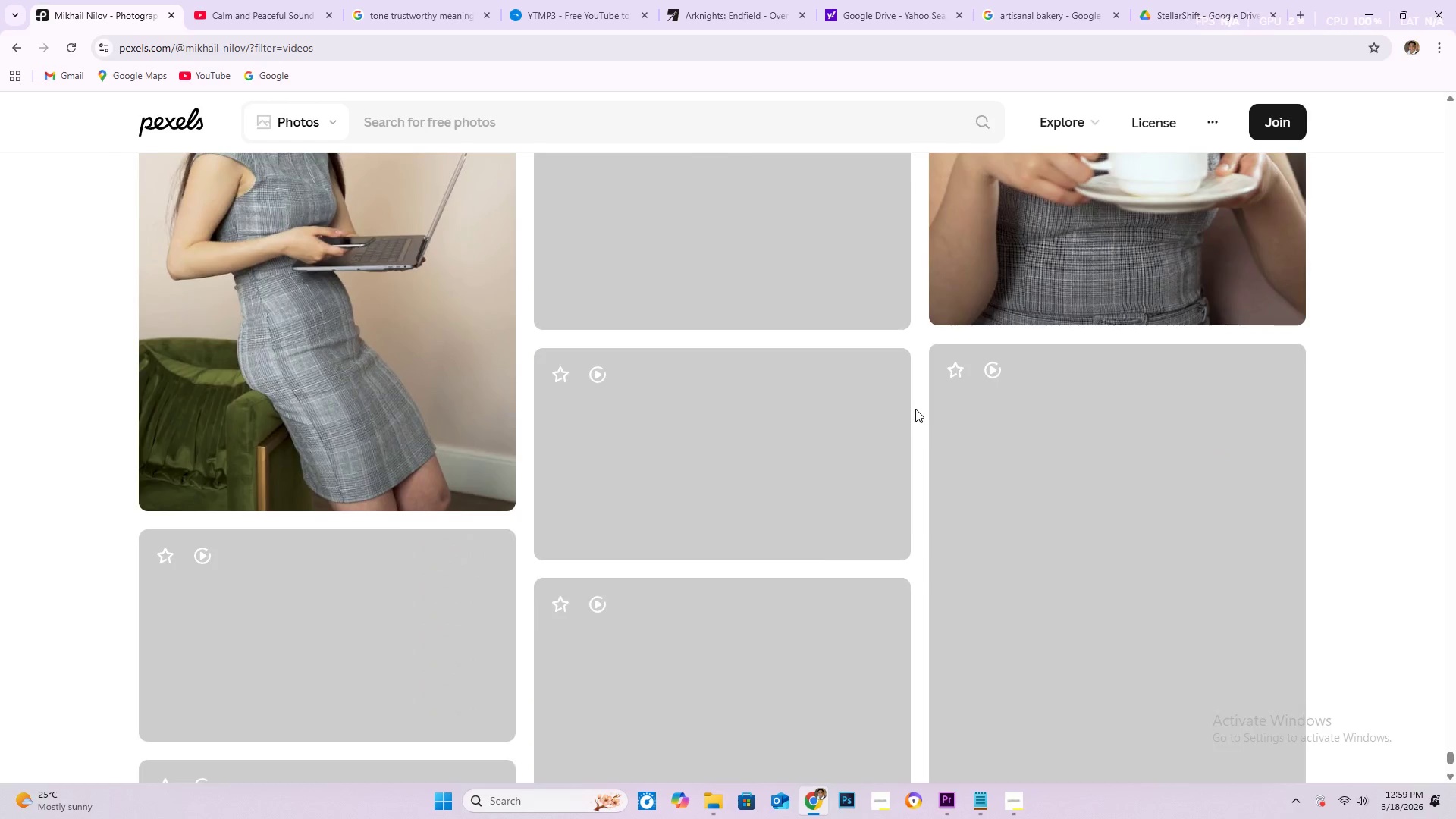 
scroll: coordinate [914, 408], scroll_direction: down, amount: 12.0
 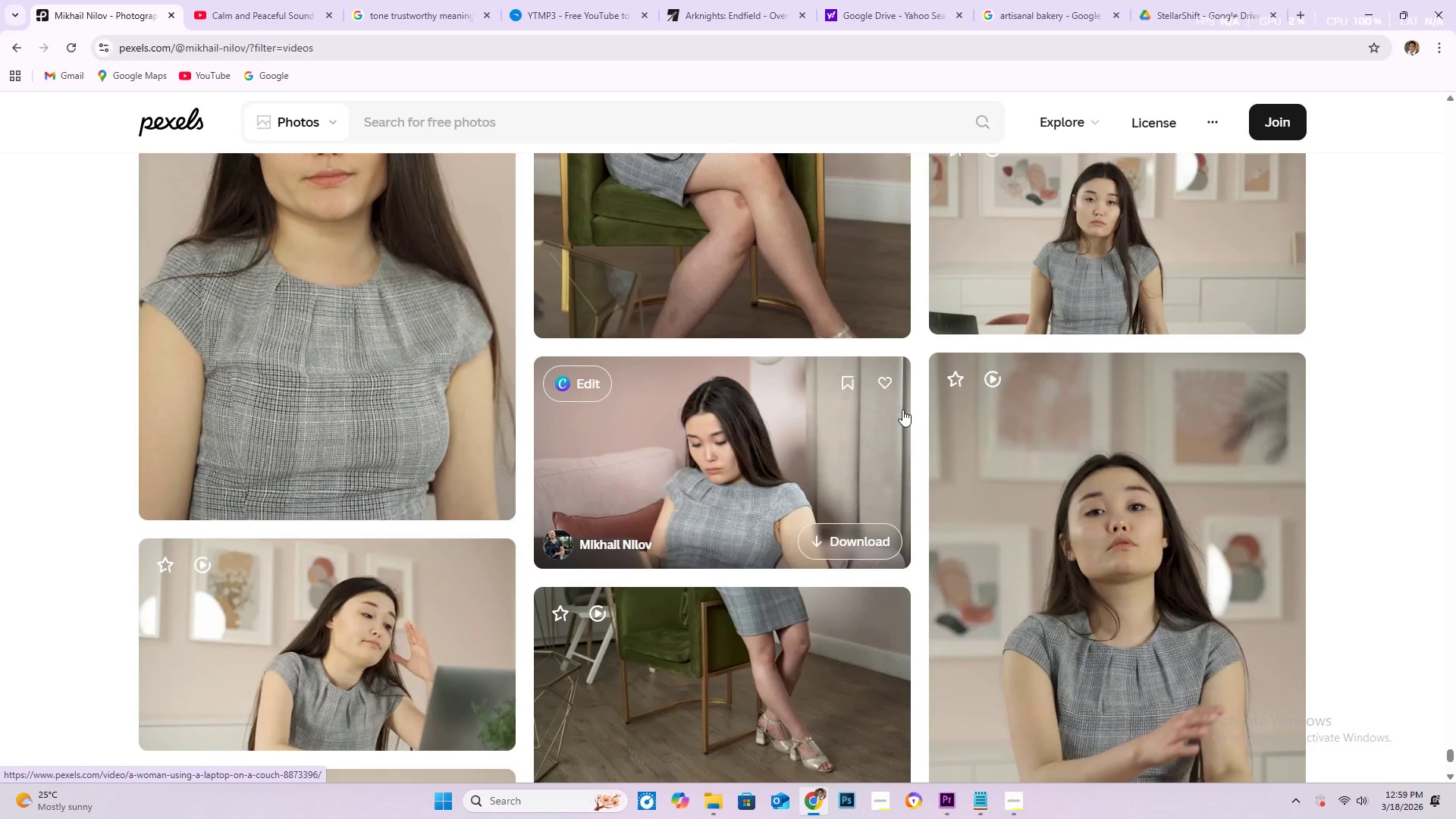 
wait(6.09)
 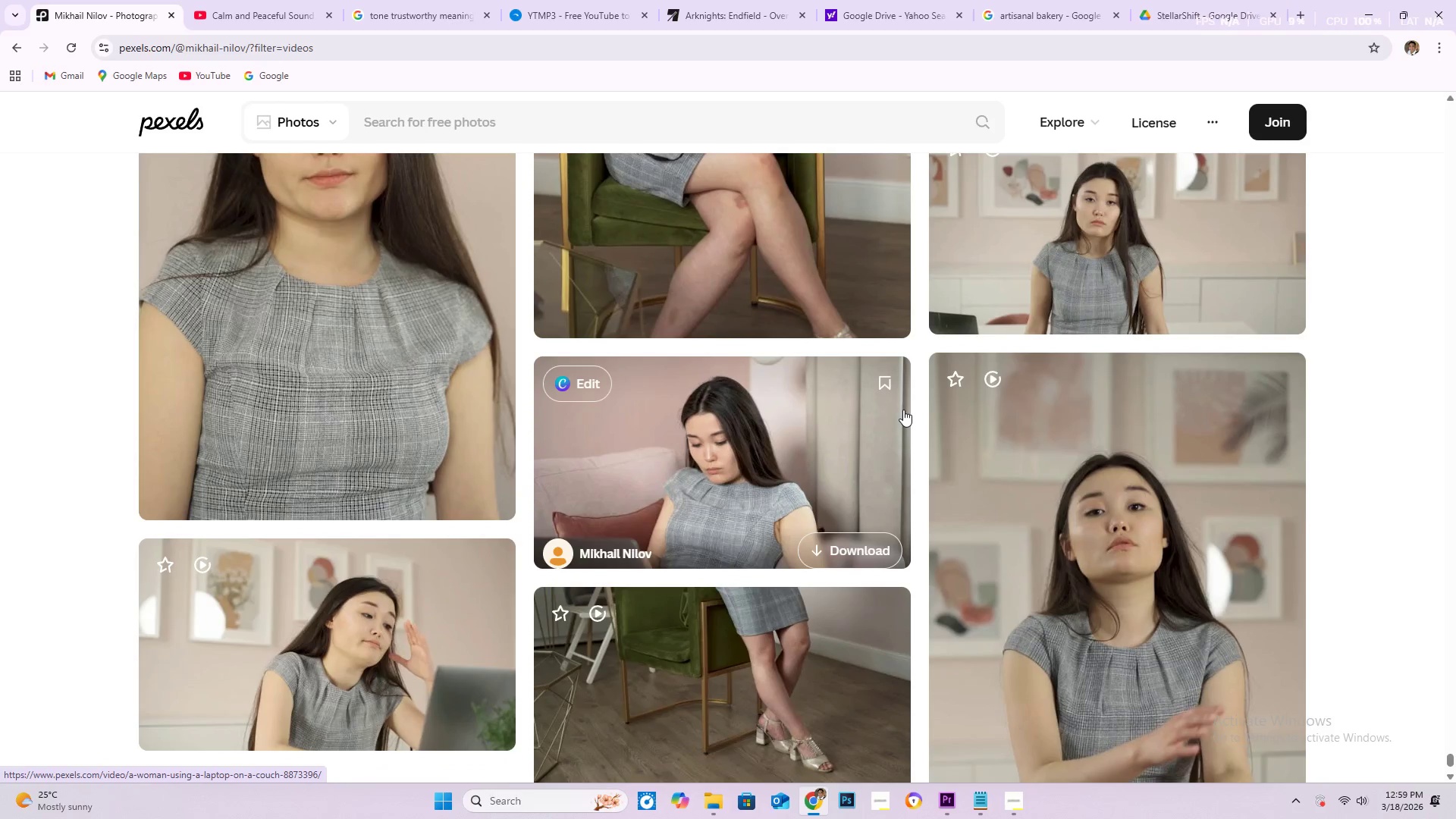 
scroll: coordinate [897, 395], scroll_direction: down, amount: 36.0
 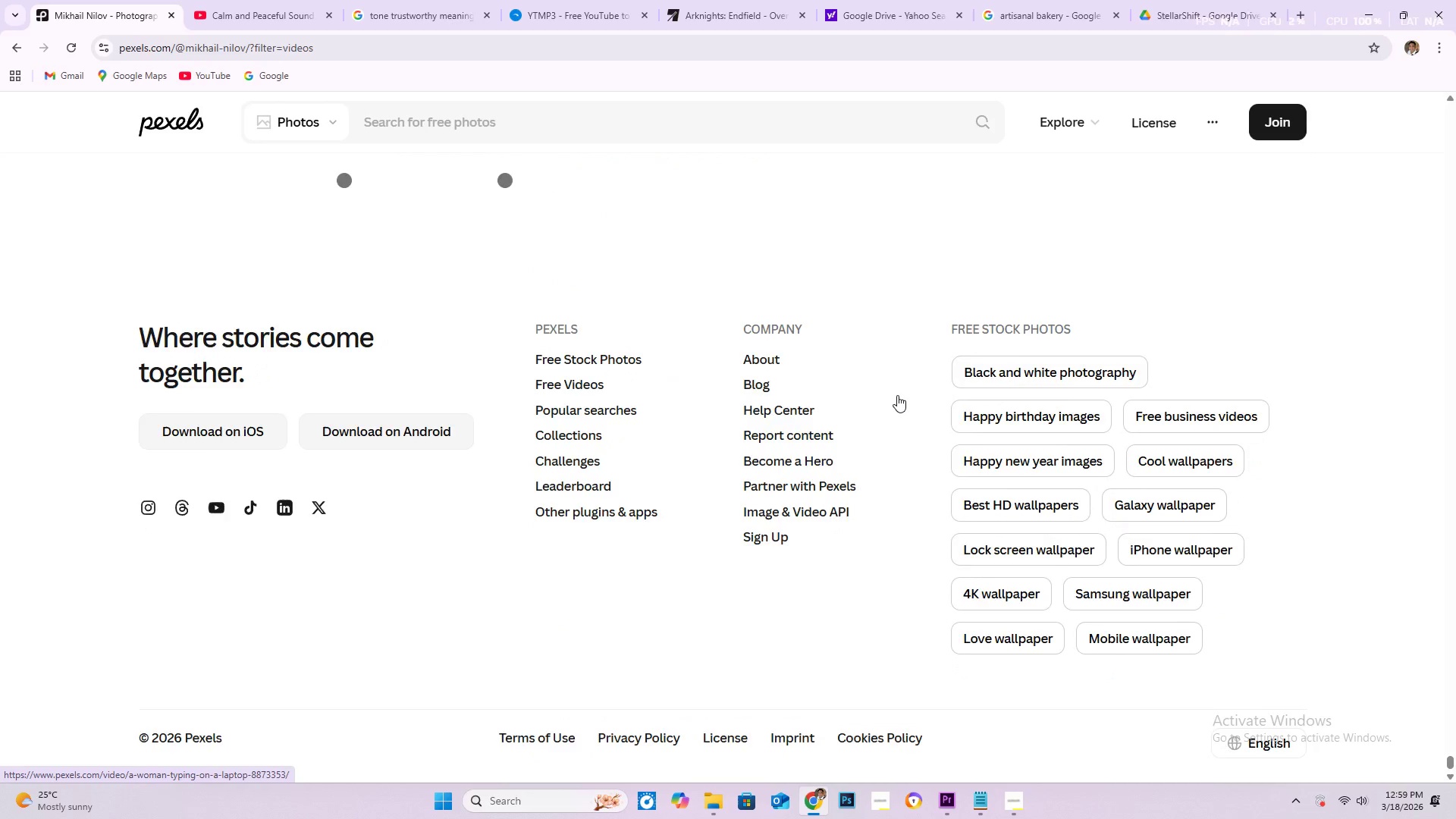 
scroll: coordinate [897, 395], scroll_direction: up, amount: 4.0
 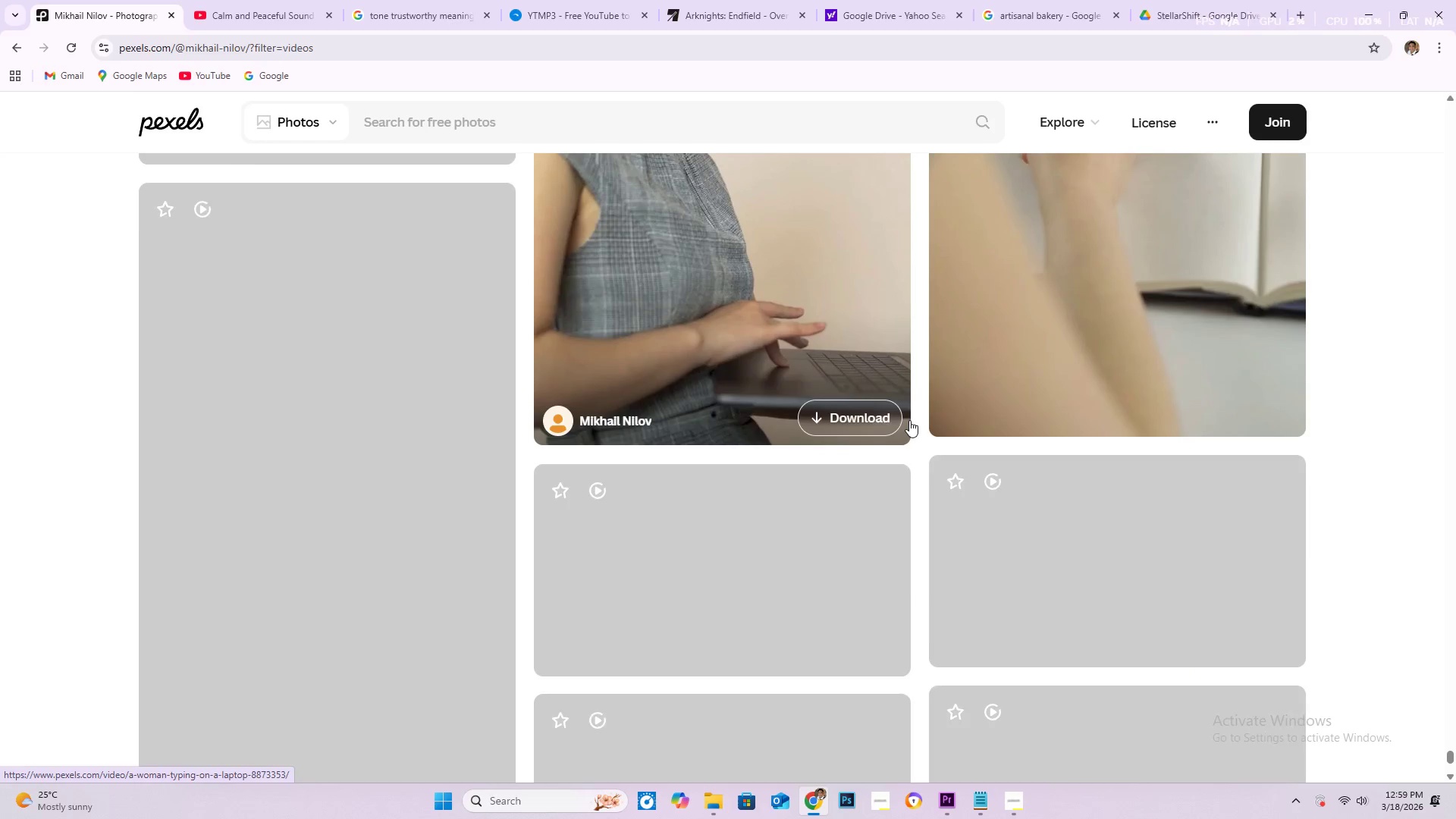 
scroll: coordinate [874, 391], scroll_direction: down, amount: 47.0
 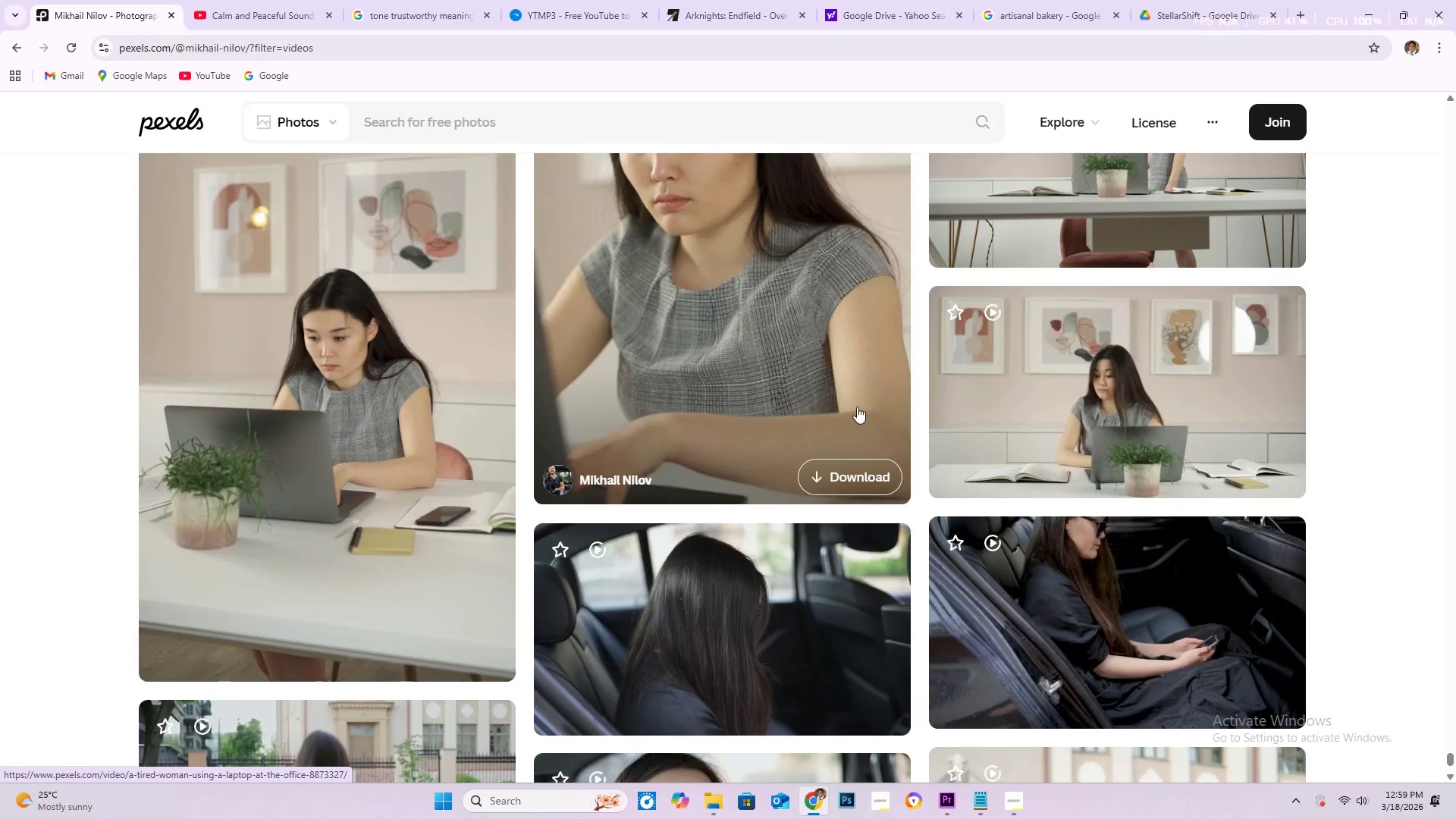 
scroll: coordinate [839, 407], scroll_direction: down, amount: 25.0
 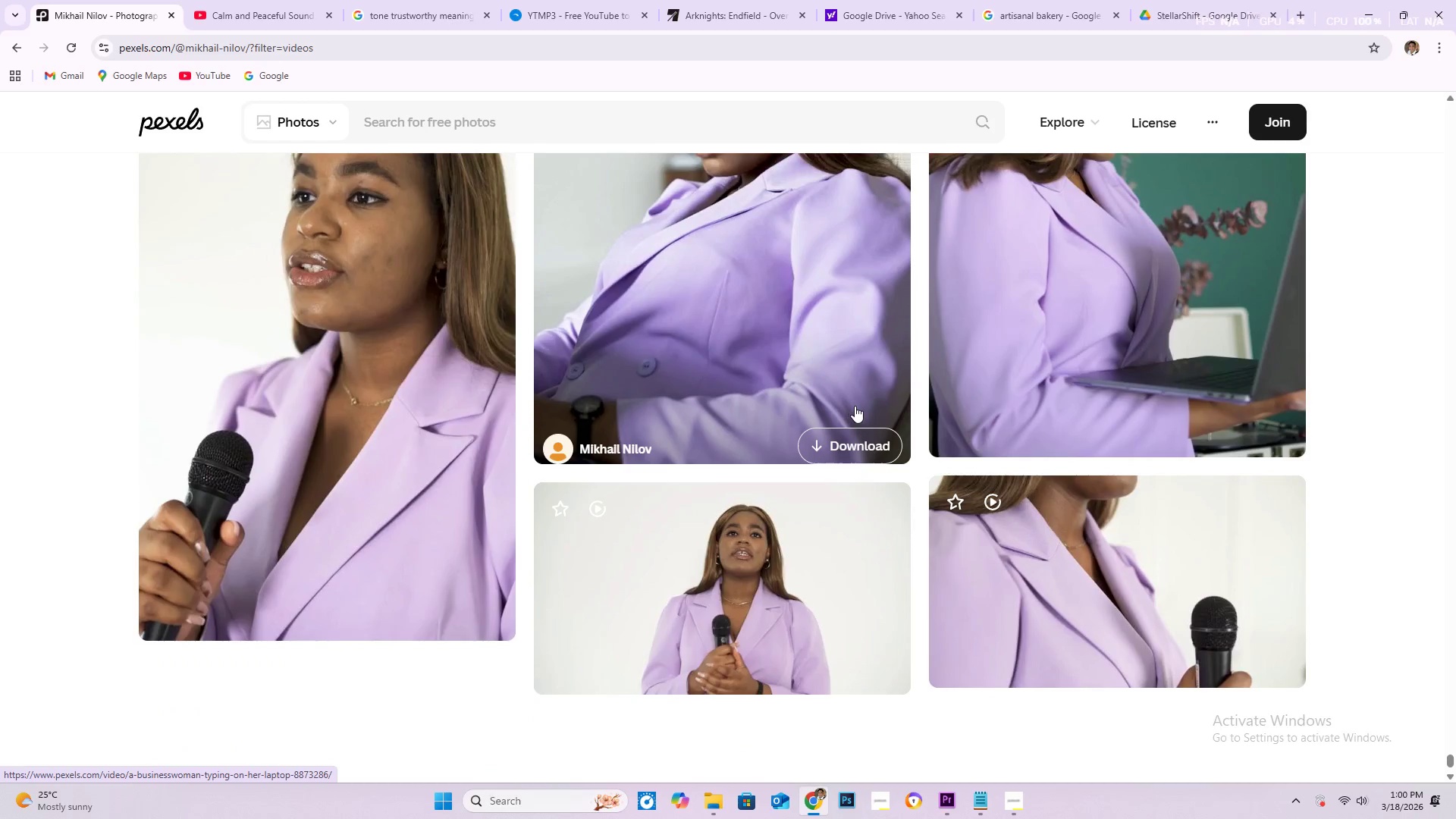 
scroll: coordinate [791, 332], scroll_direction: down, amount: 40.0
 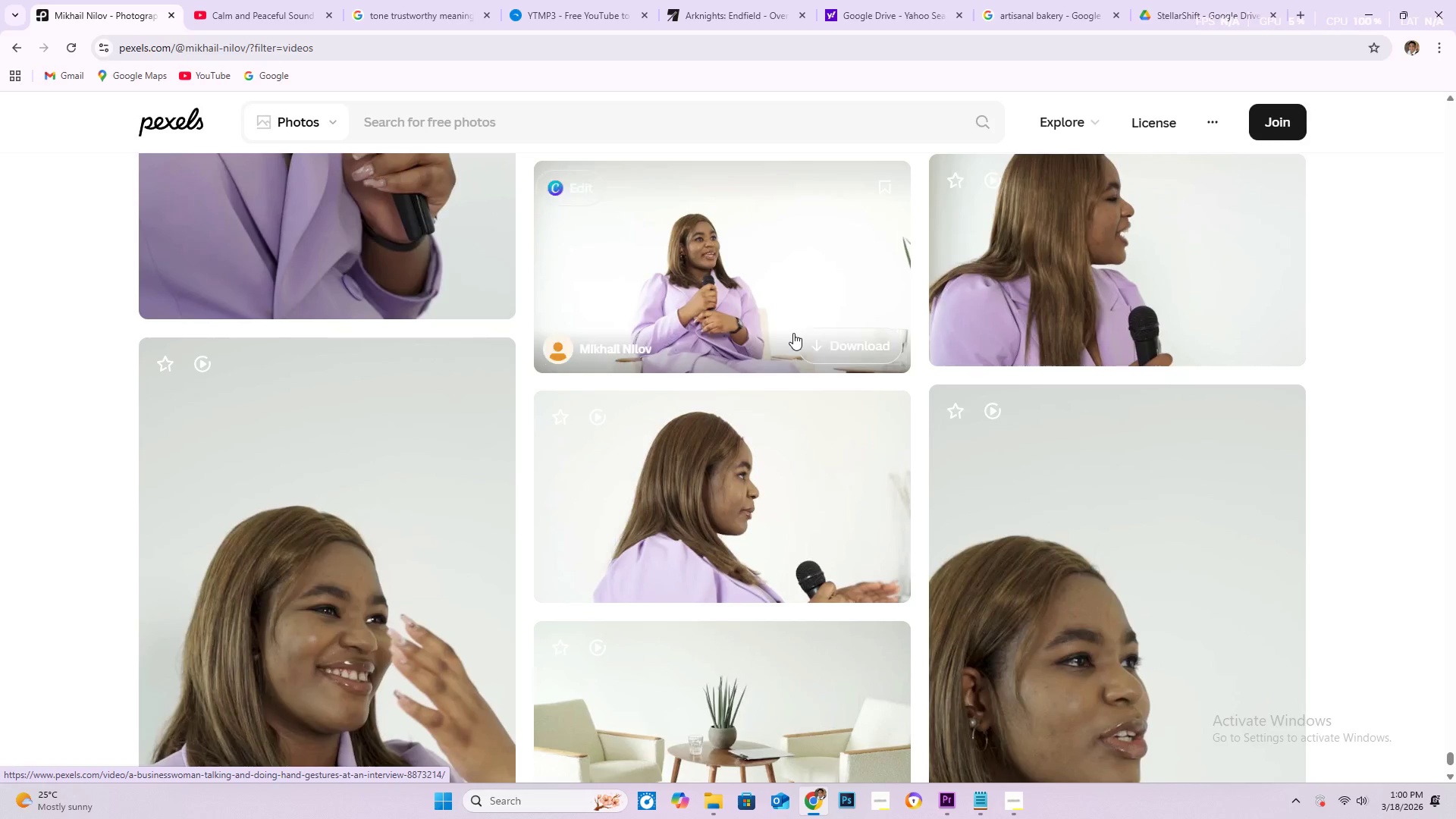 
wait(9.45)
 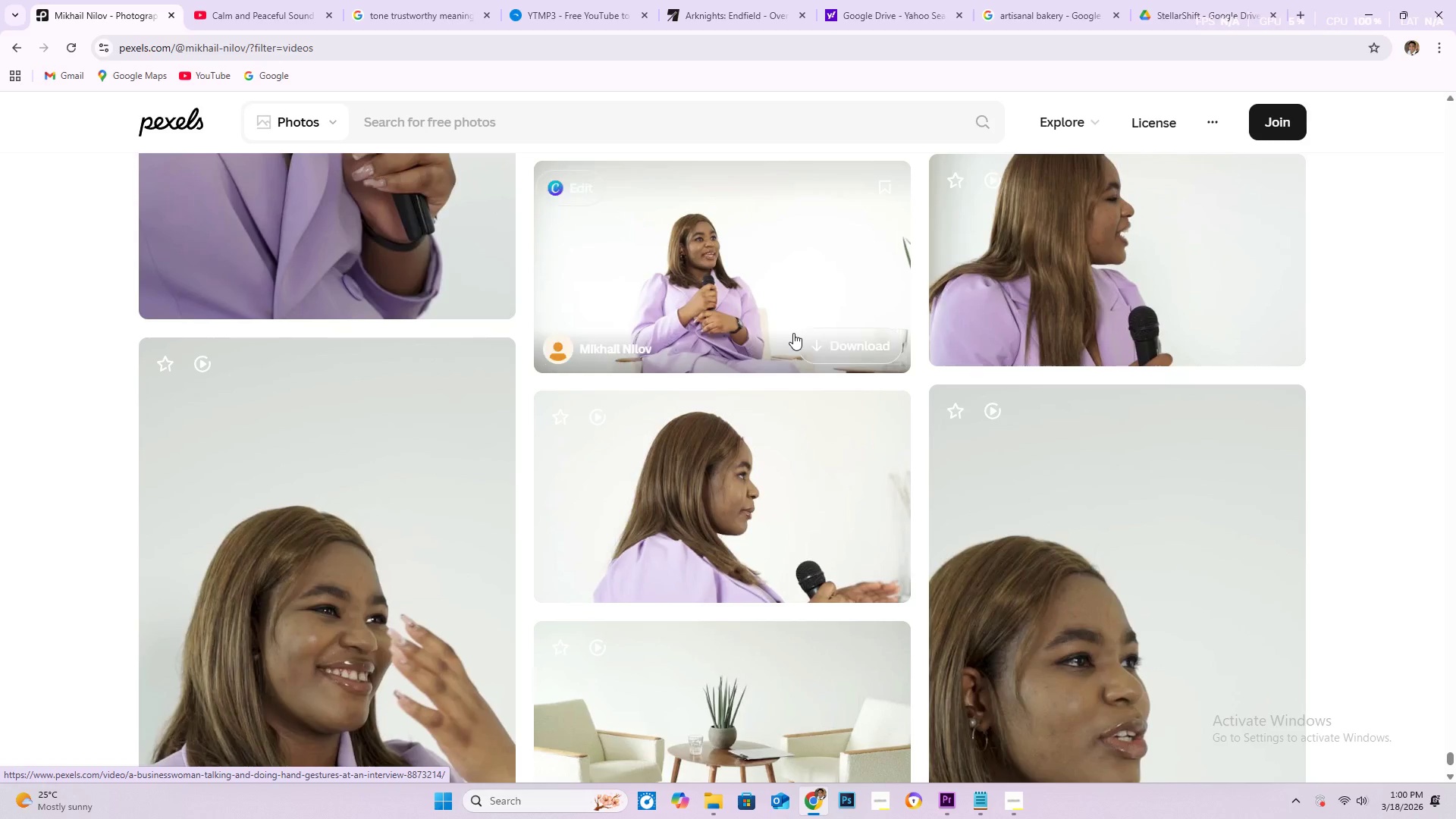 
scroll: coordinate [781, 489], scroll_direction: down, amount: 46.0
 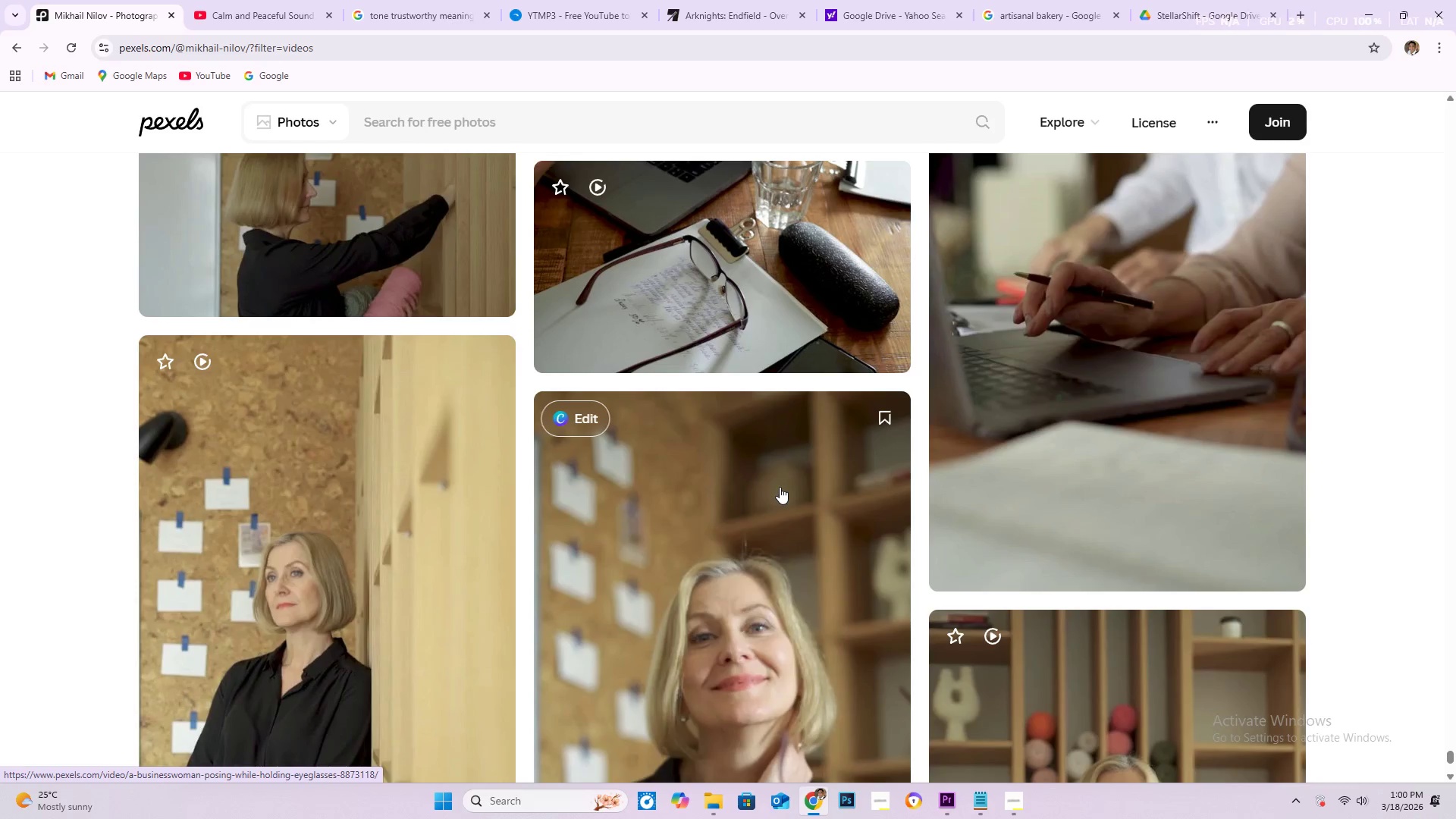 
scroll: coordinate [789, 504], scroll_direction: down, amount: 30.0
 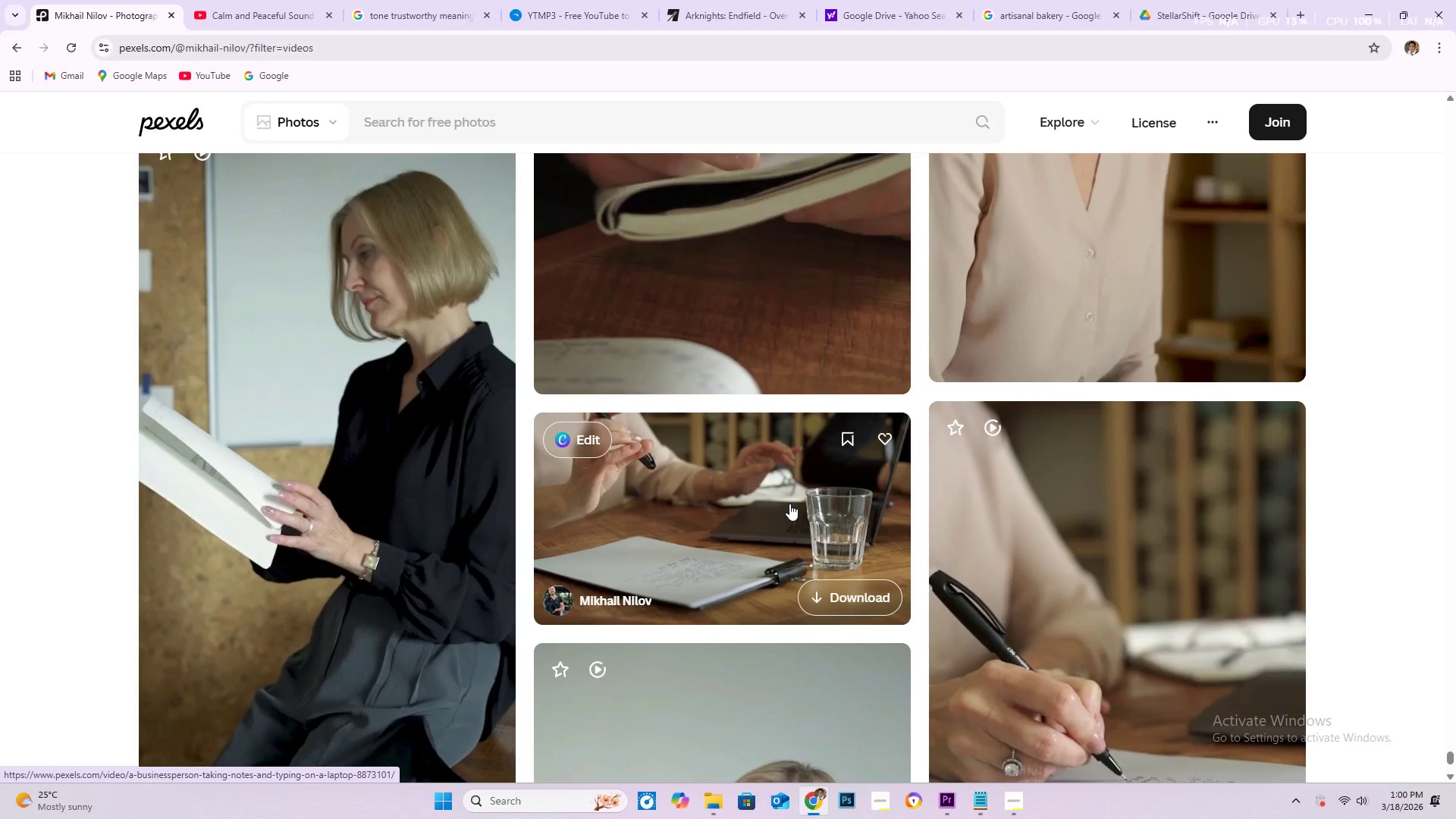 
wait(5.08)
 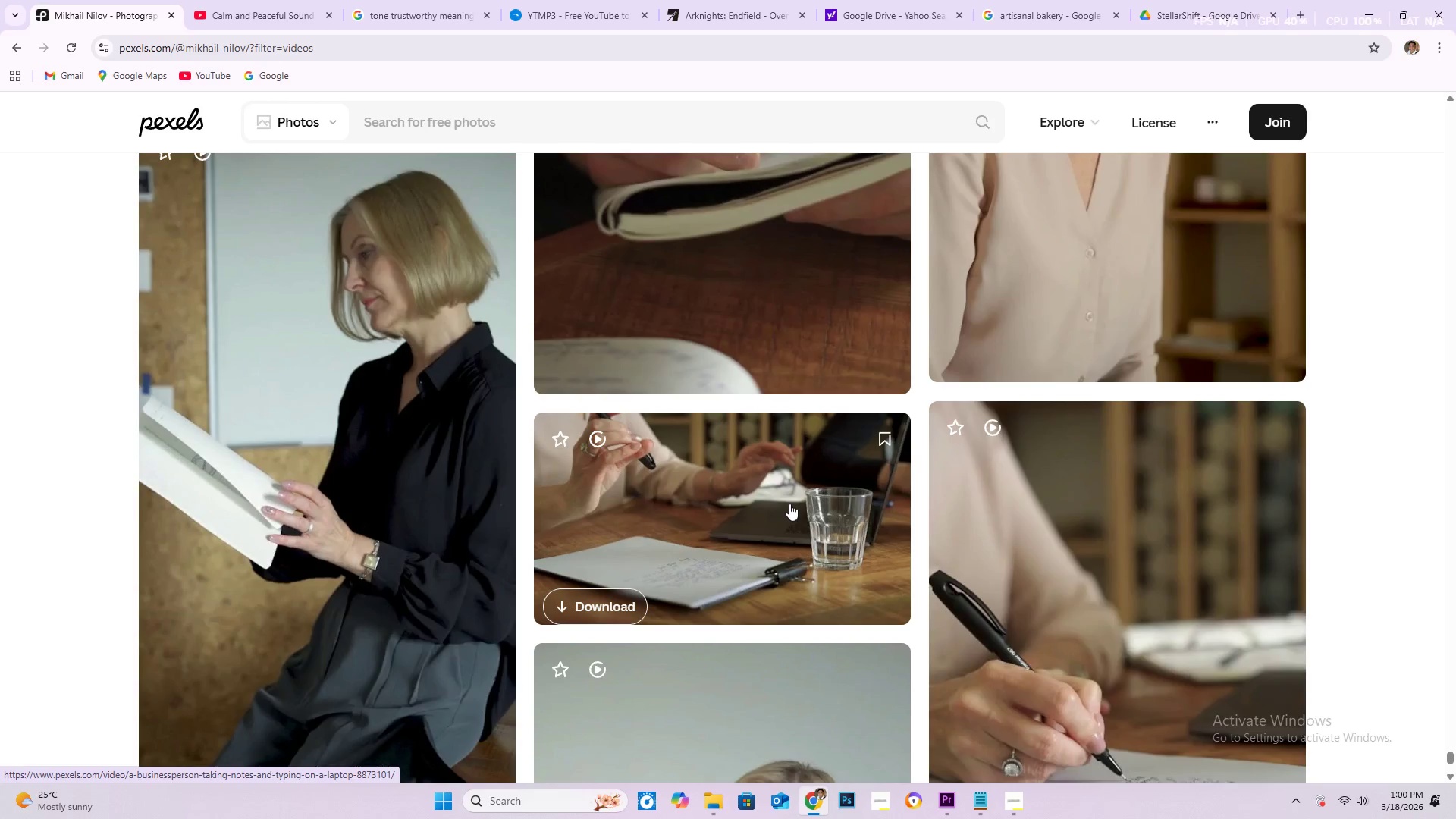 
scroll: coordinate [789, 504], scroll_direction: down, amount: 1.0
 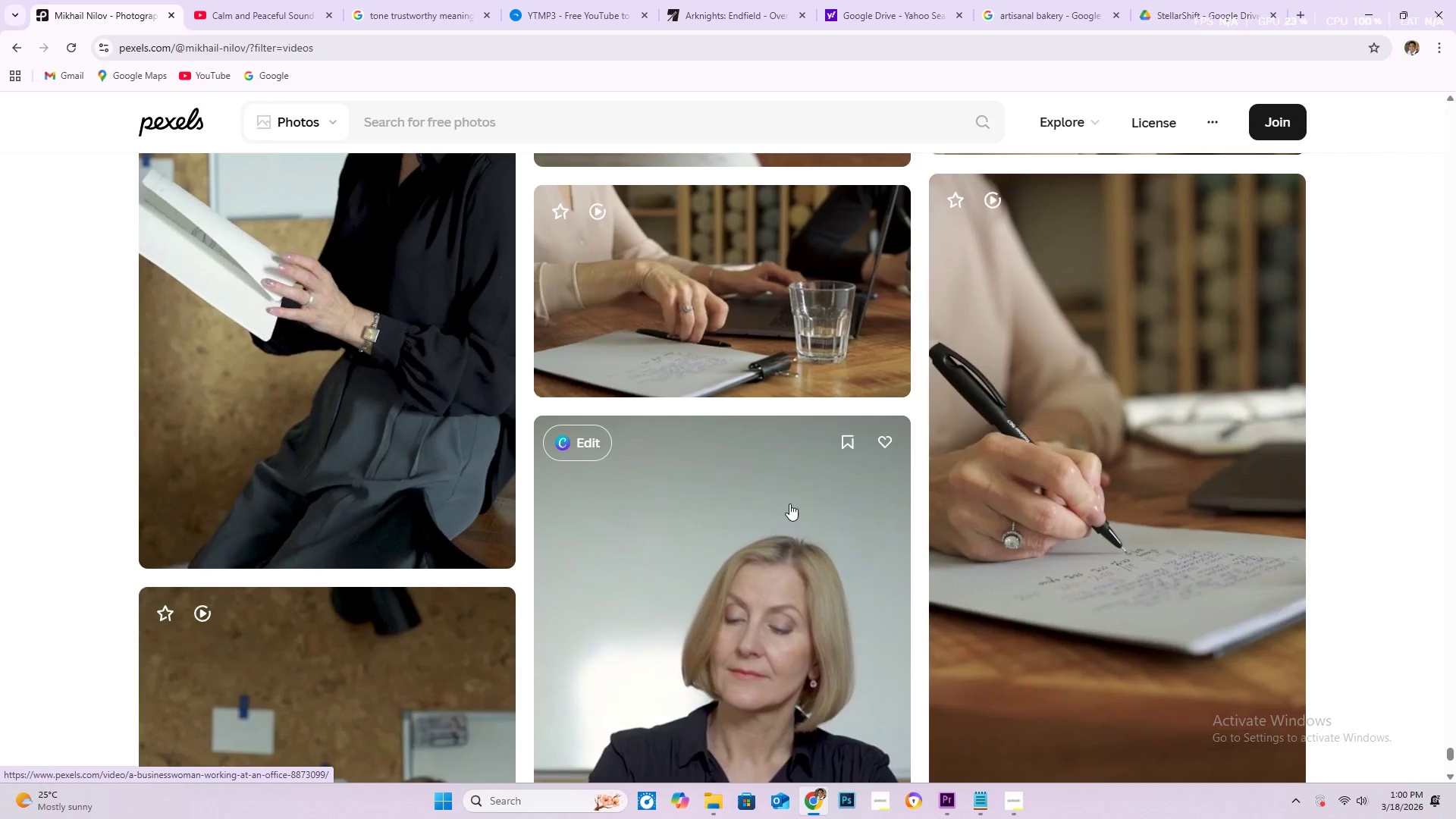 
wait(5.22)
 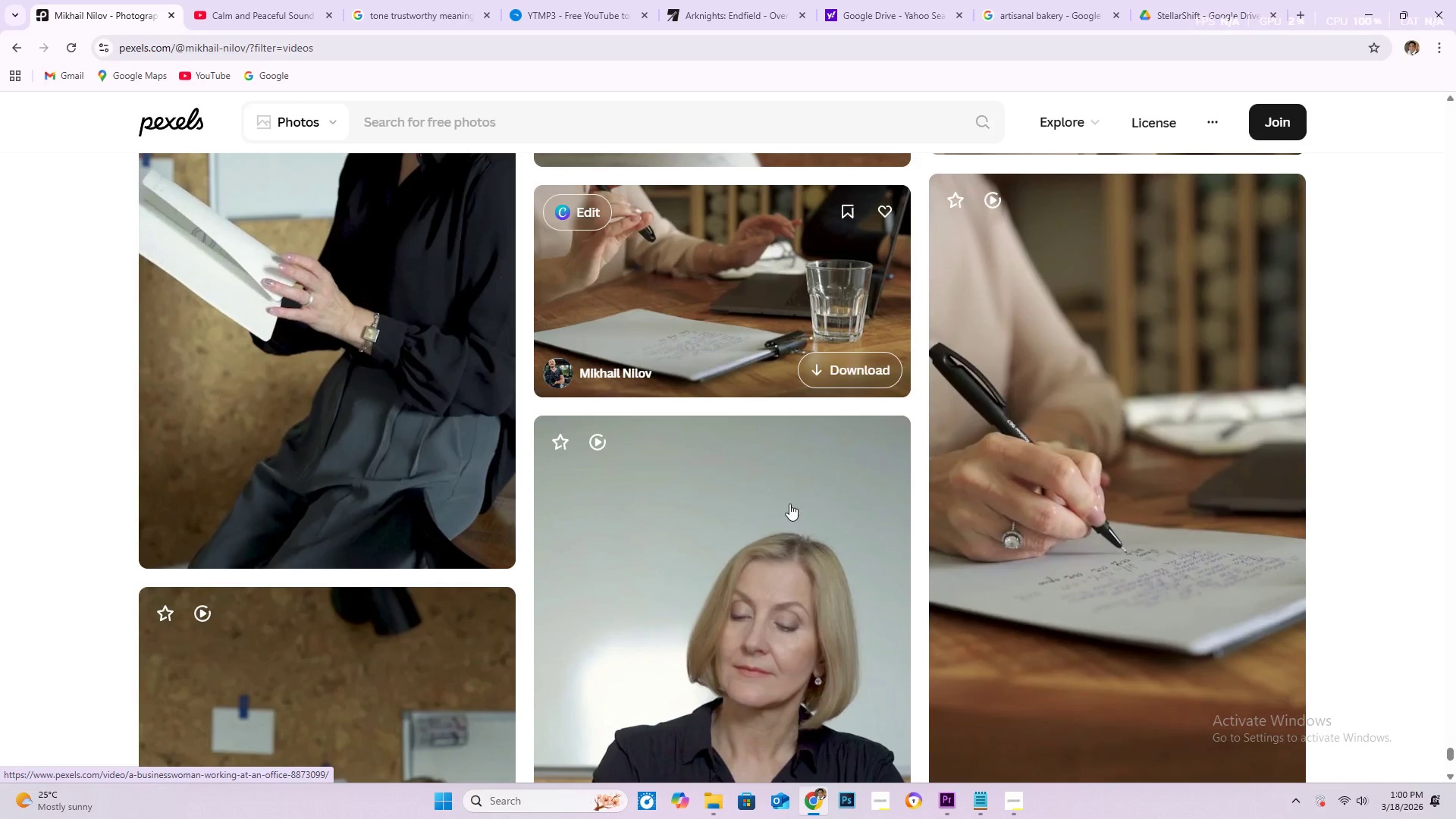 
scroll: coordinate [790, 502], scroll_direction: down, amount: 44.0
 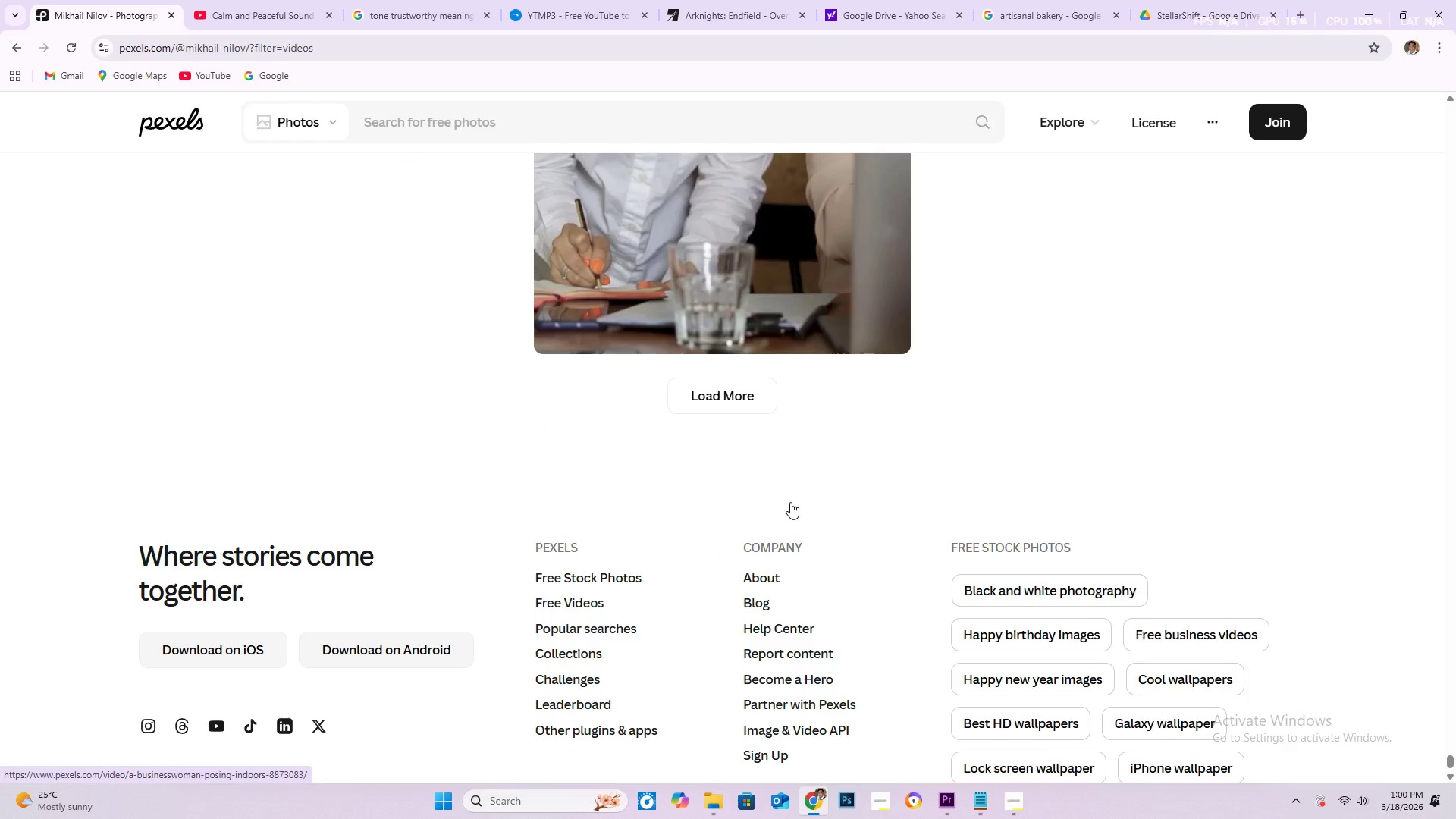 
scroll: coordinate [790, 502], scroll_direction: up, amount: 3.0
 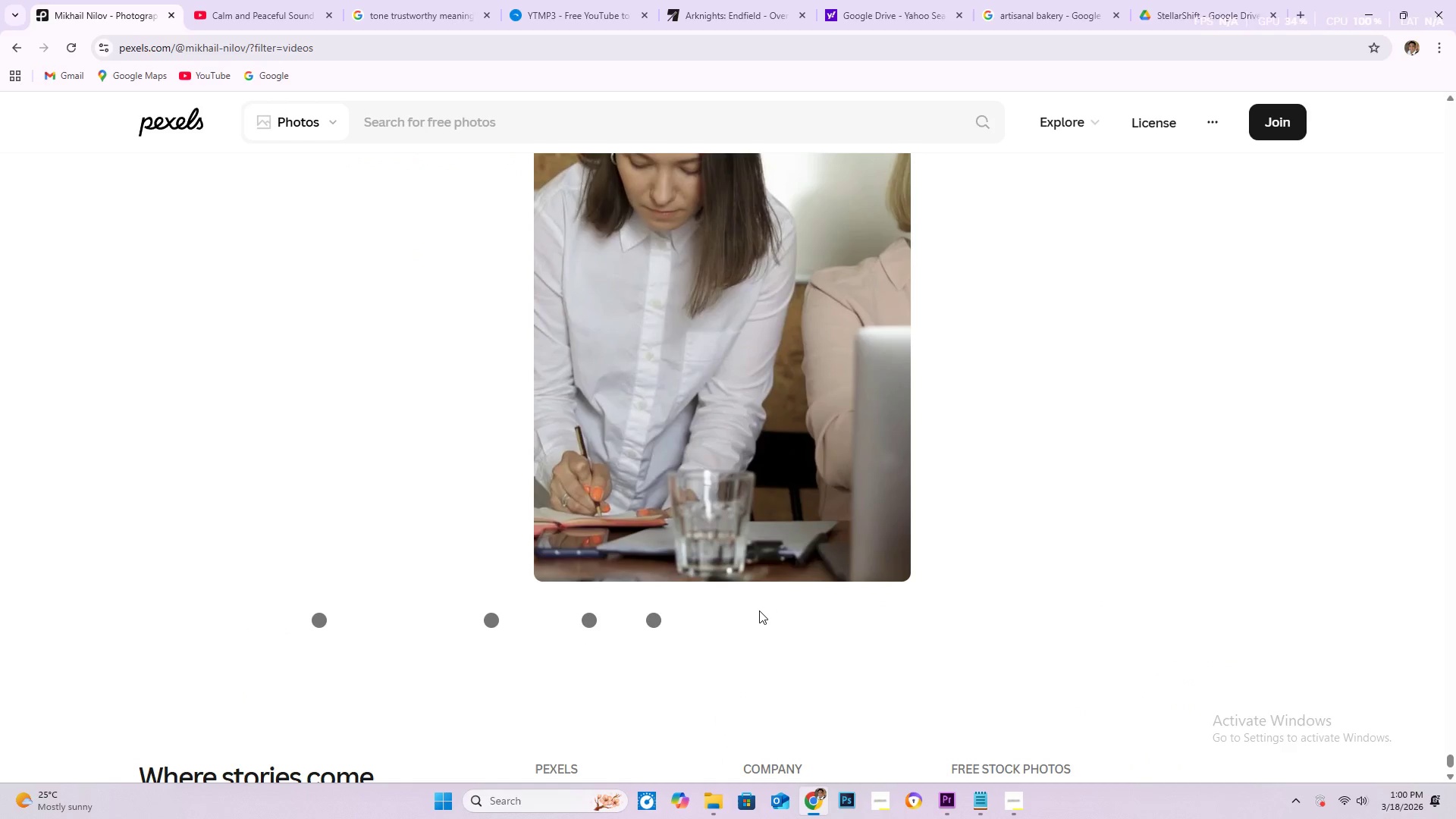 
scroll: coordinate [748, 603], scroll_direction: down, amount: 5.0
 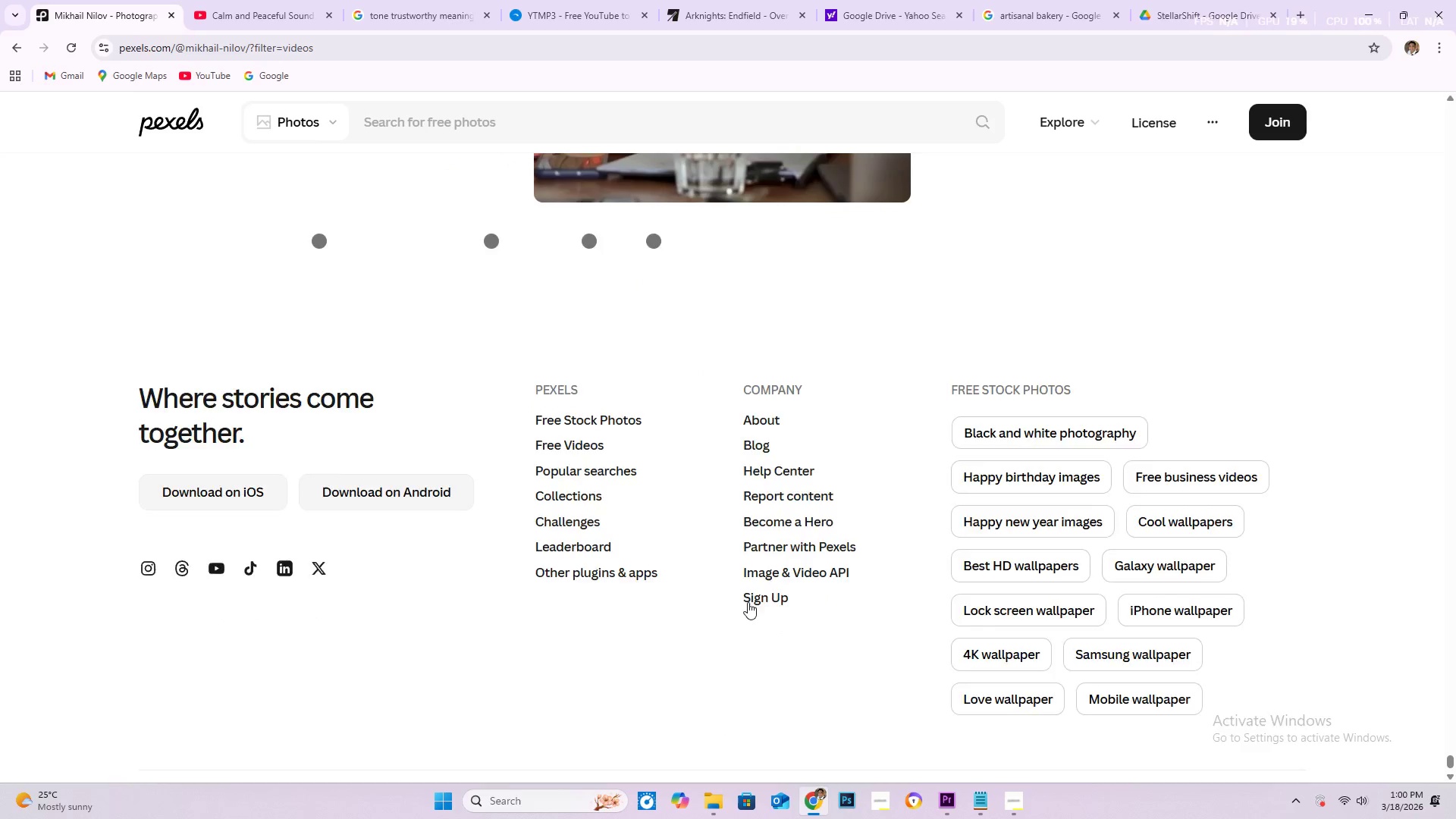 
scroll: coordinate [746, 601], scroll_direction: up, amount: 2.0
 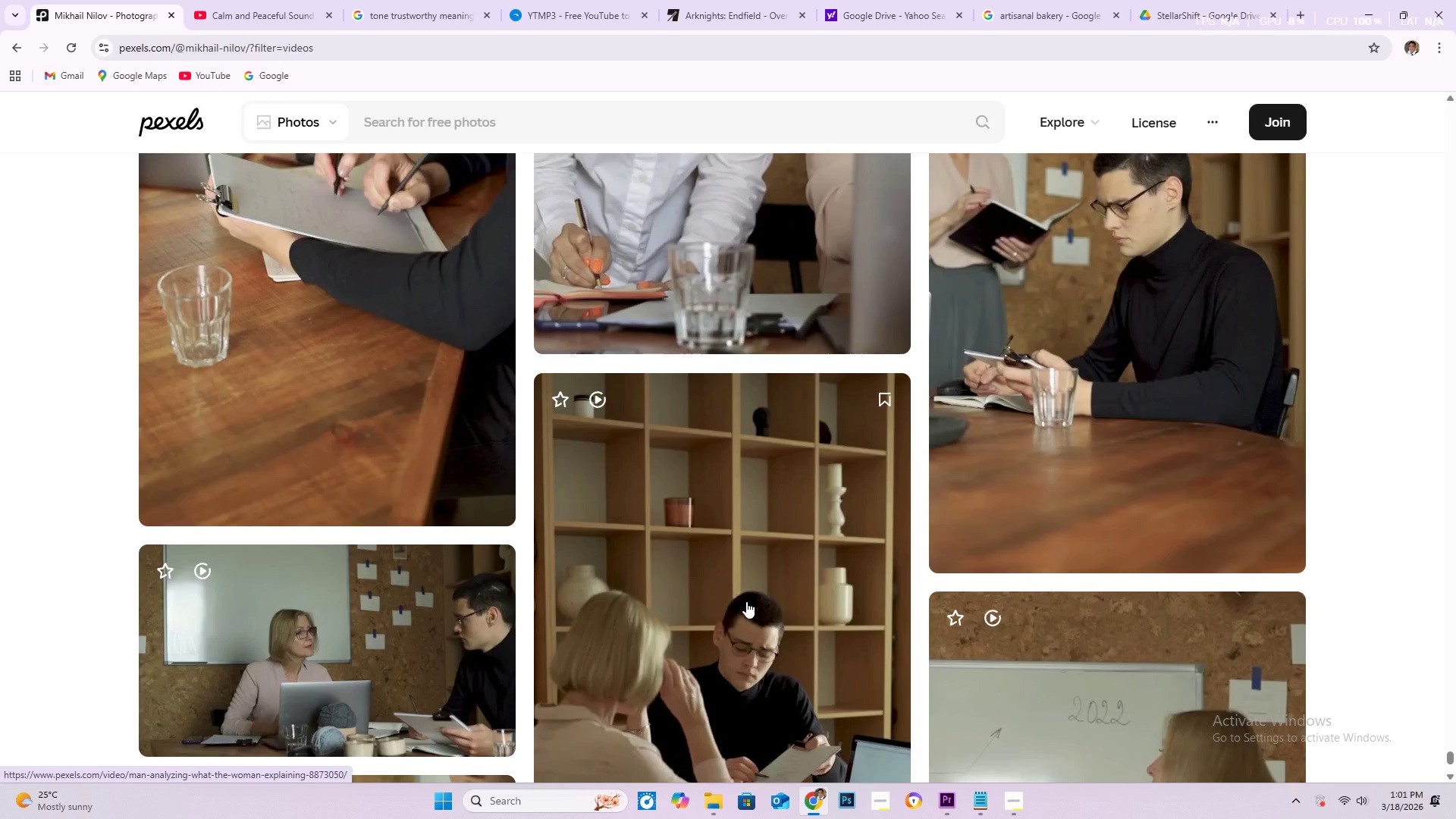 
scroll: coordinate [745, 599], scroll_direction: down, amount: 22.0
 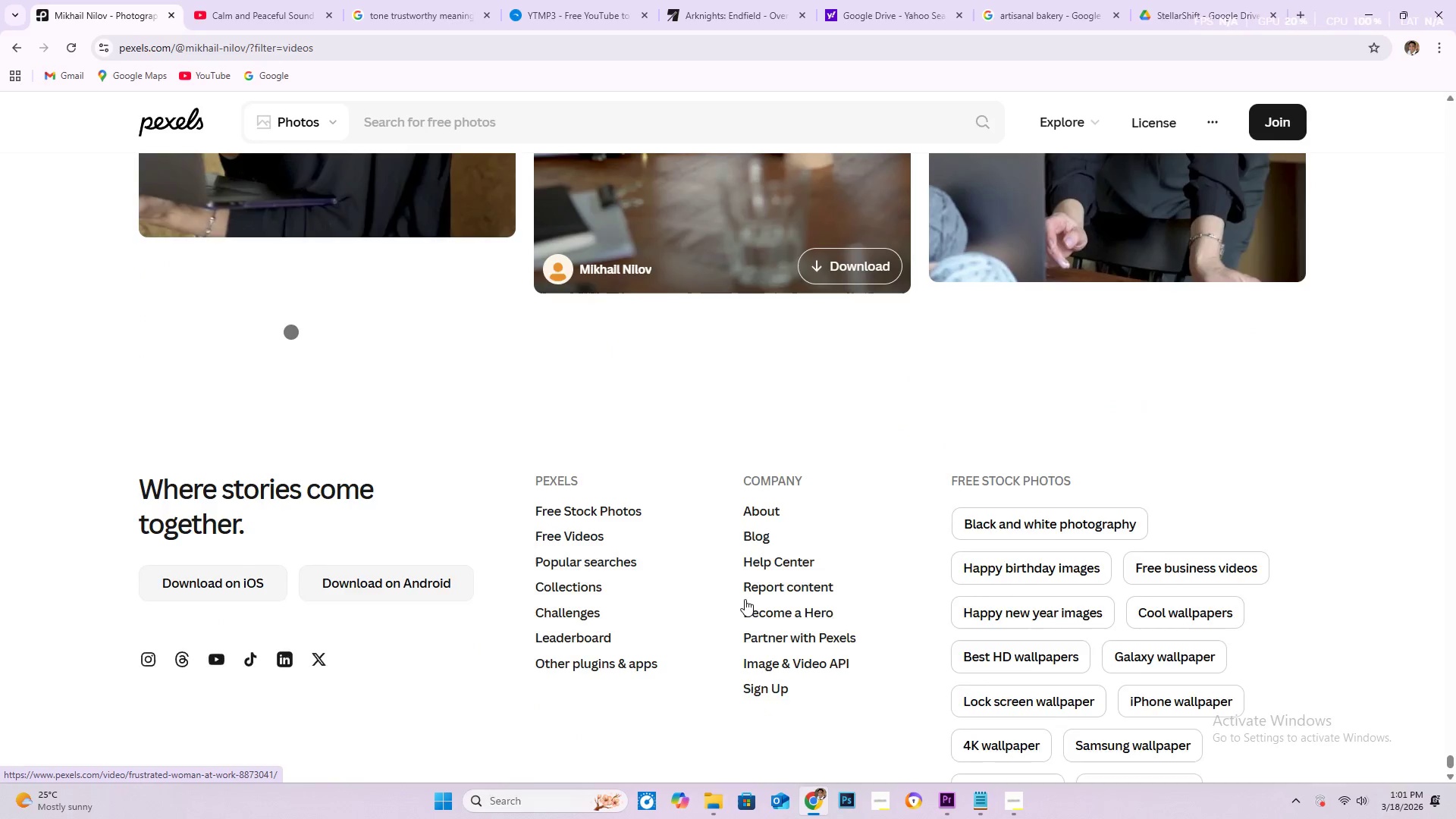 
scroll: coordinate [745, 599], scroll_direction: up, amount: 1.0
 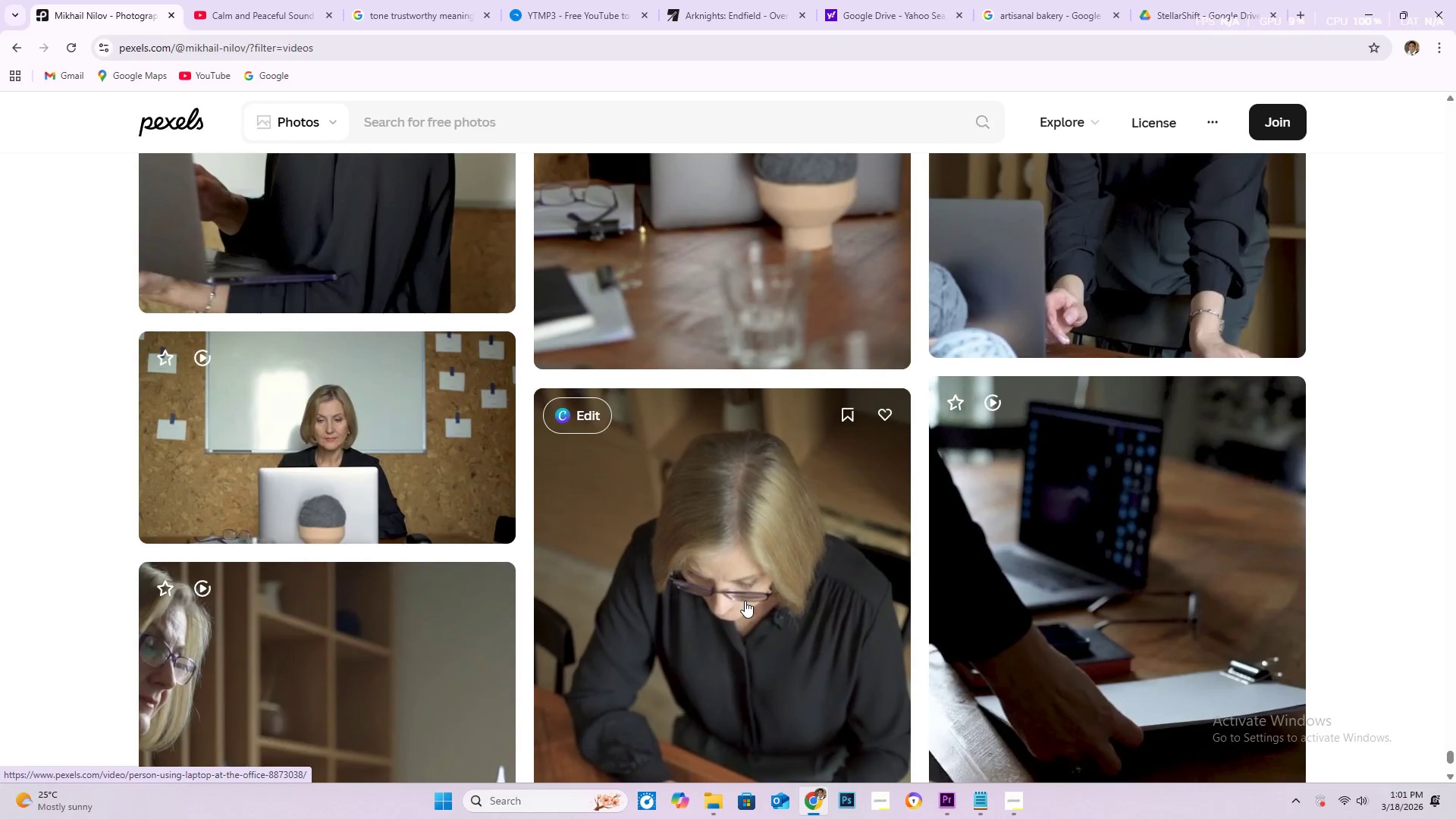 
wait(5.63)
 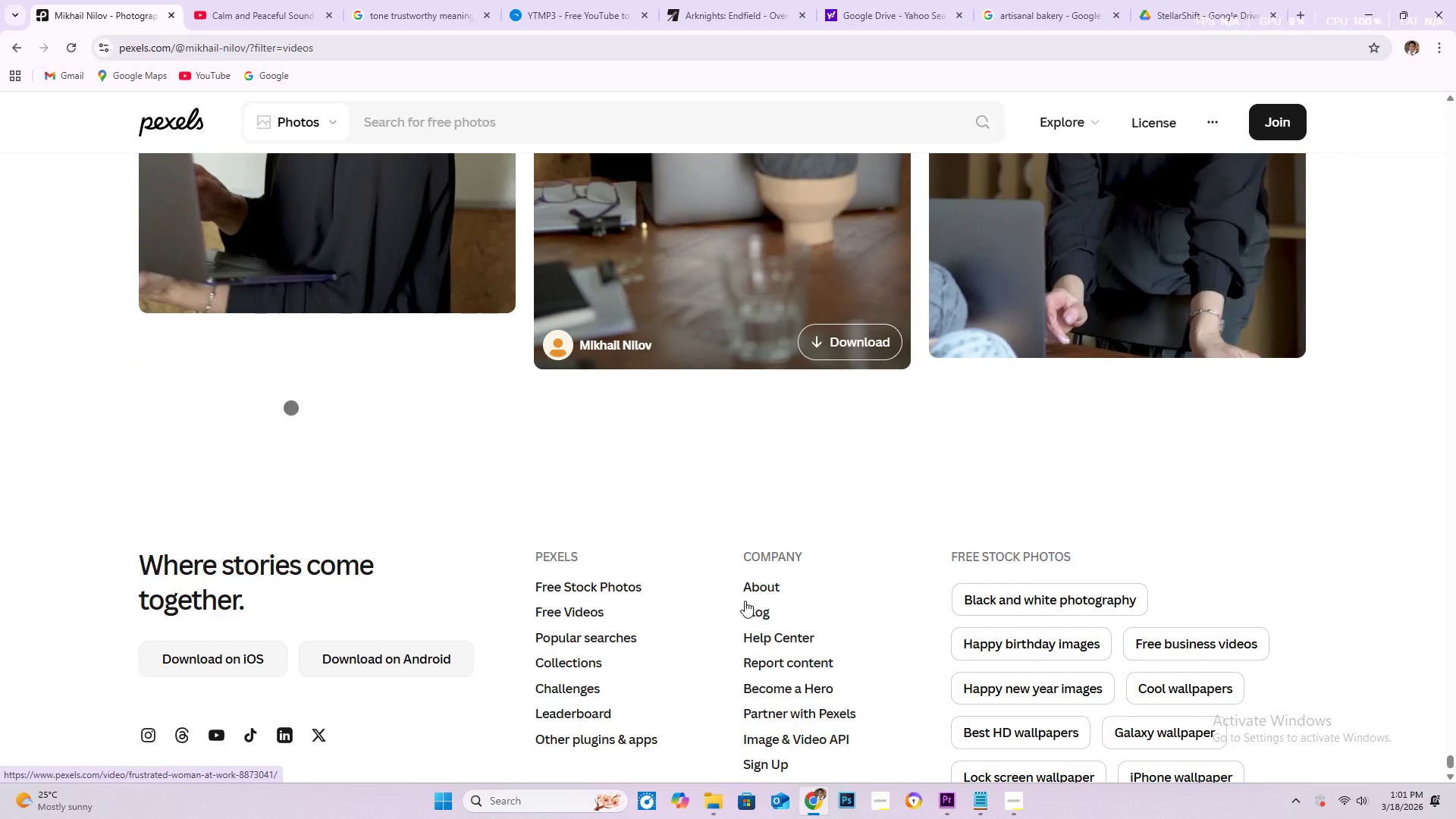 
scroll: coordinate [912, 460], scroll_direction: down, amount: 41.0
 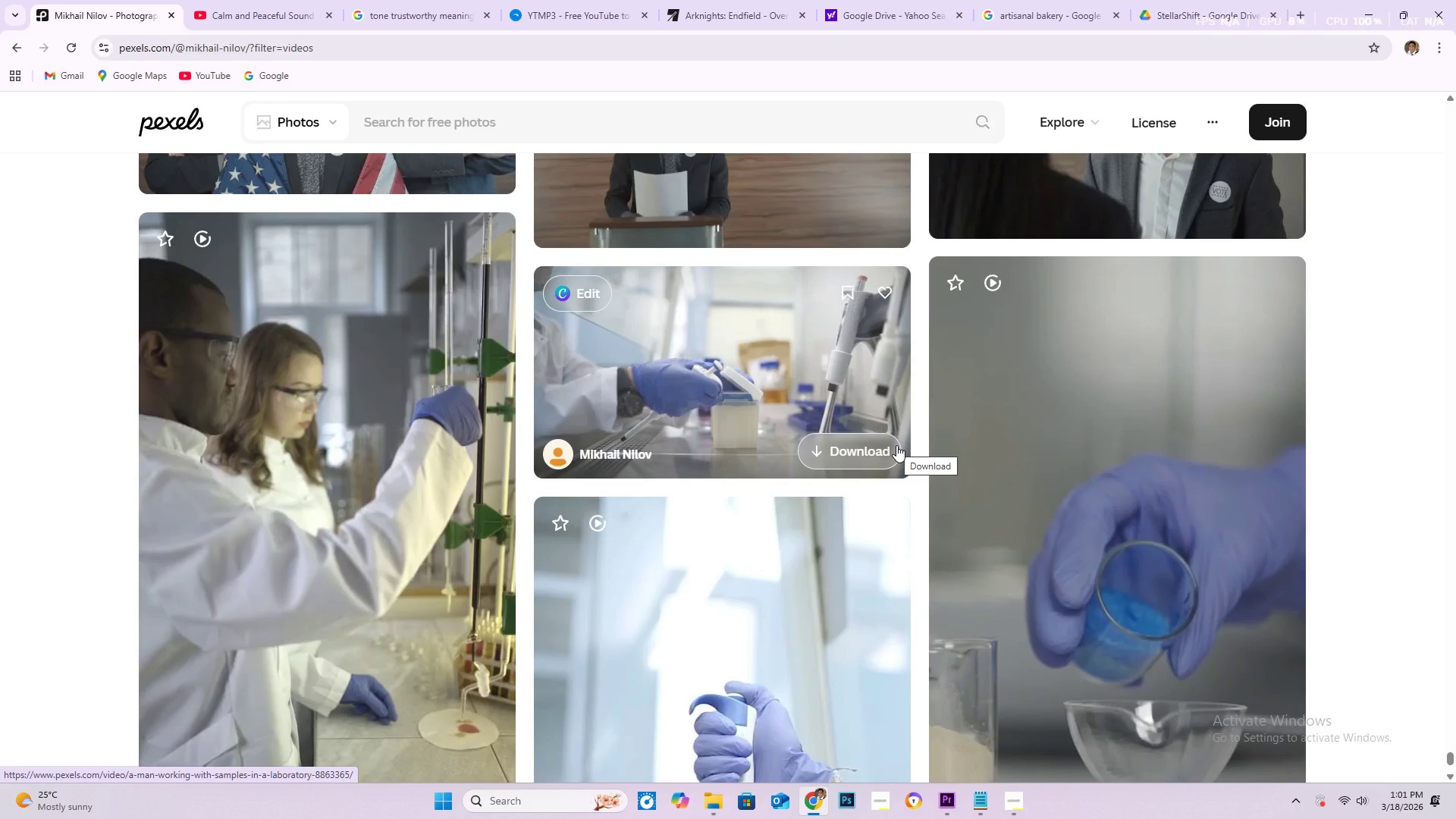 
scroll: coordinate [875, 438], scroll_direction: down, amount: 36.0
 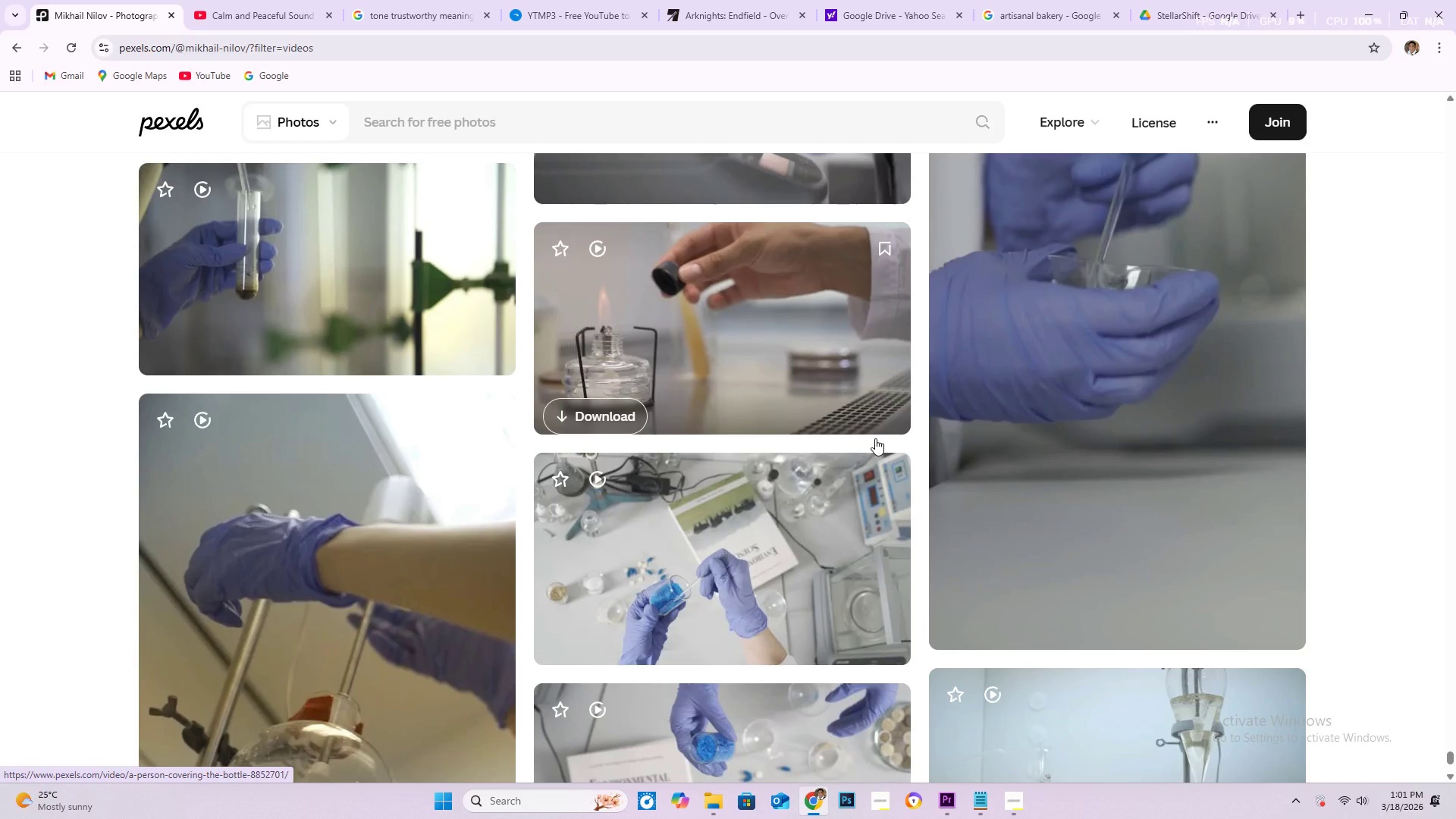 
scroll: coordinate [864, 431], scroll_direction: down, amount: 40.0
 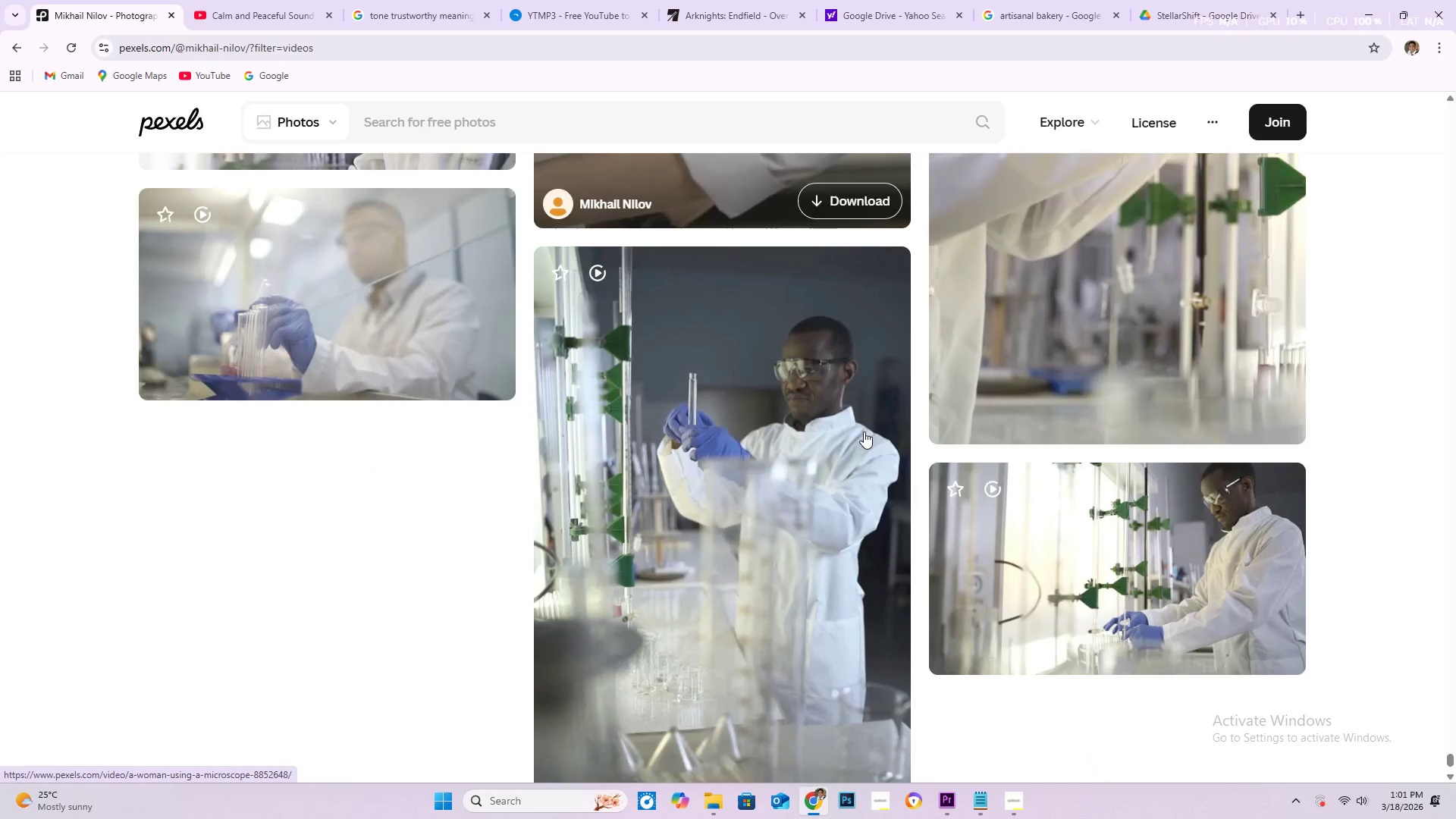 
scroll: coordinate [900, 485], scroll_direction: down, amount: 24.0
 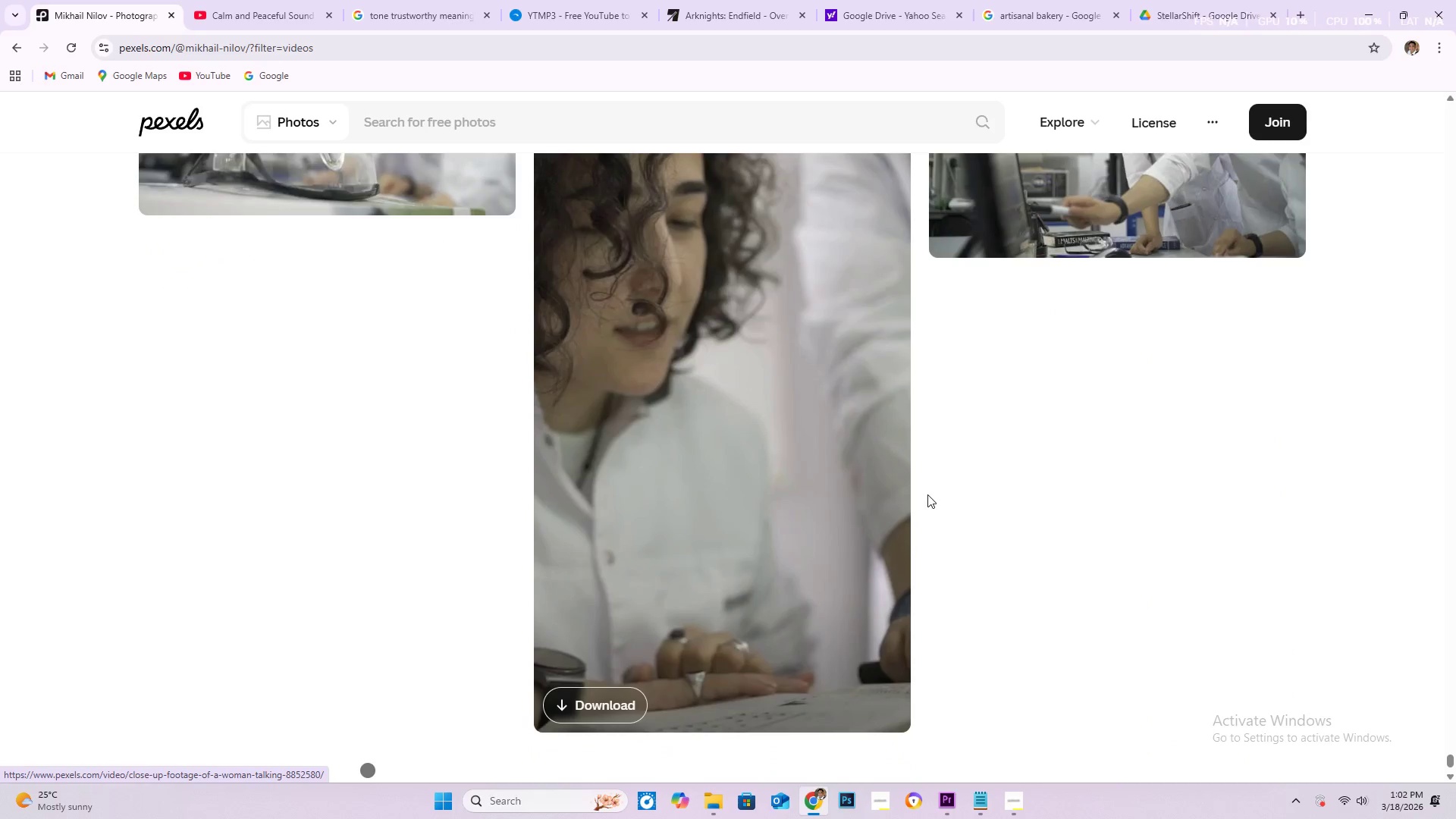 
scroll: coordinate [920, 495], scroll_direction: down, amount: 19.0
 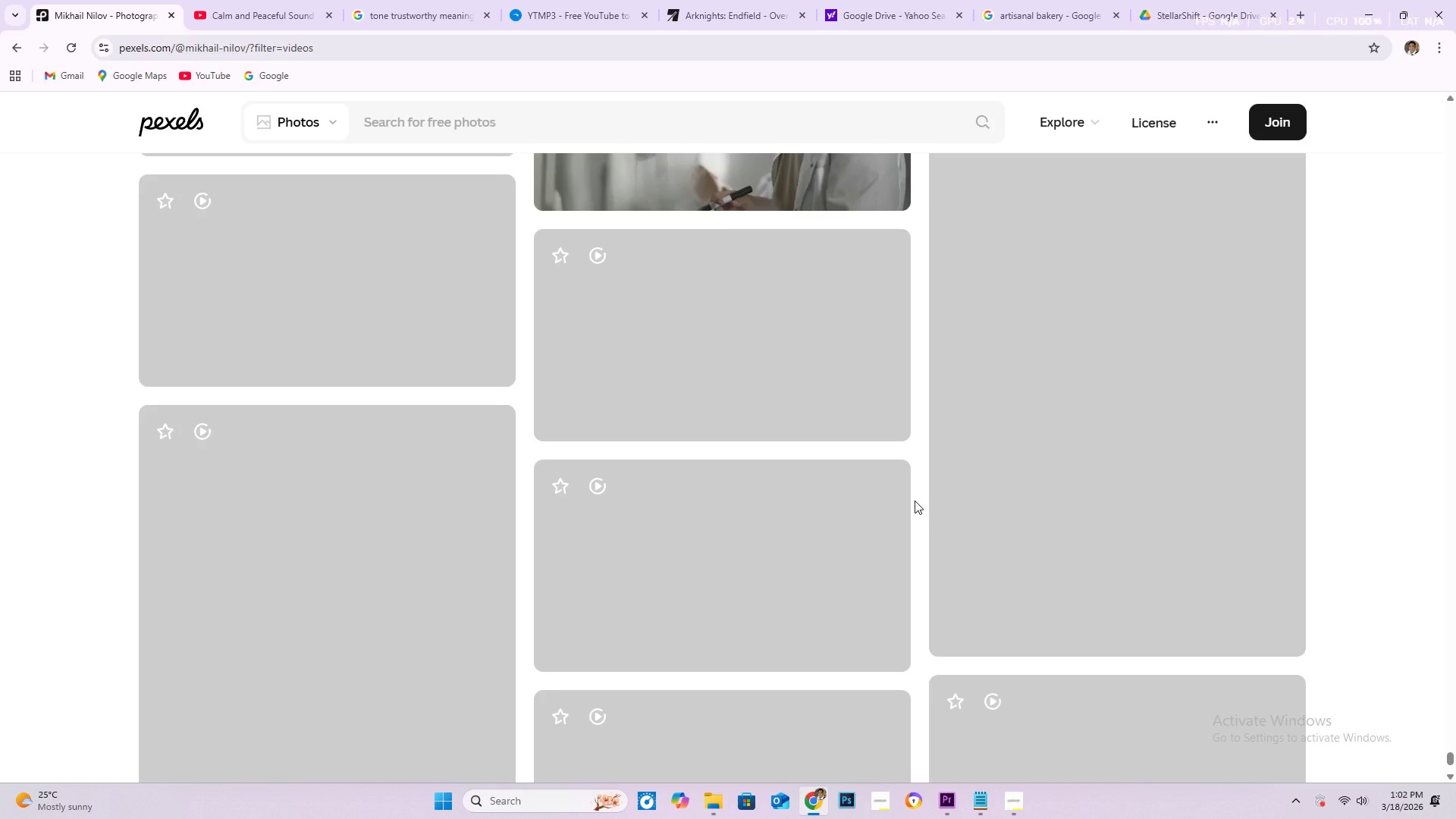 
wait(5.68)
 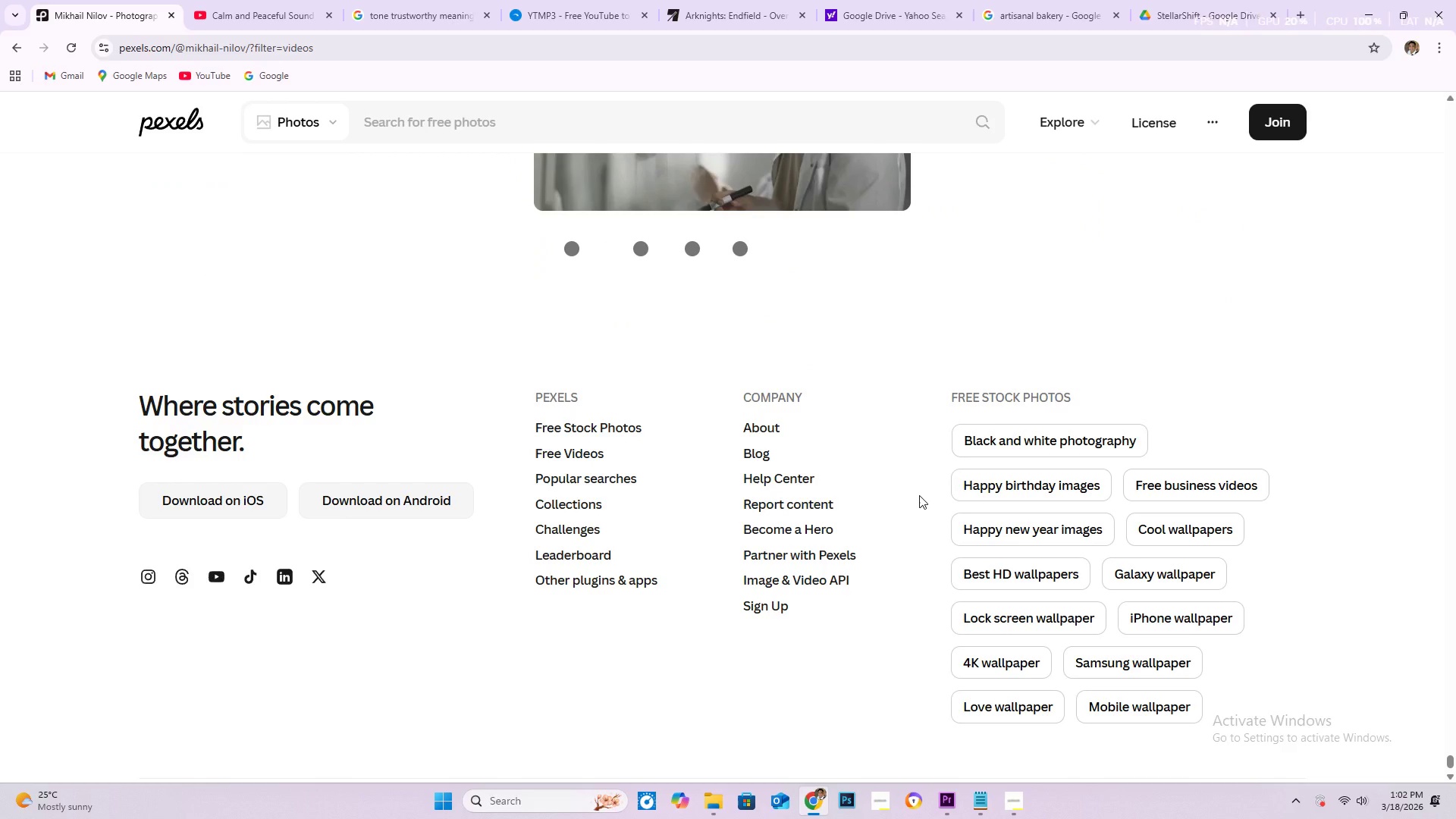 
scroll: coordinate [916, 510], scroll_direction: down, amount: 34.0
 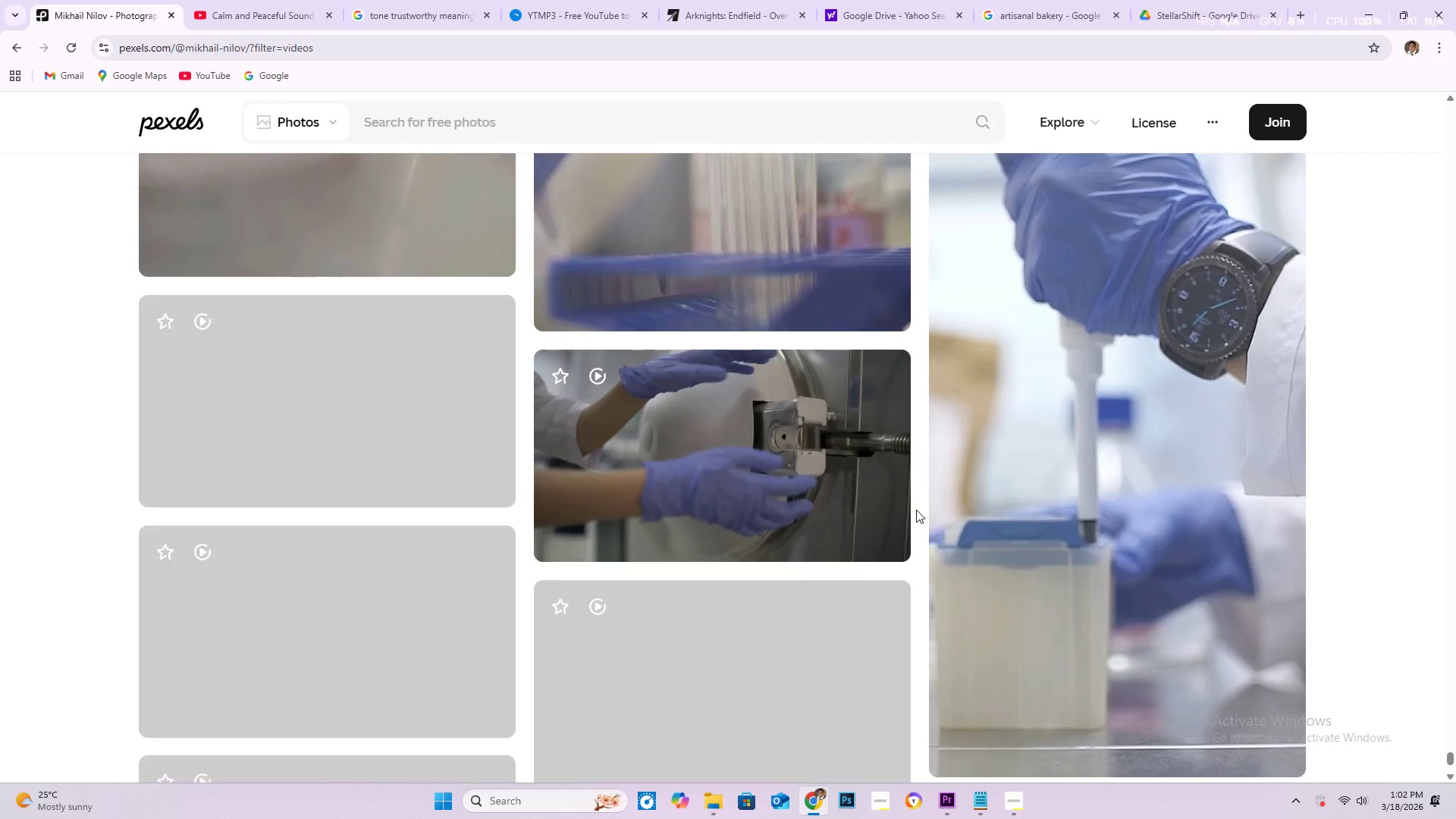 
scroll: coordinate [915, 507], scroll_direction: down, amount: 30.0
 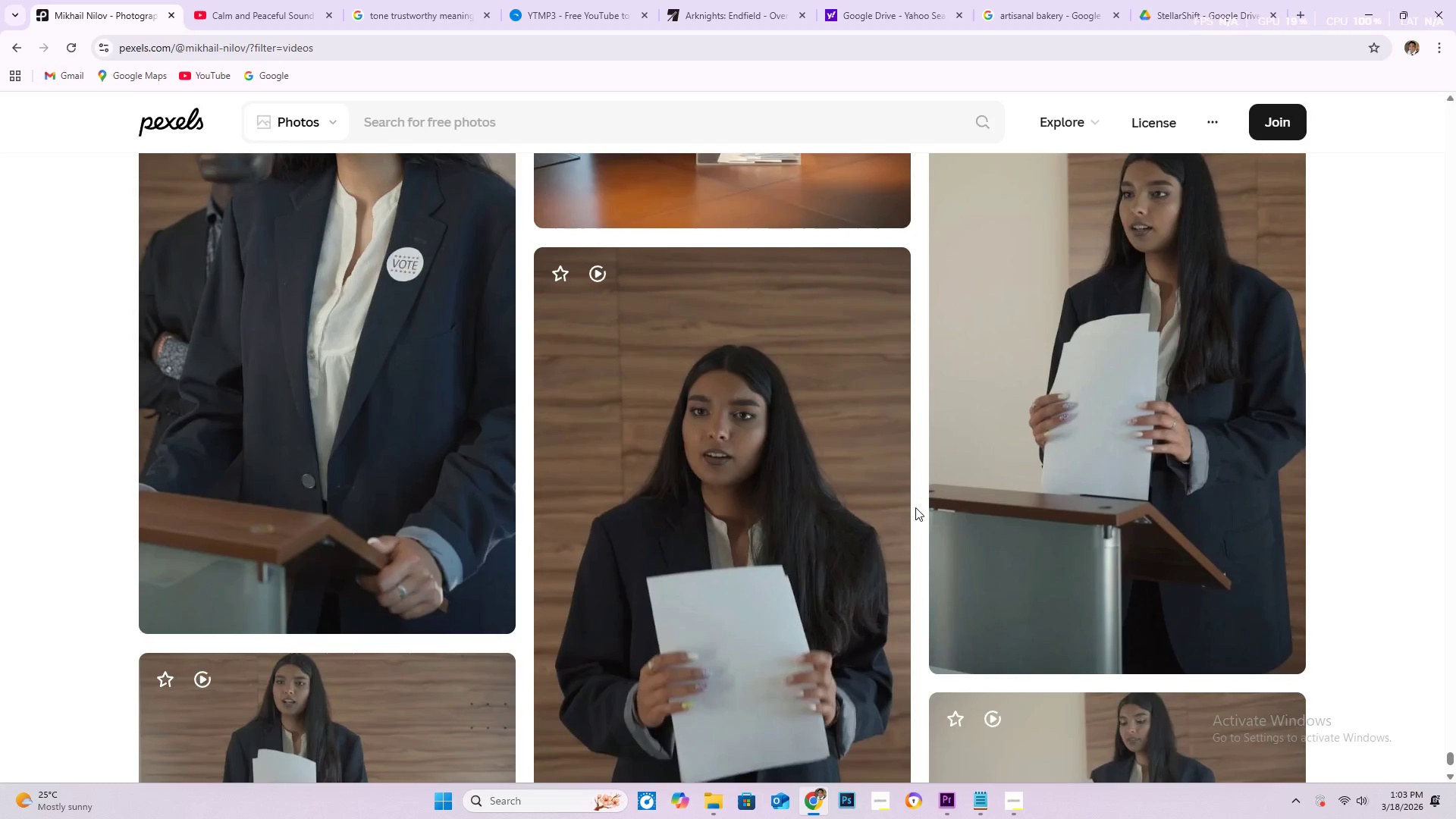 
scroll: coordinate [912, 507], scroll_direction: down, amount: 32.0
 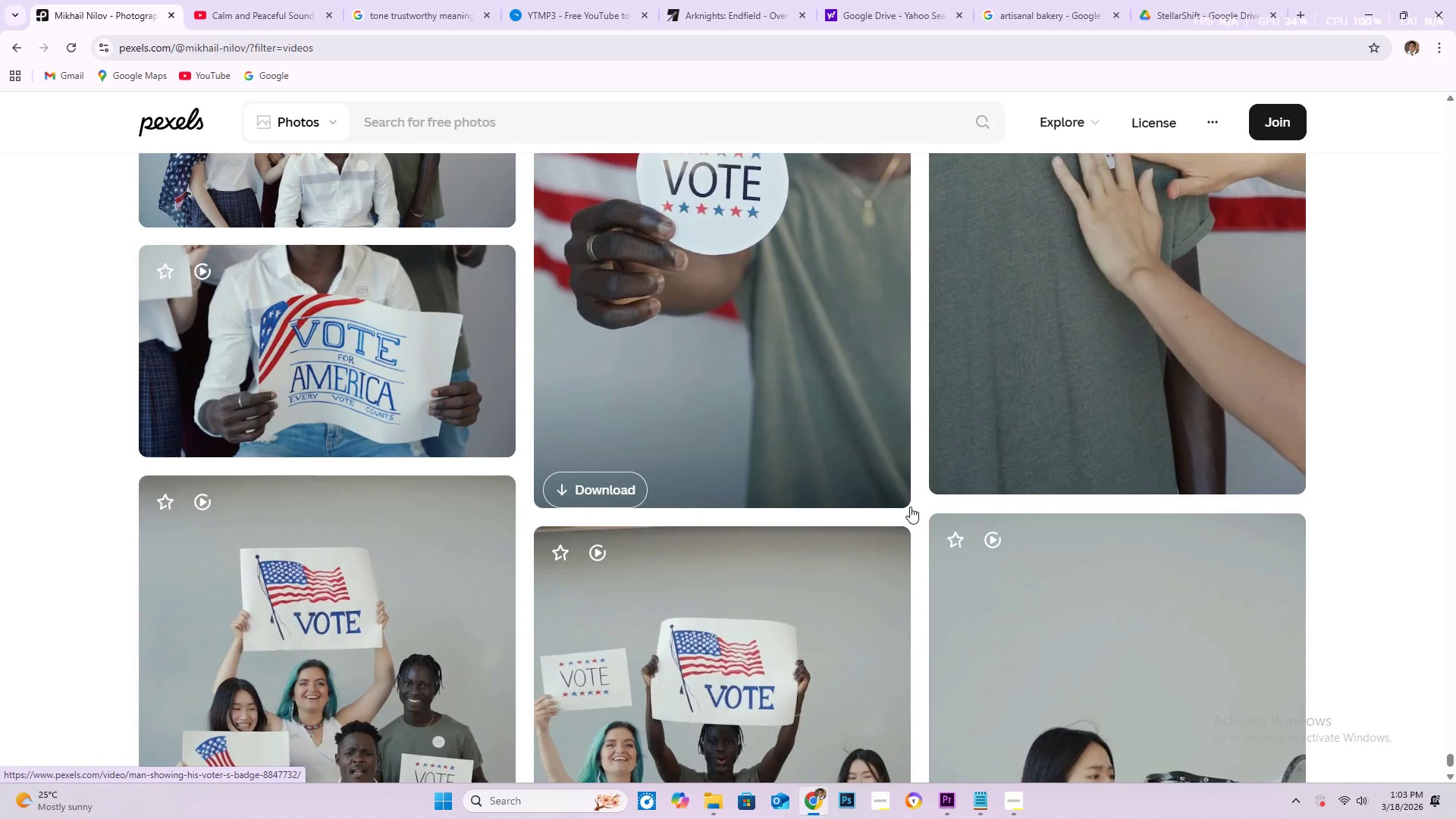 
scroll: coordinate [908, 510], scroll_direction: down, amount: 42.0
 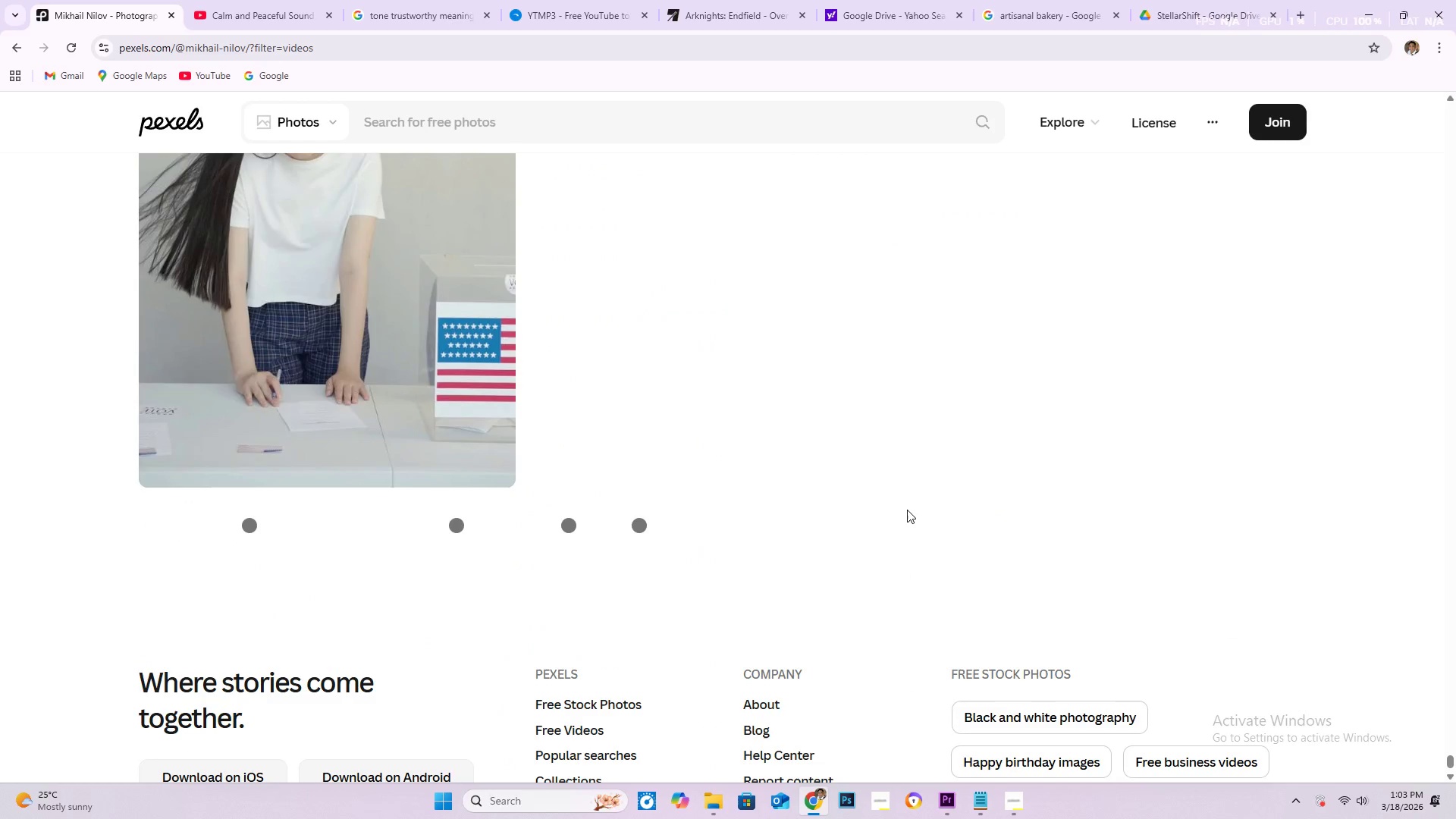 
scroll: coordinate [906, 510], scroll_direction: up, amount: 5.0
 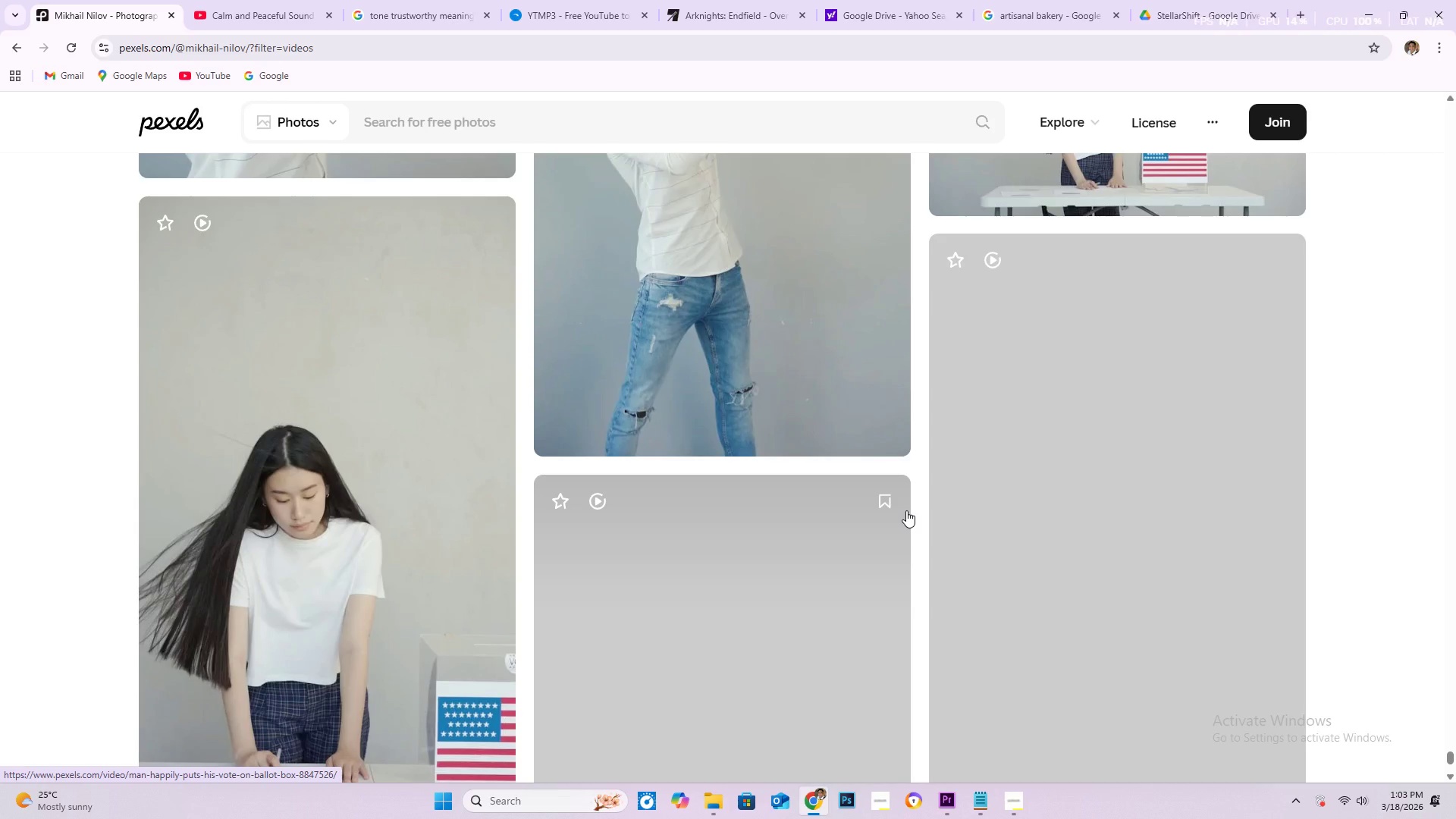 
scroll: coordinate [916, 537], scroll_direction: down, amount: 50.0
 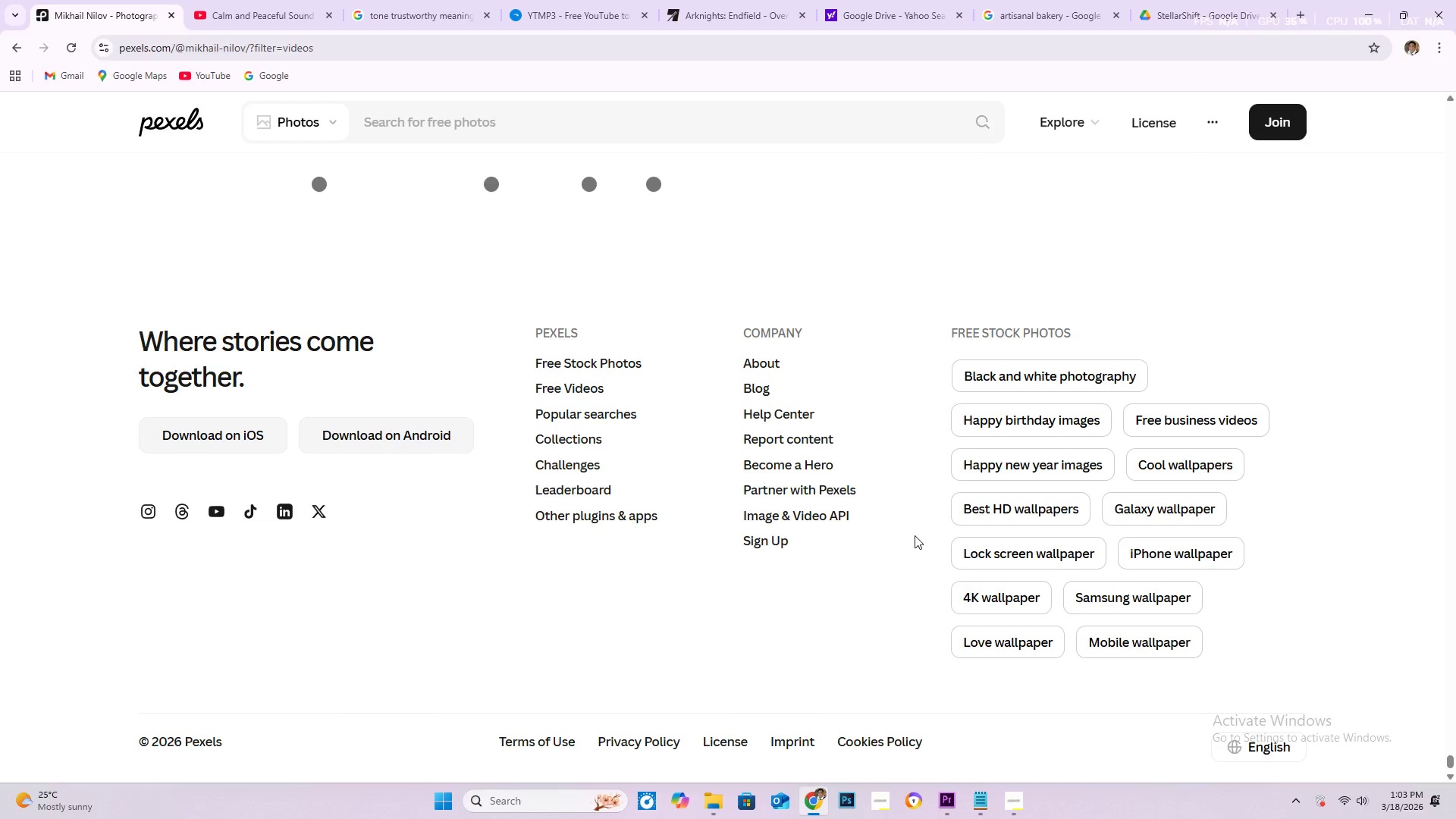 
scroll: coordinate [921, 531], scroll_direction: down, amount: 48.0
 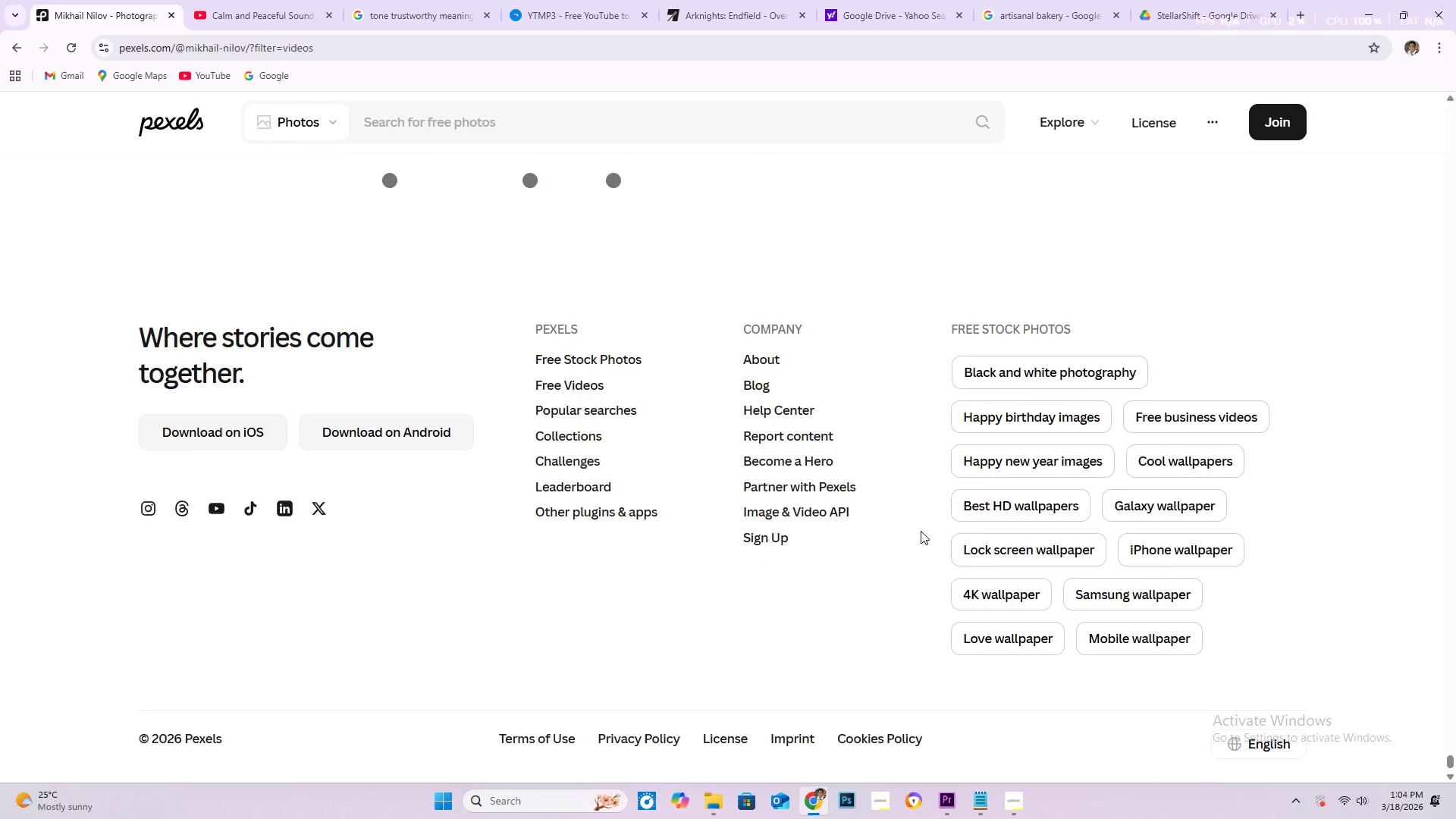 
scroll: coordinate [921, 531], scroll_direction: up, amount: 3.0
 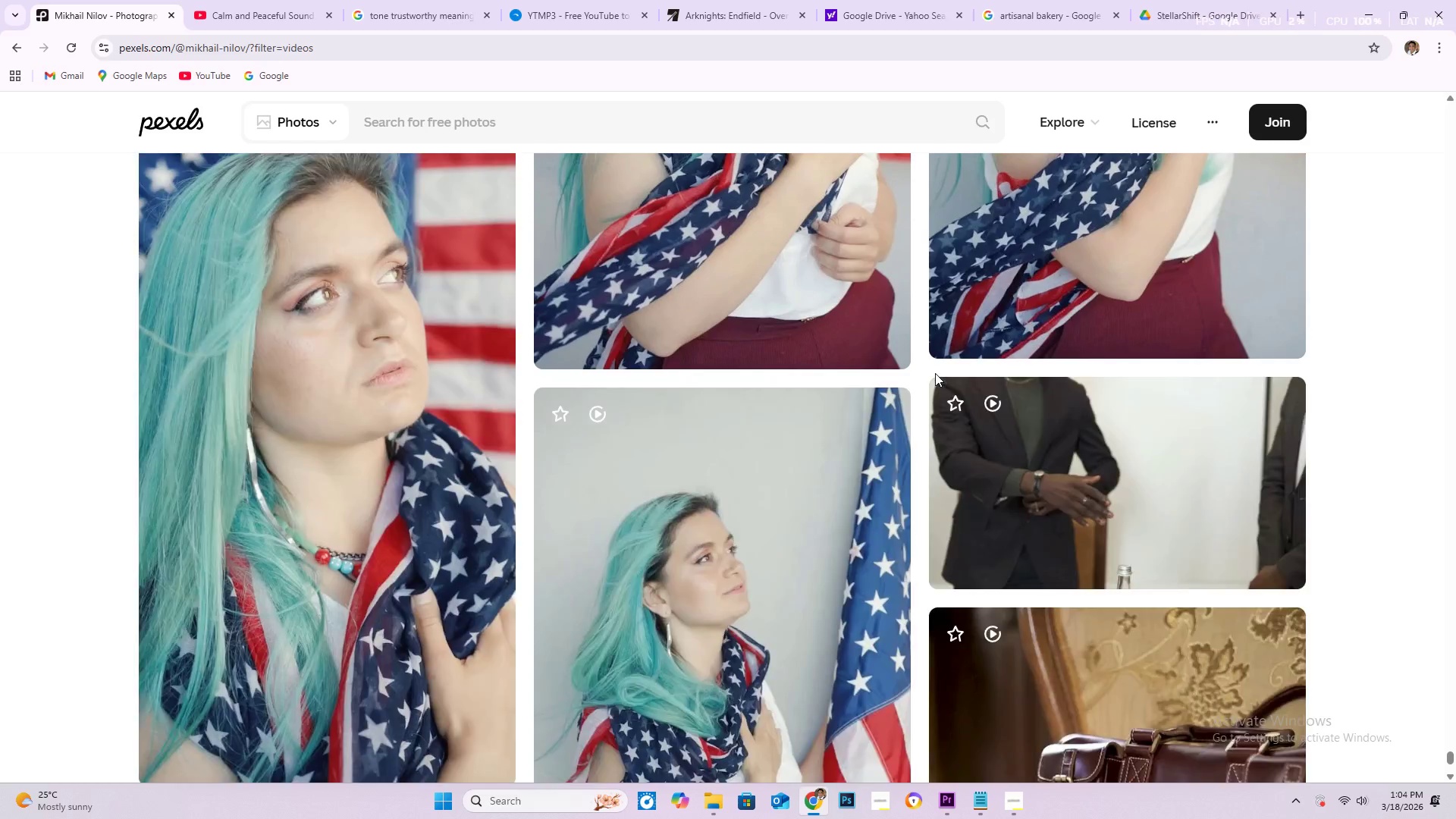 
scroll: coordinate [912, 435], scroll_direction: down, amount: 25.0
 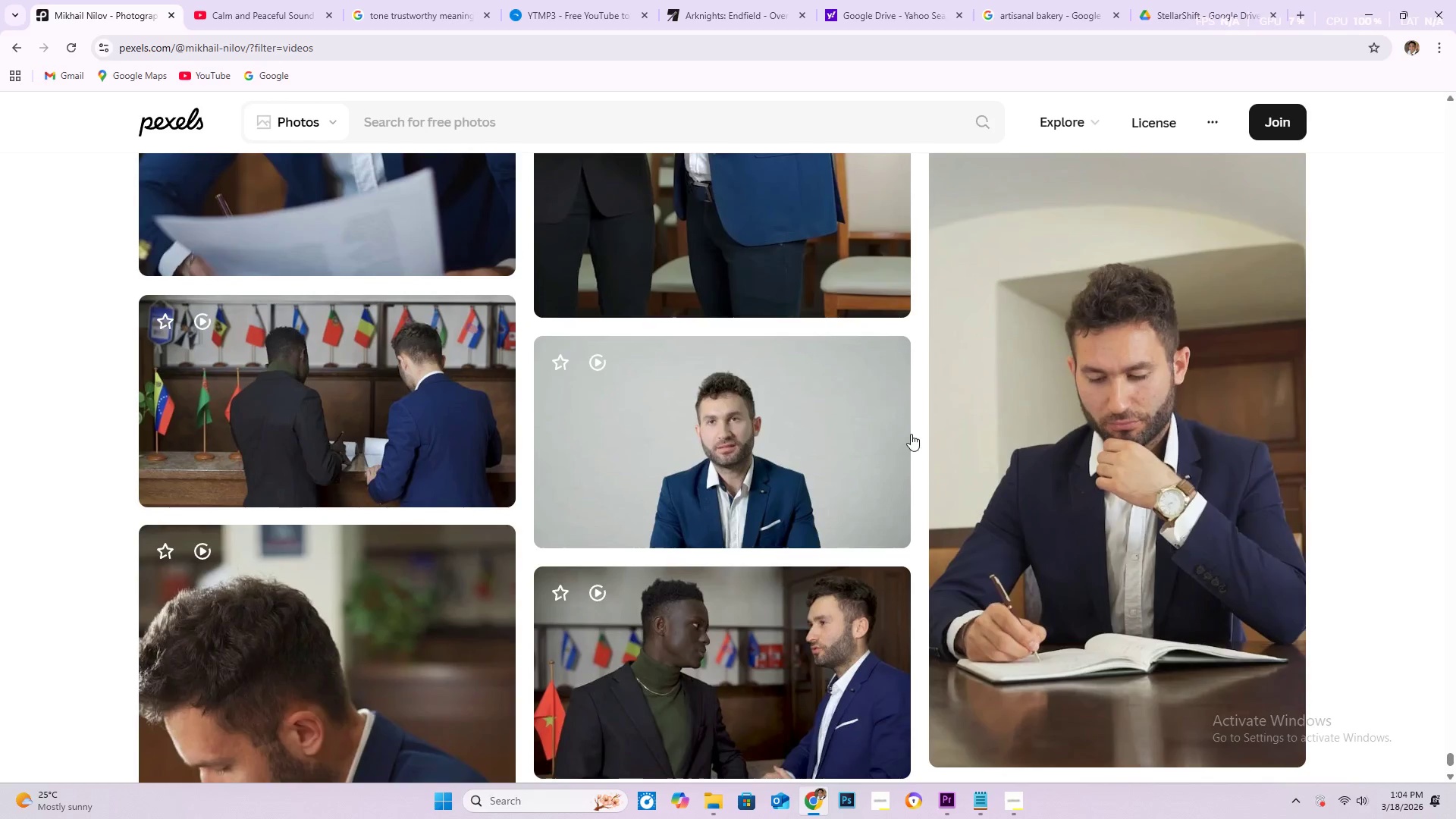 
scroll: coordinate [915, 457], scroll_direction: down, amount: 41.0
 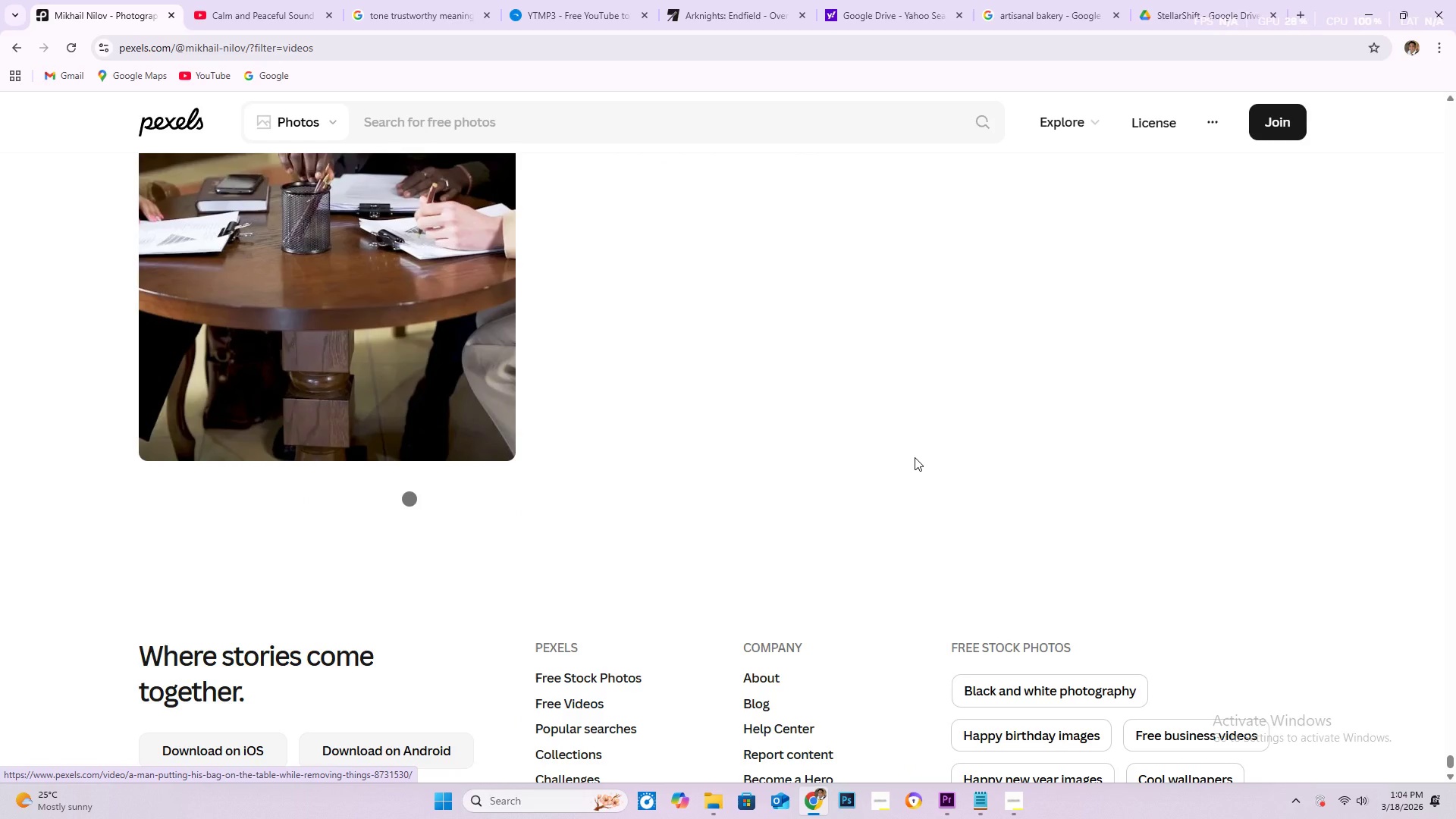 
scroll: coordinate [914, 457], scroll_direction: up, amount: 1.0
 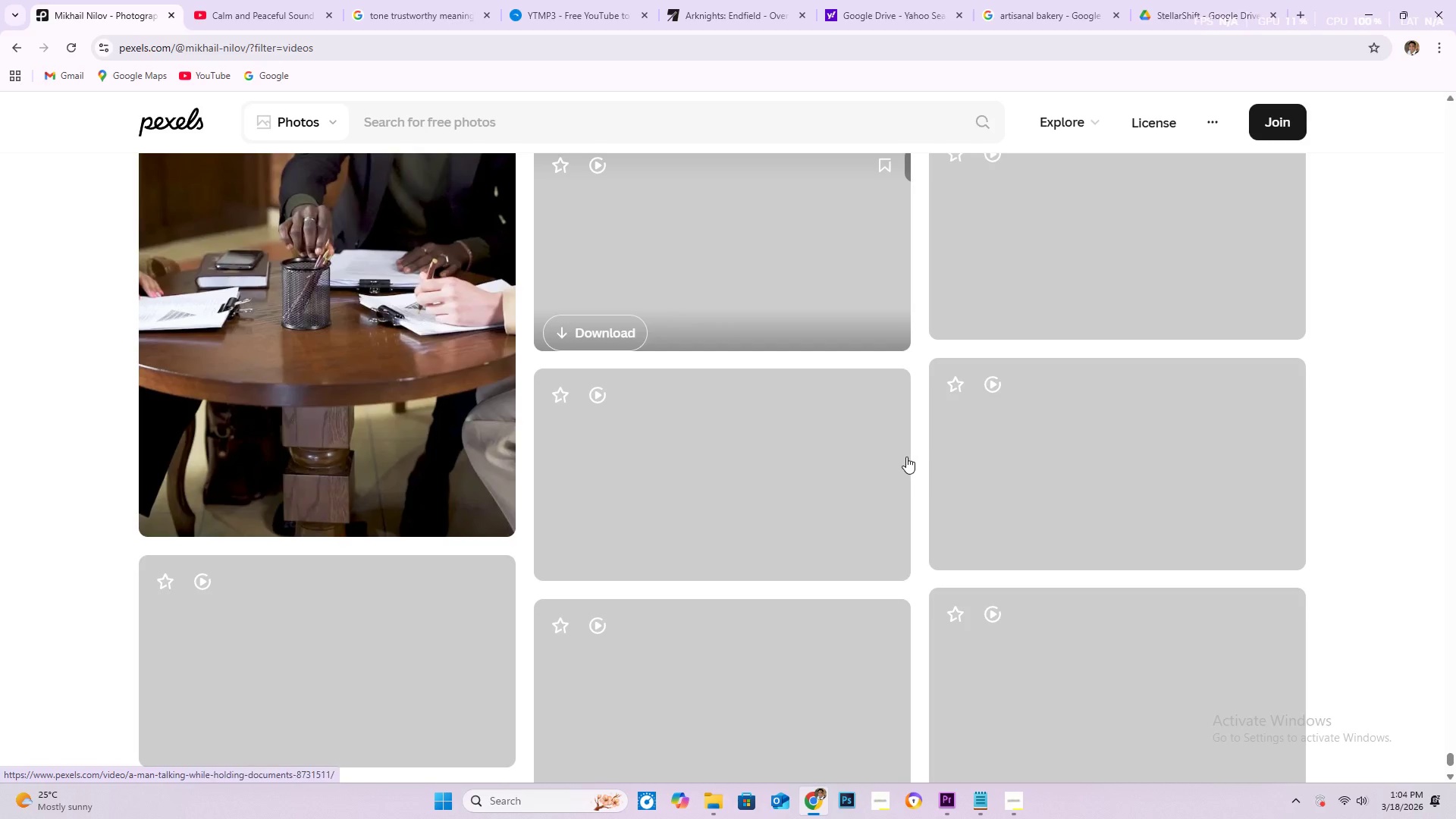 
scroll: coordinate [912, 418], scroll_direction: down, amount: 29.0
 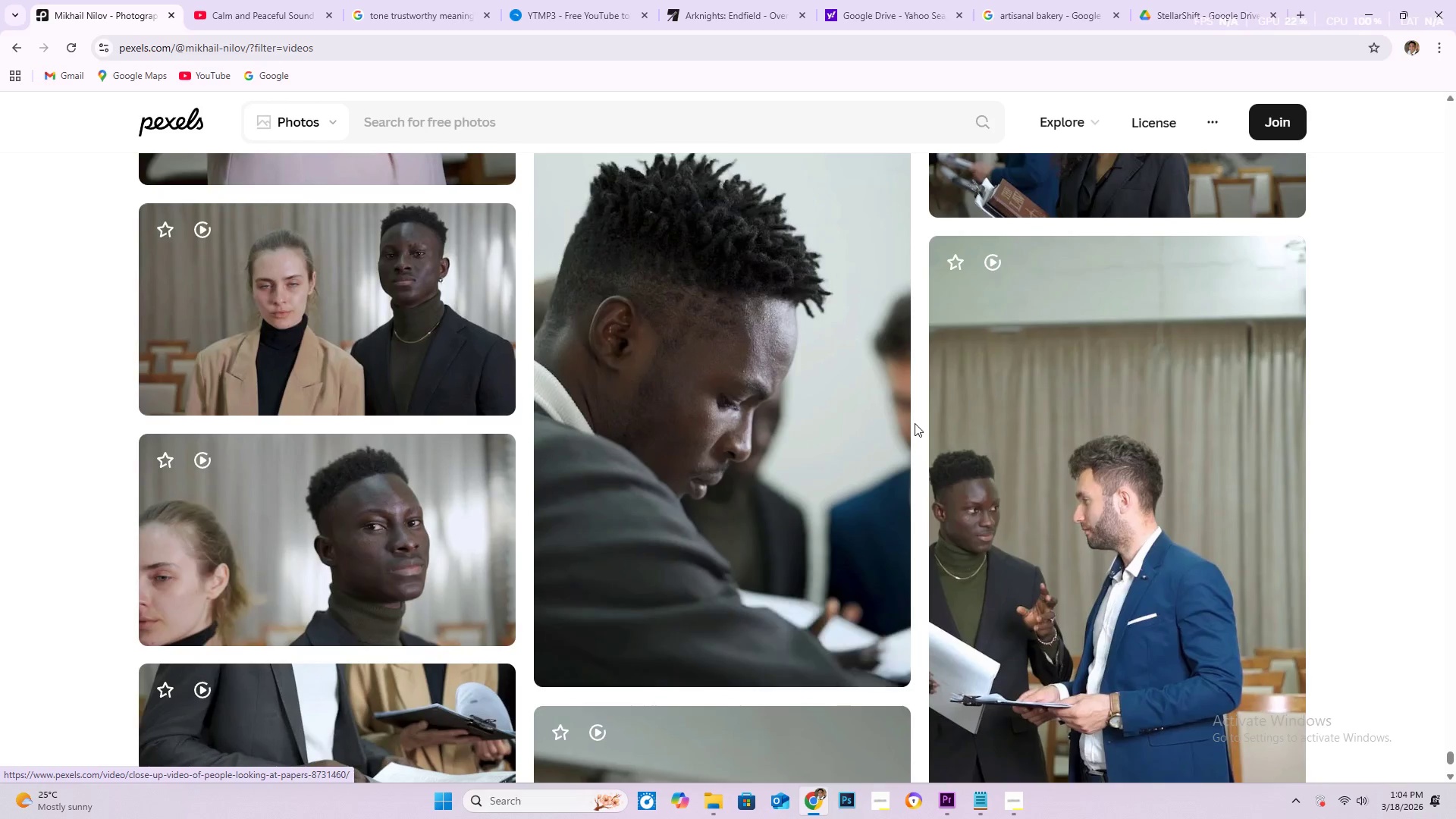 
scroll: coordinate [911, 427], scroll_direction: down, amount: 34.0
 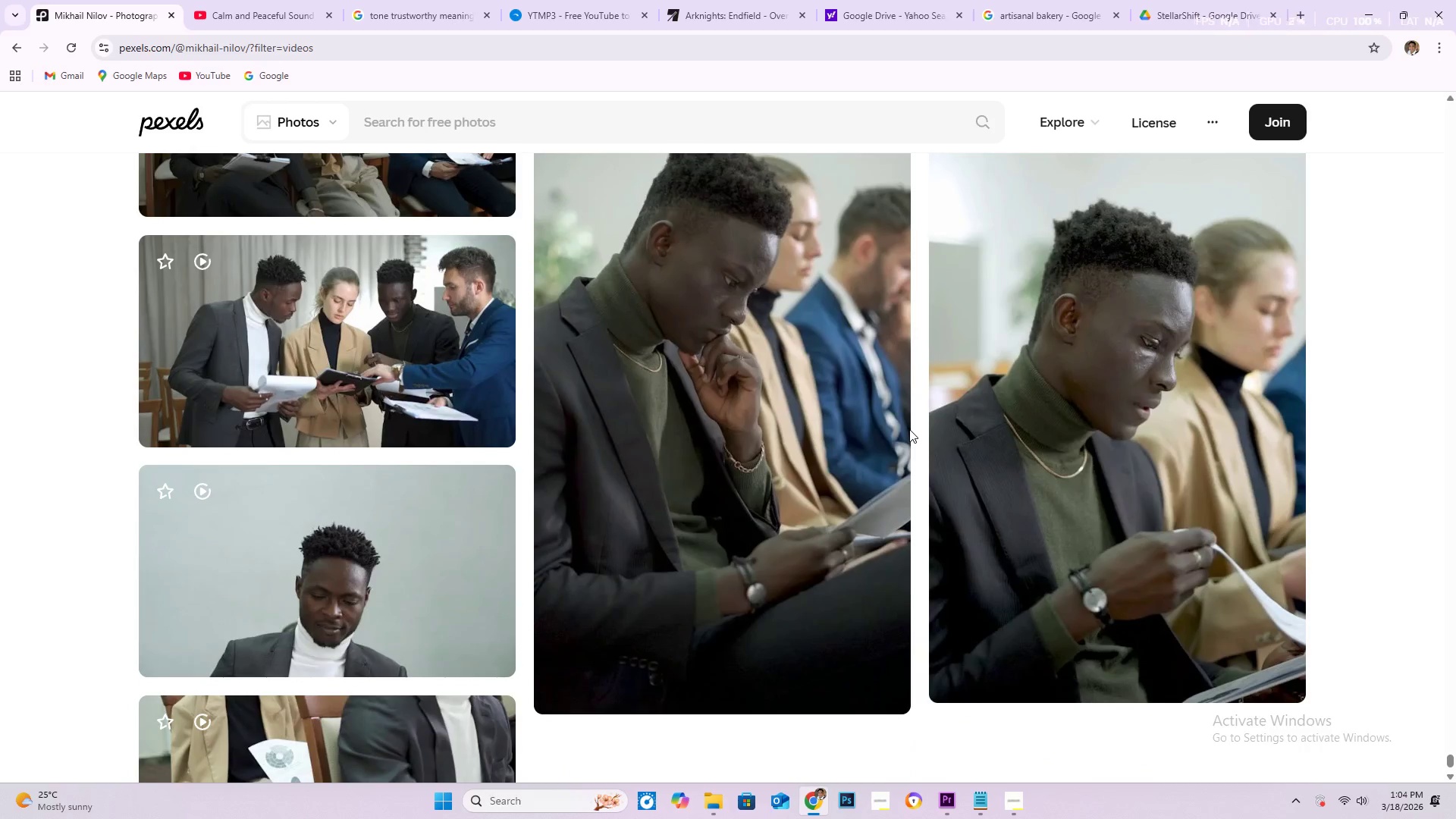 
scroll: coordinate [913, 434], scroll_direction: down, amount: 20.0
 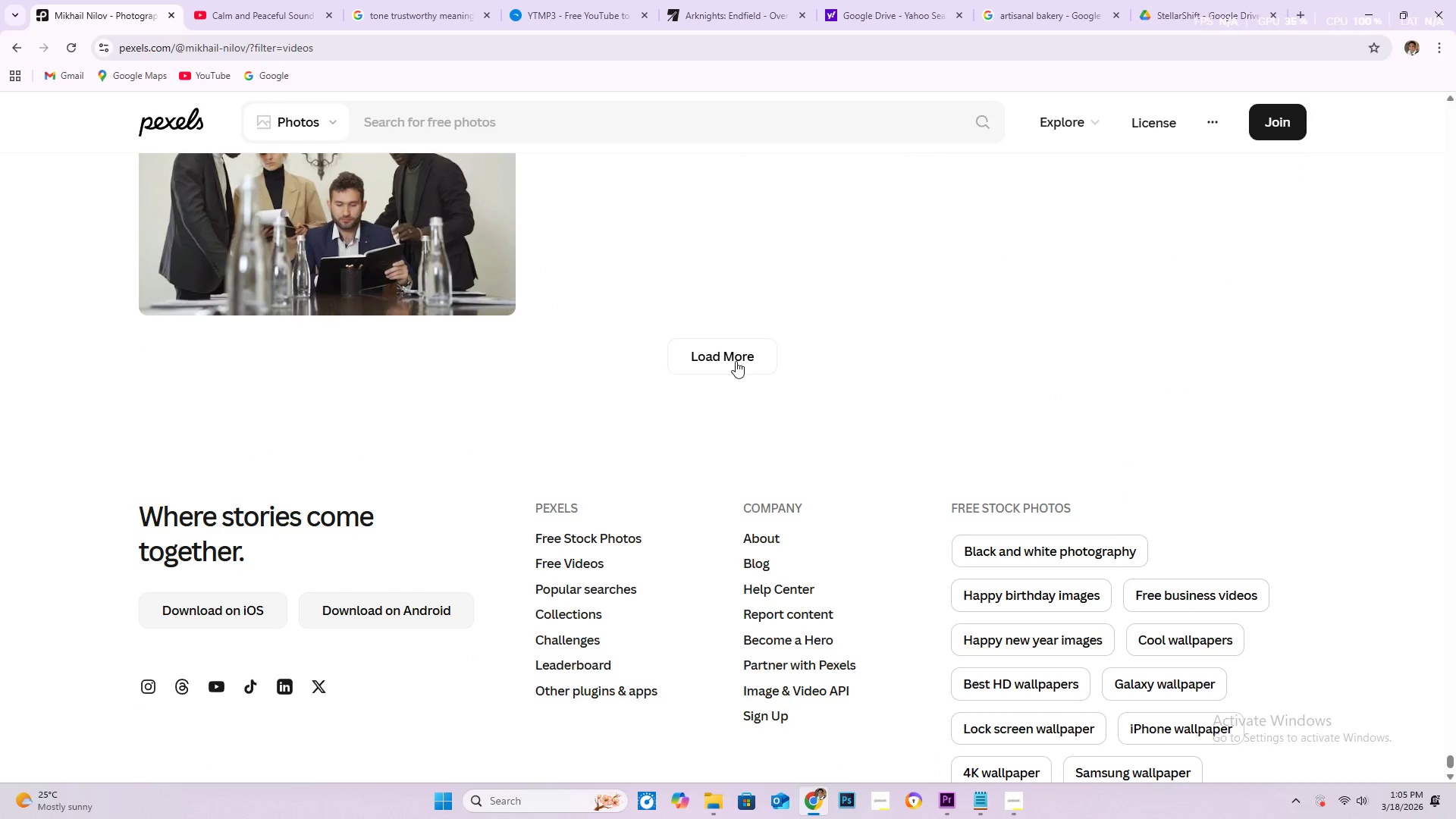 
left_click([733, 358])
 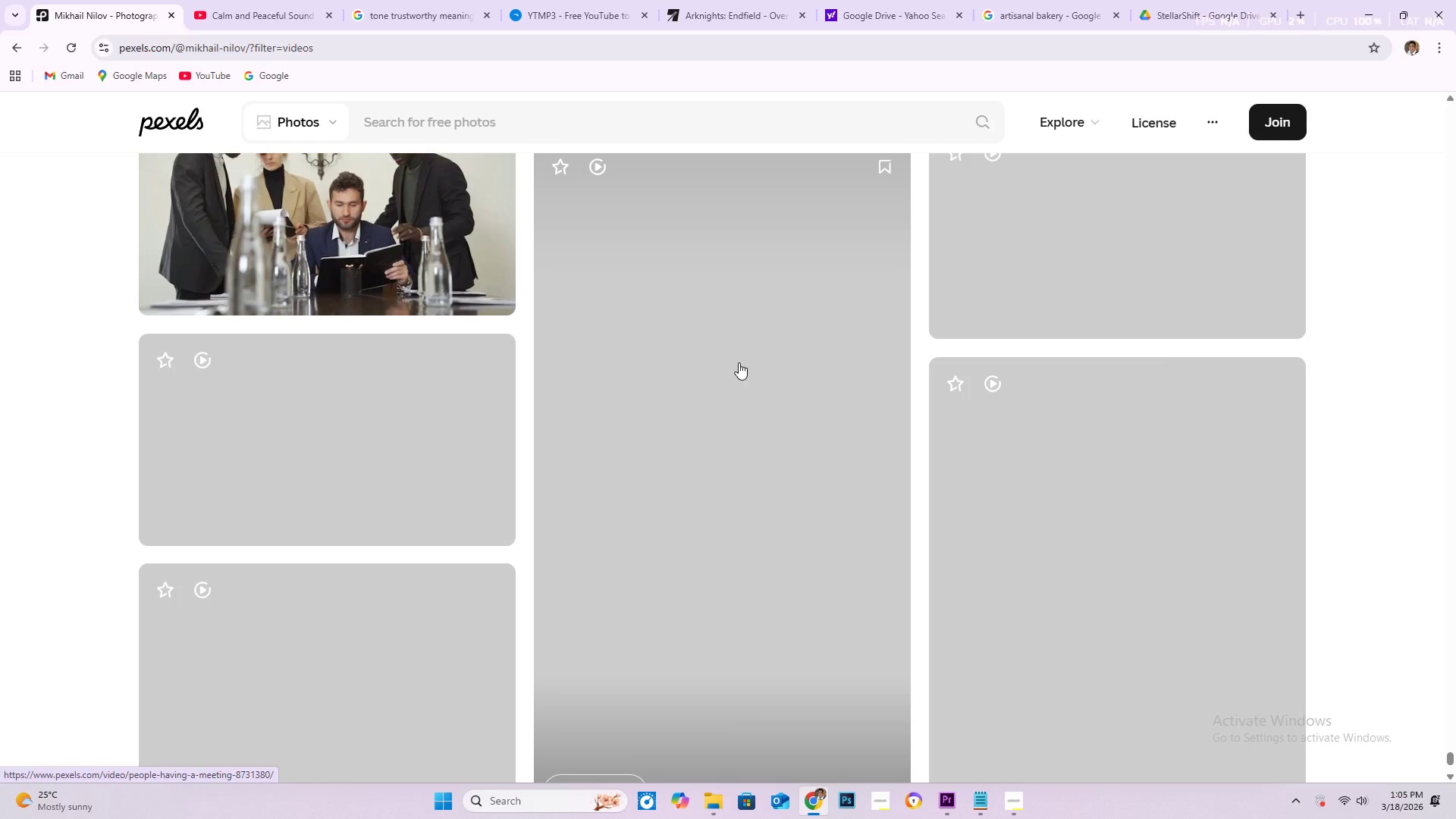 
wait(10.89)
 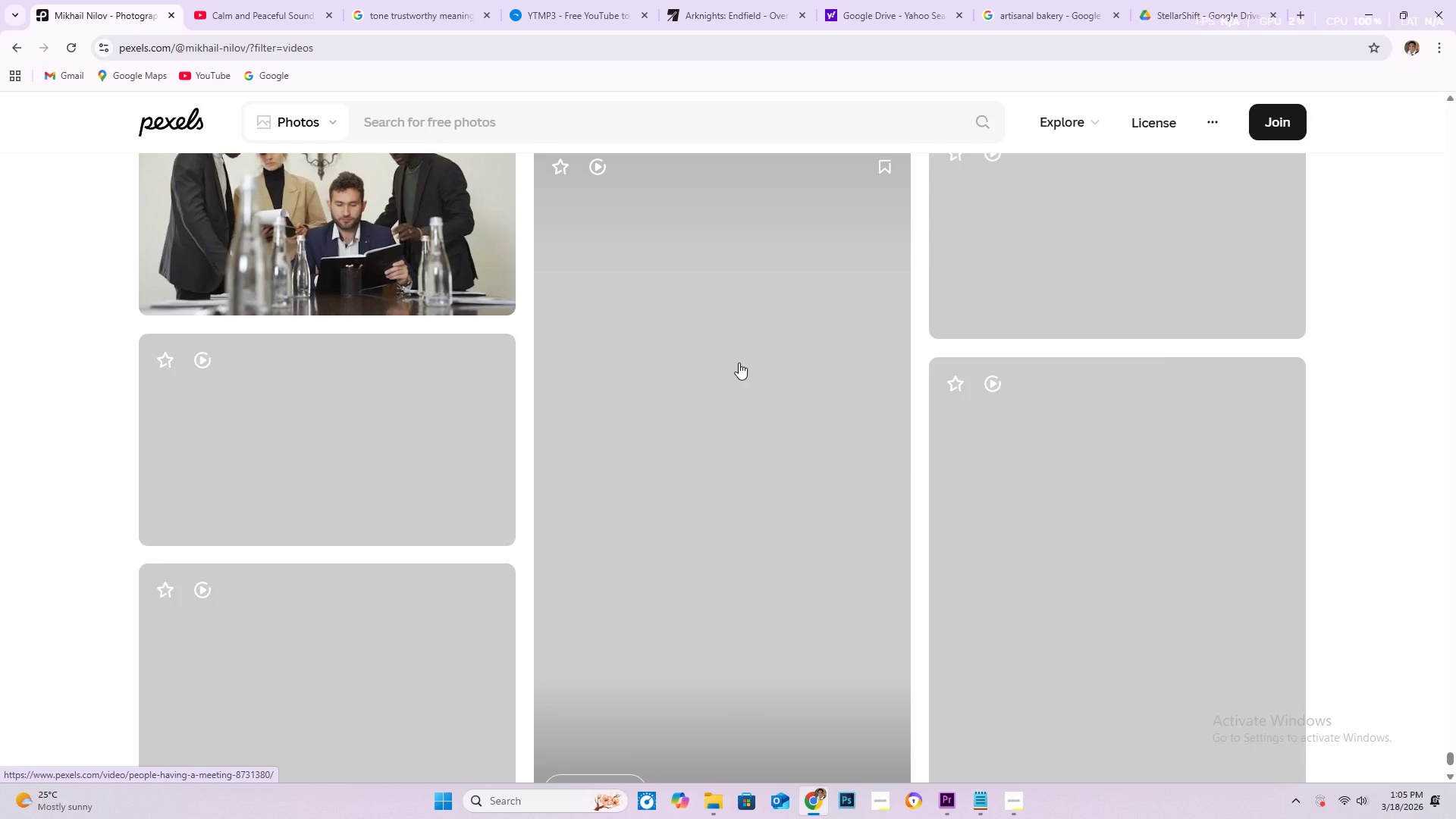 
scroll: coordinate [333, 316], scroll_direction: down, amount: 36.0
 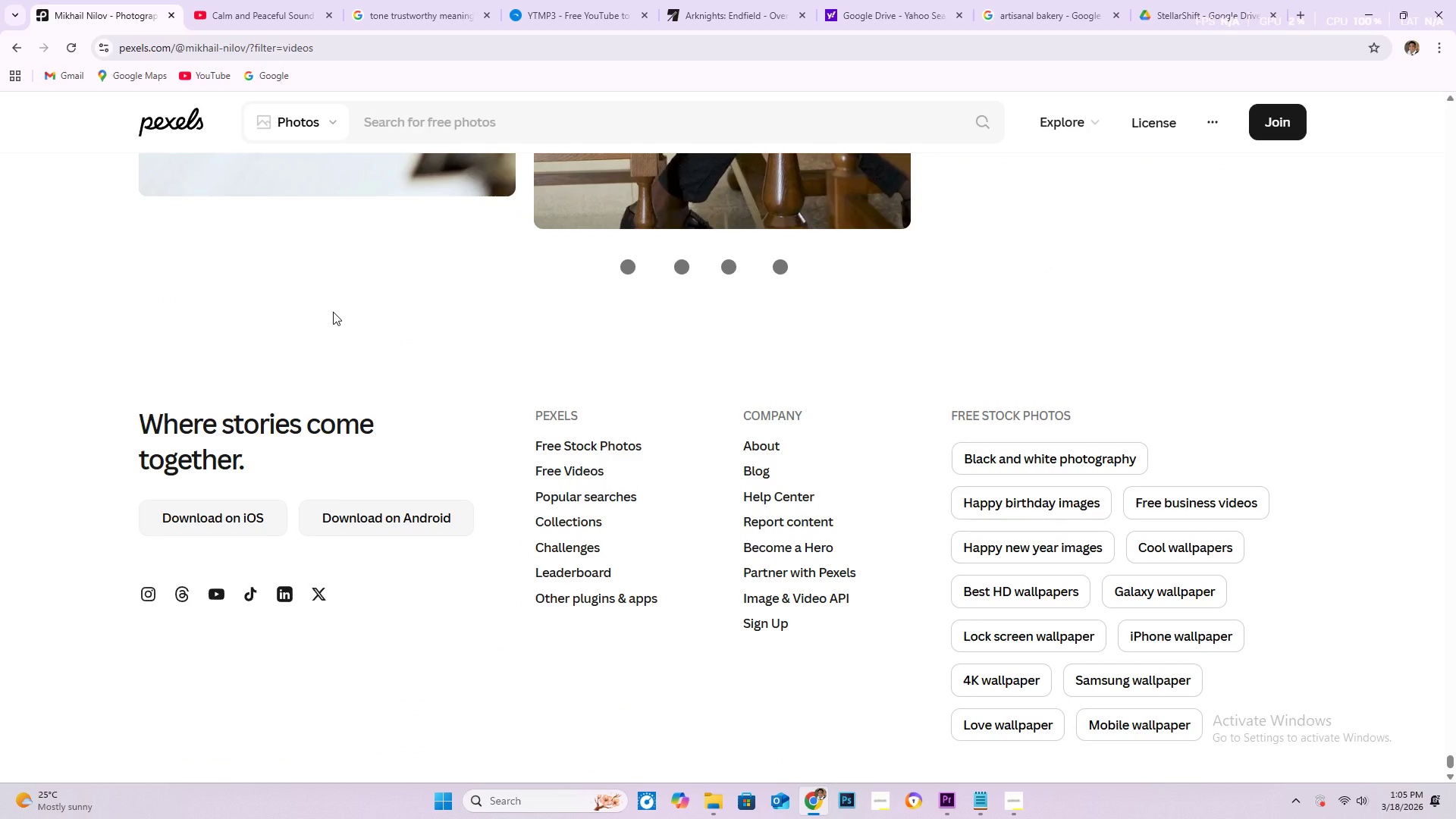 
wait(5.75)
 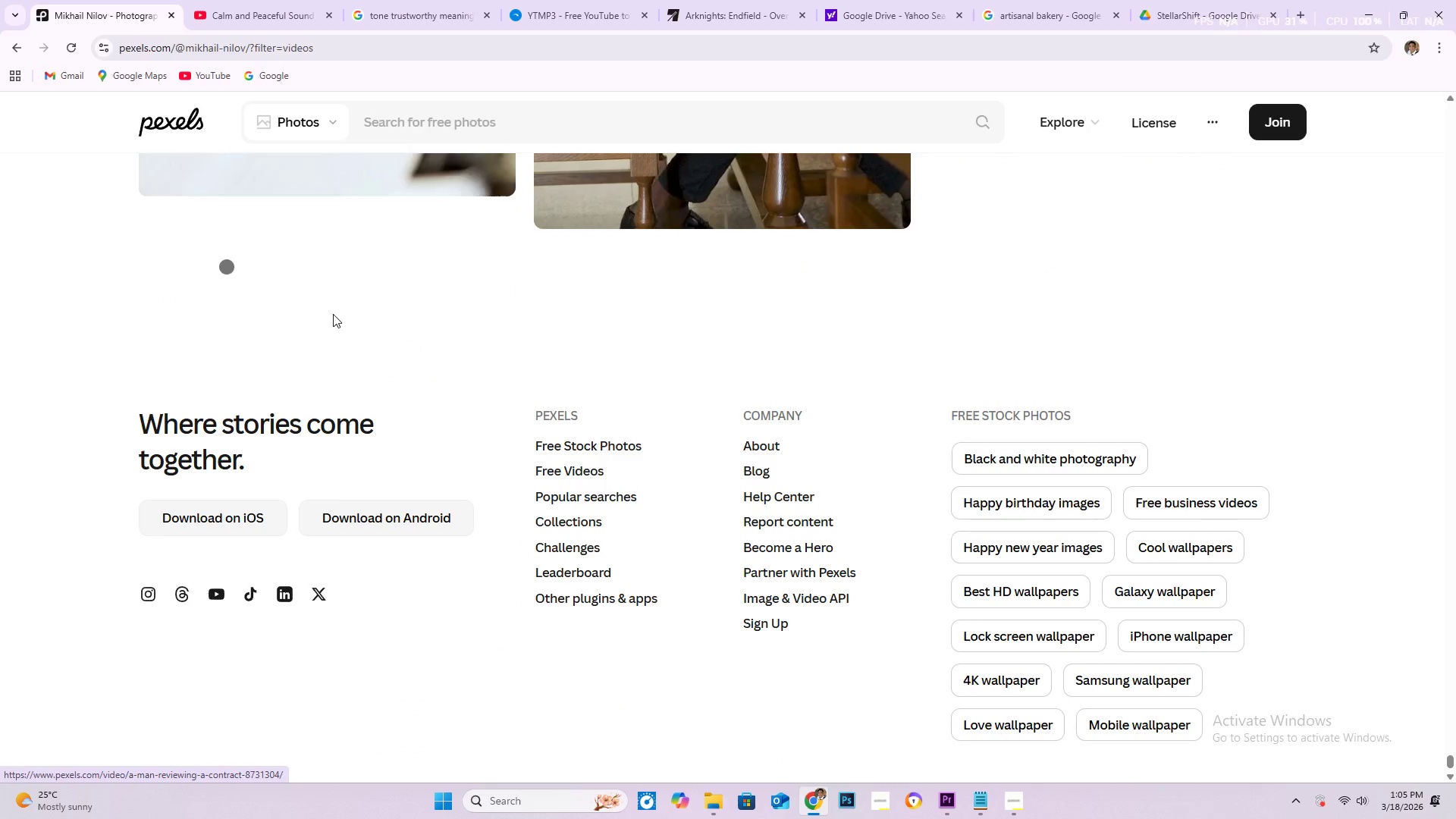 
scroll: coordinate [564, 460], scroll_direction: down, amount: 63.0
 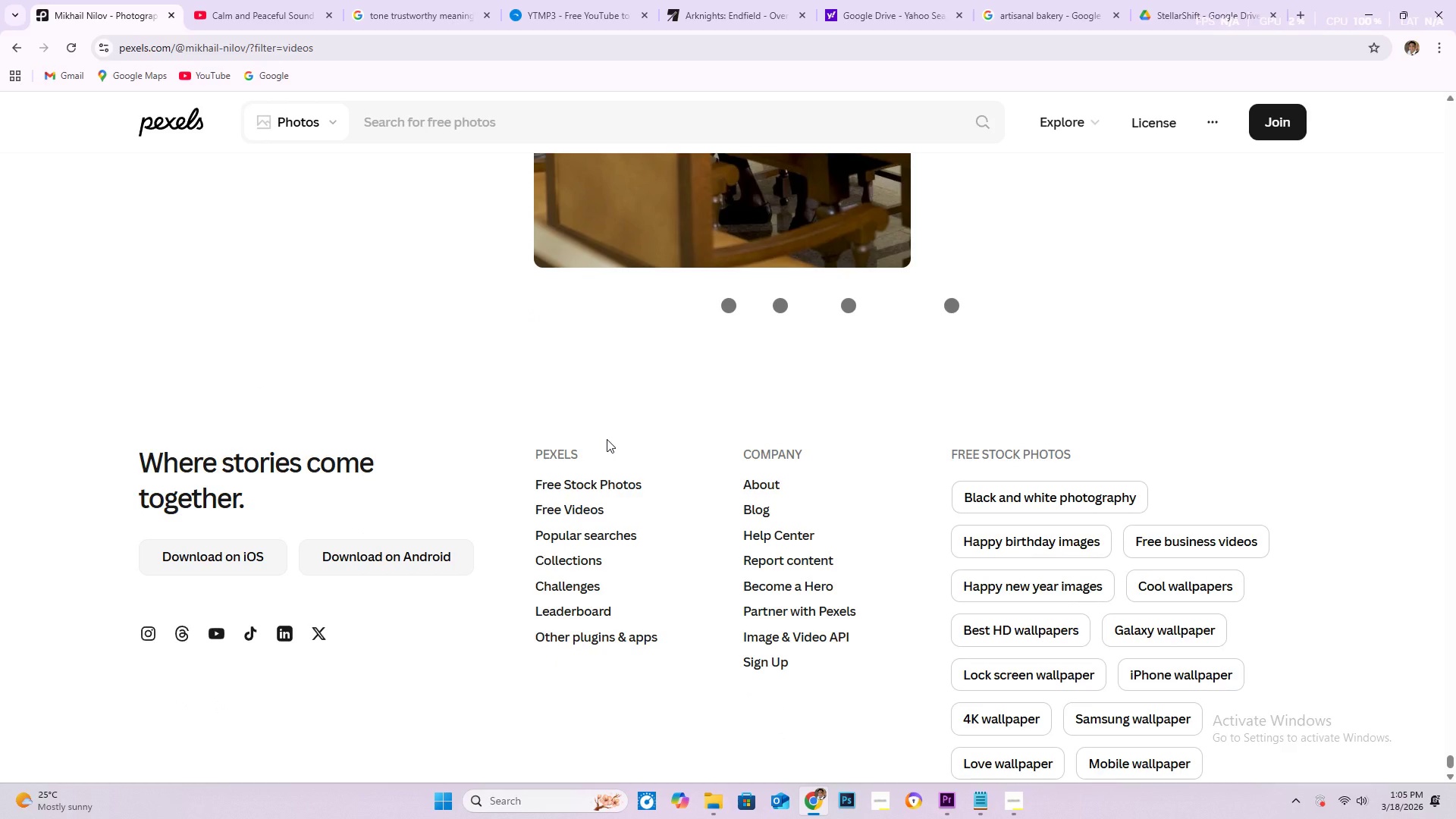 
scroll: coordinate [607, 439], scroll_direction: up, amount: 1.0
 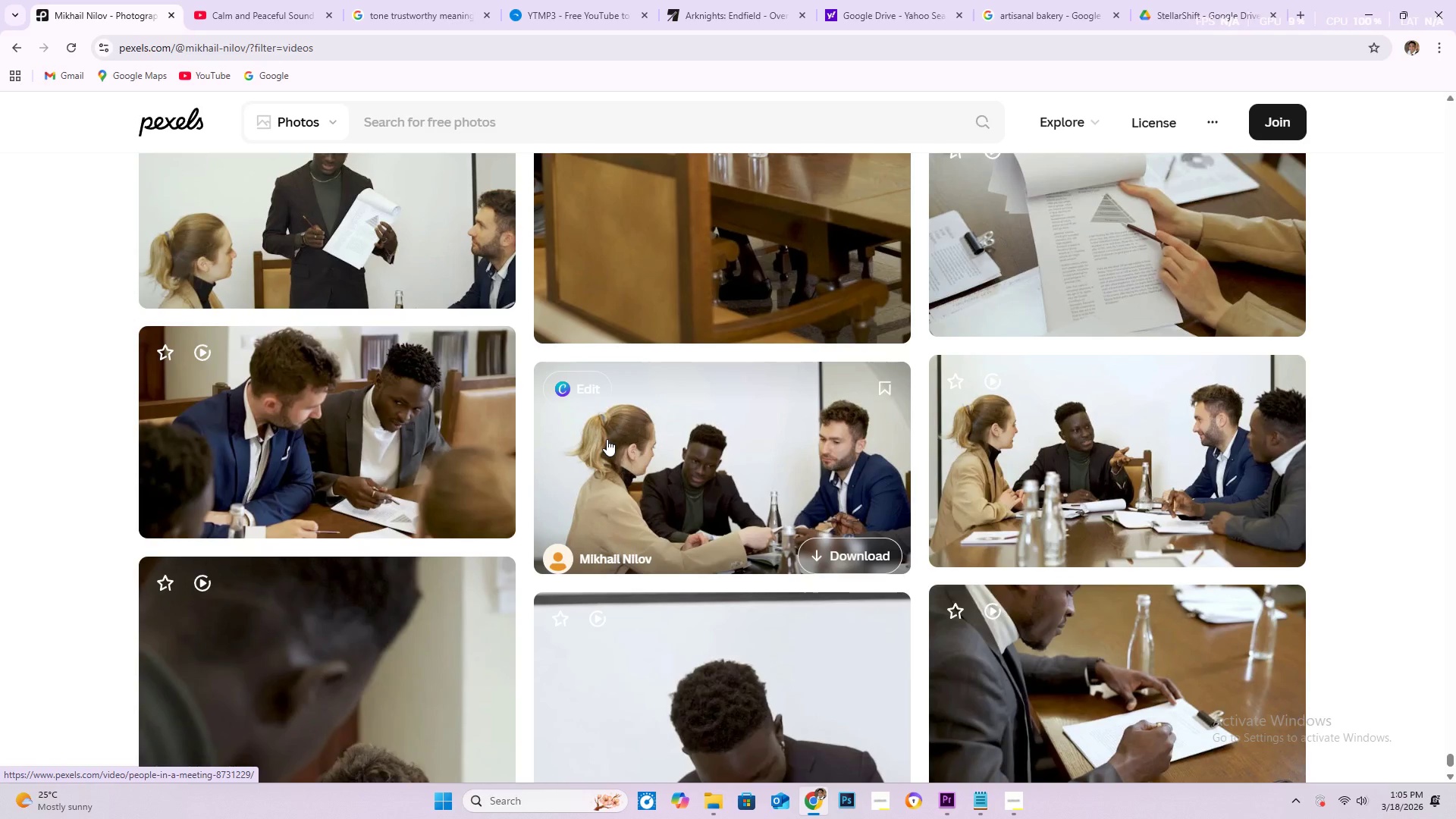 
scroll: coordinate [660, 407], scroll_direction: down, amount: 41.0
 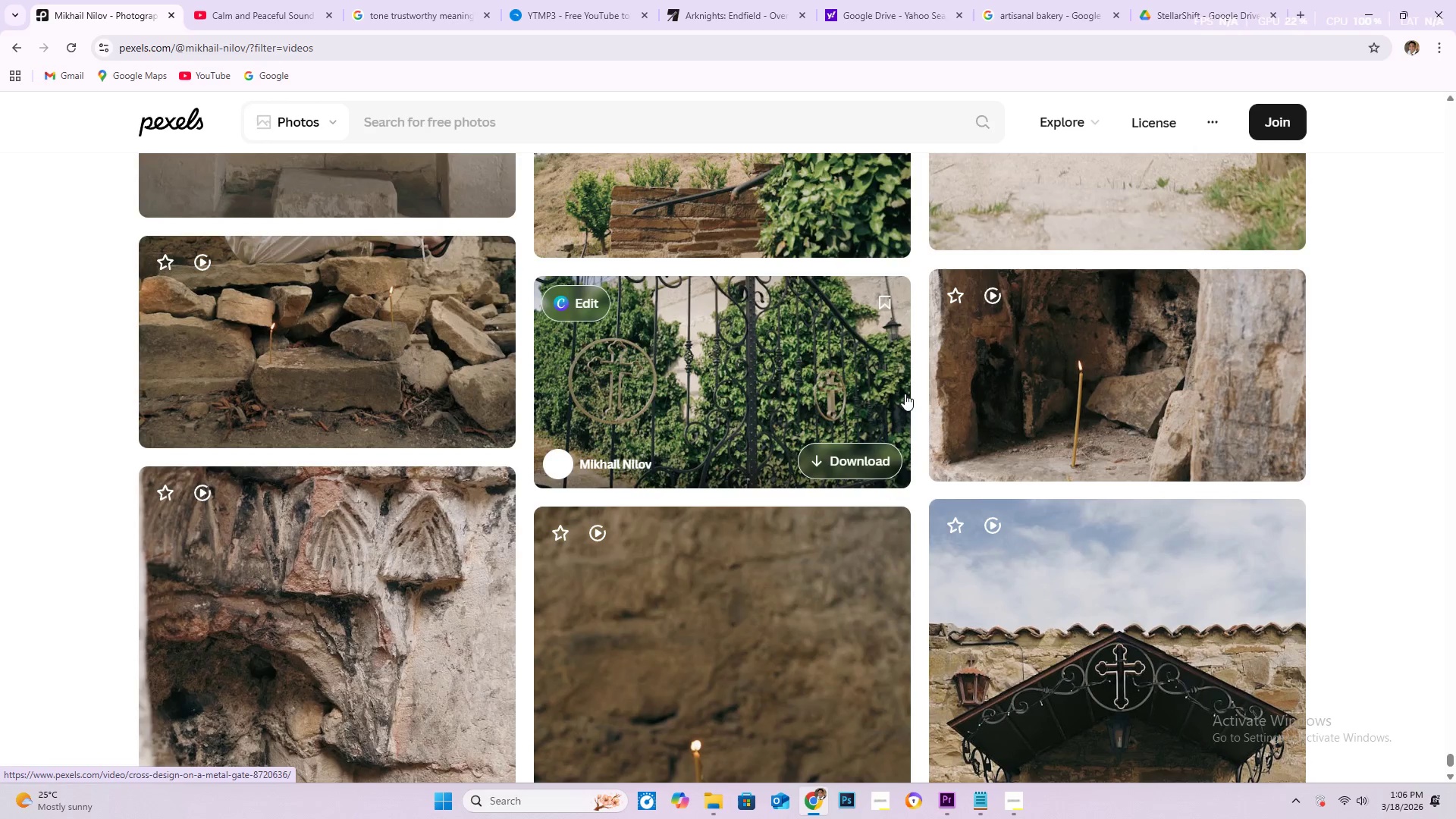 
scroll: coordinate [433, 418], scroll_direction: down, amount: 15.0
 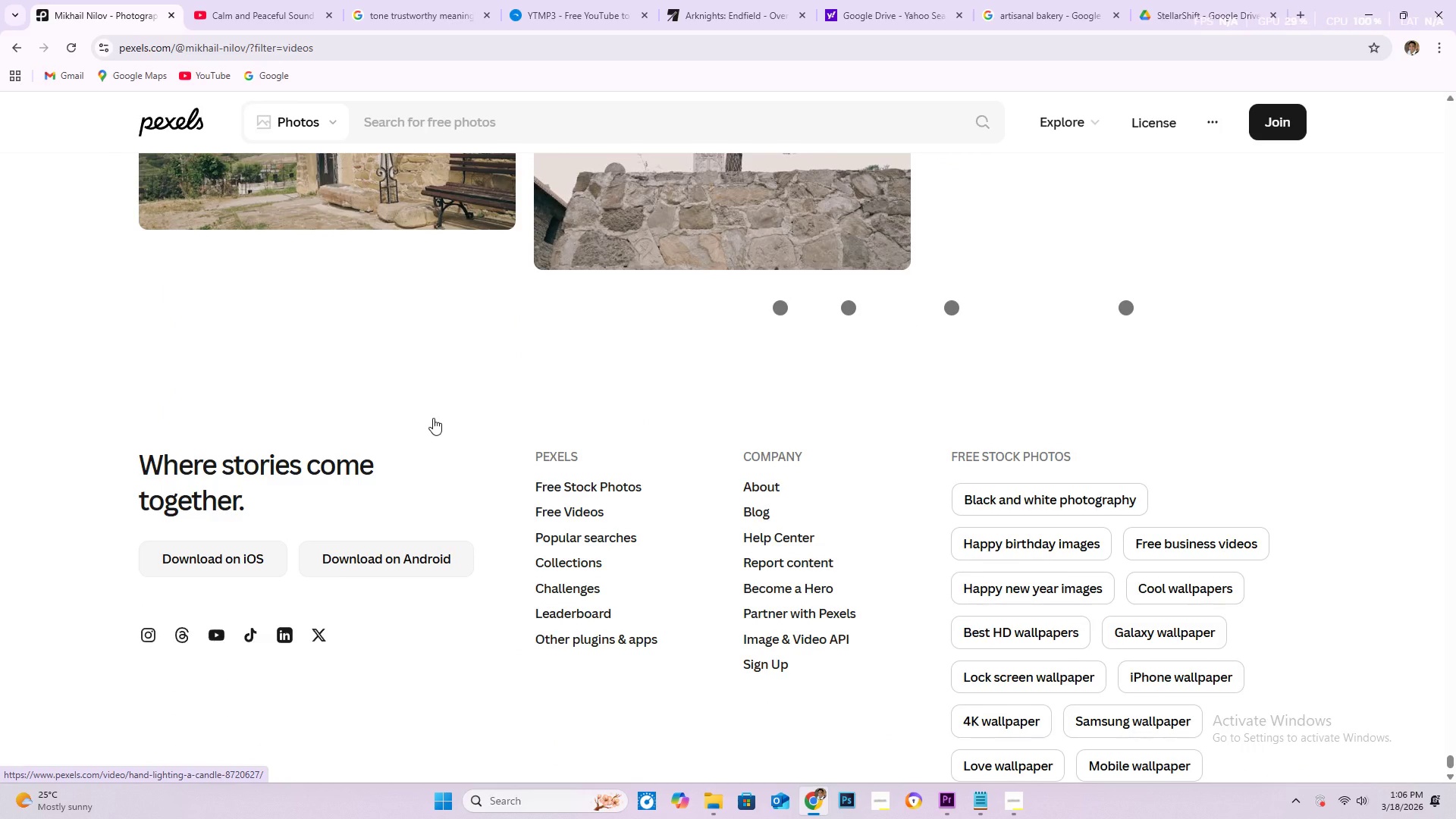 
scroll: coordinate [433, 418], scroll_direction: up, amount: 2.0
 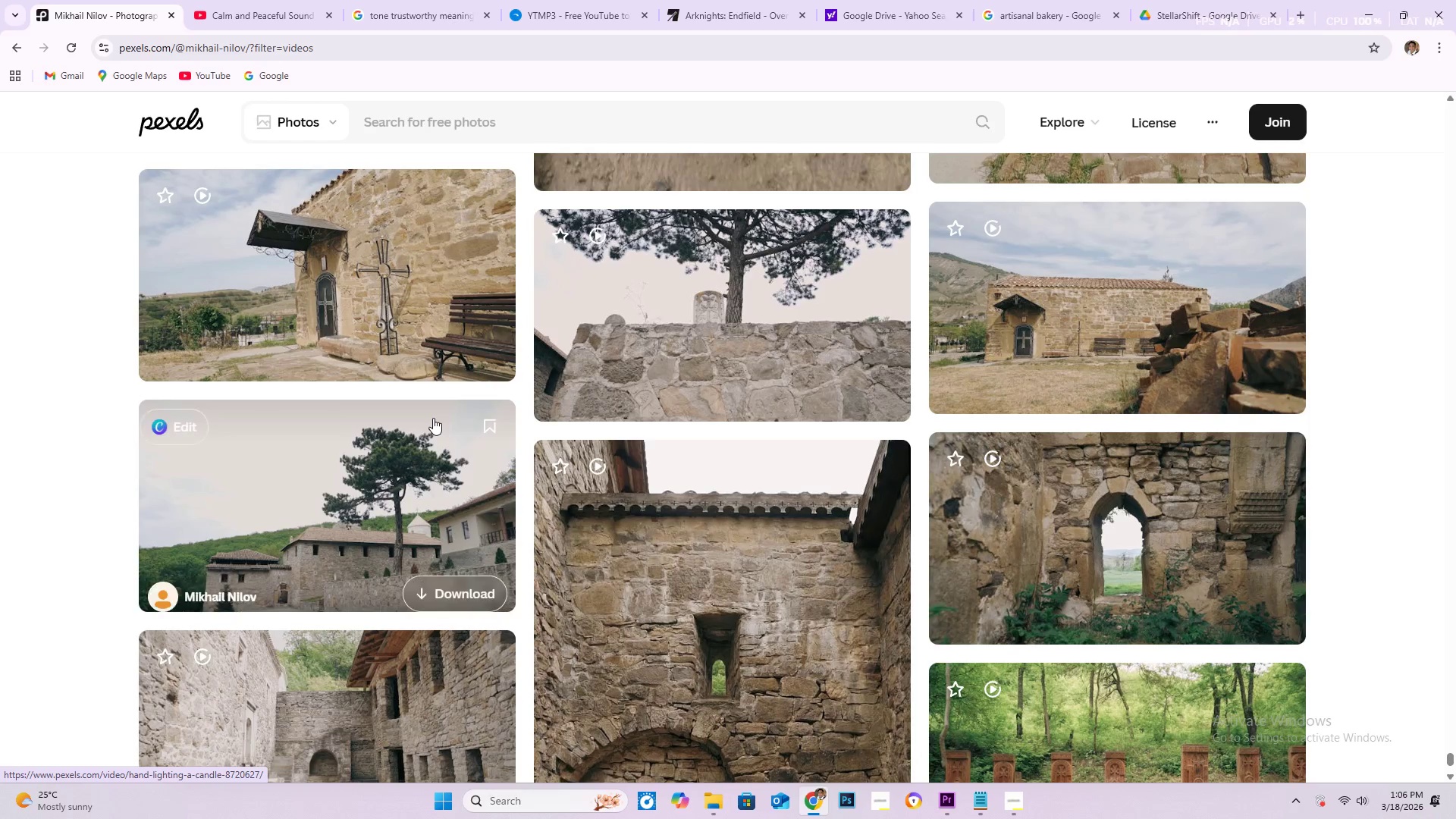 
scroll: coordinate [430, 416], scroll_direction: down, amount: 20.0
 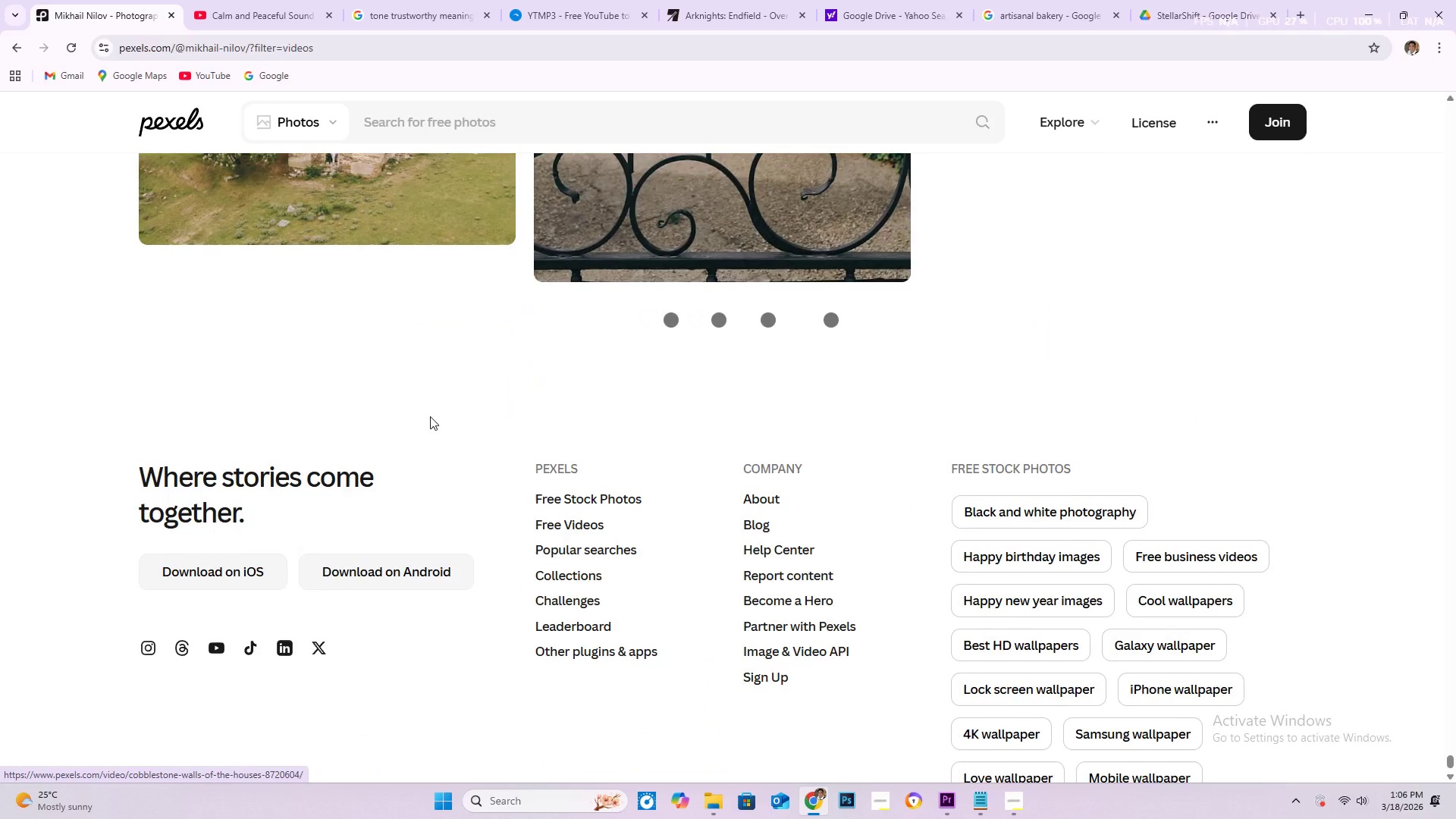 
scroll: coordinate [430, 416], scroll_direction: up, amount: 1.0
 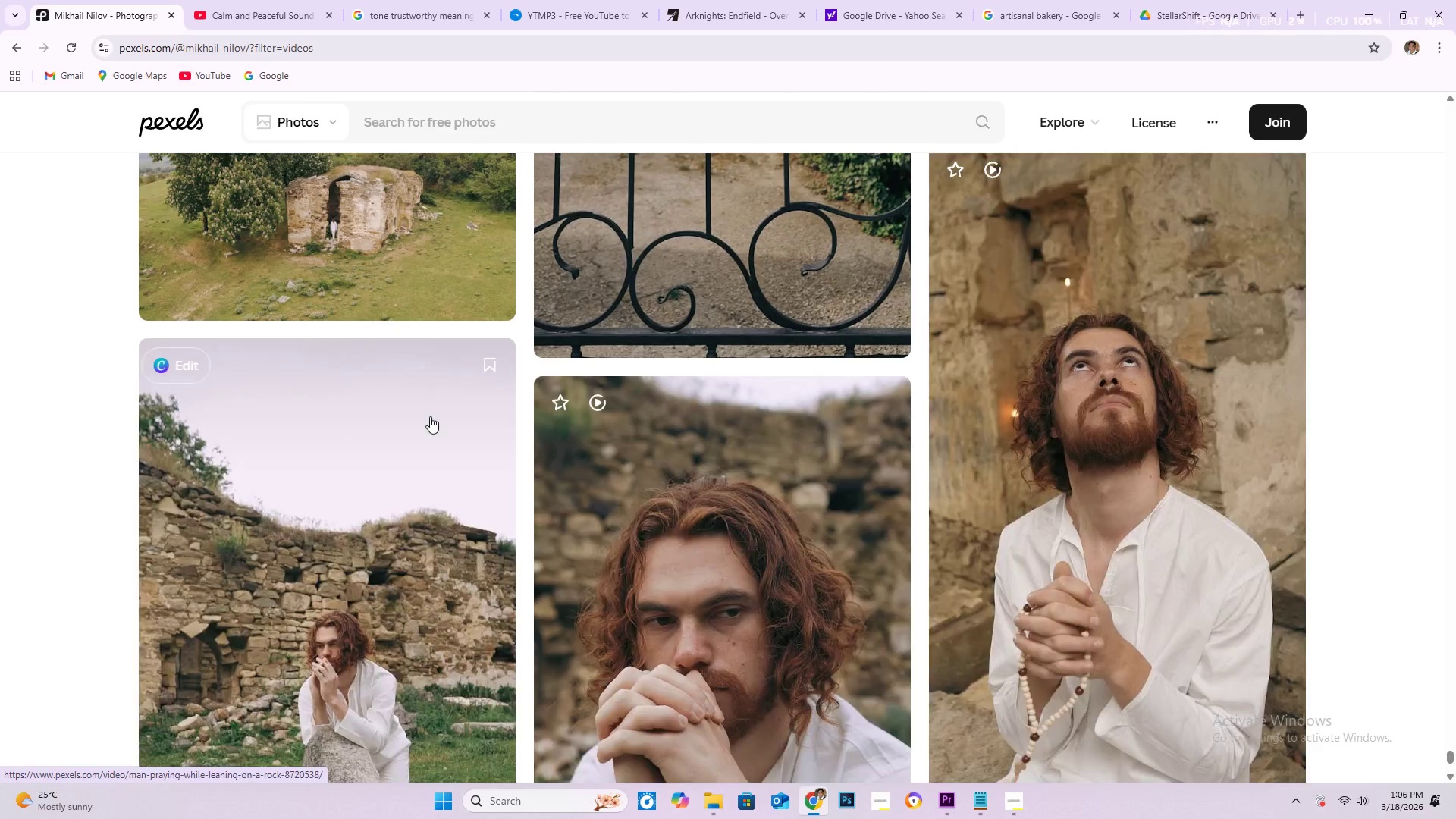 
scroll: coordinate [523, 384], scroll_direction: down, amount: 115.0
 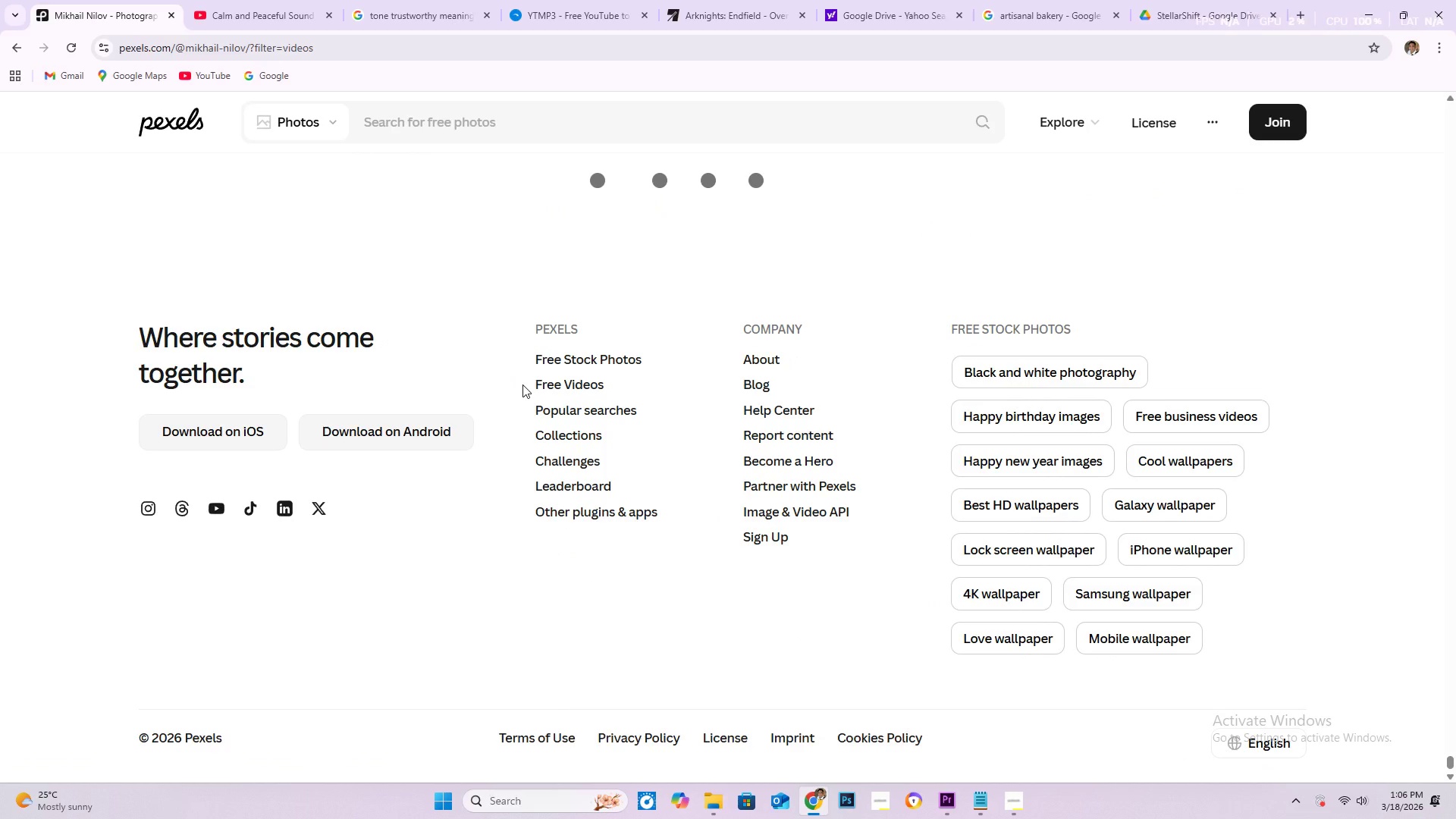 
scroll: coordinate [516, 384], scroll_direction: up, amount: 3.0
 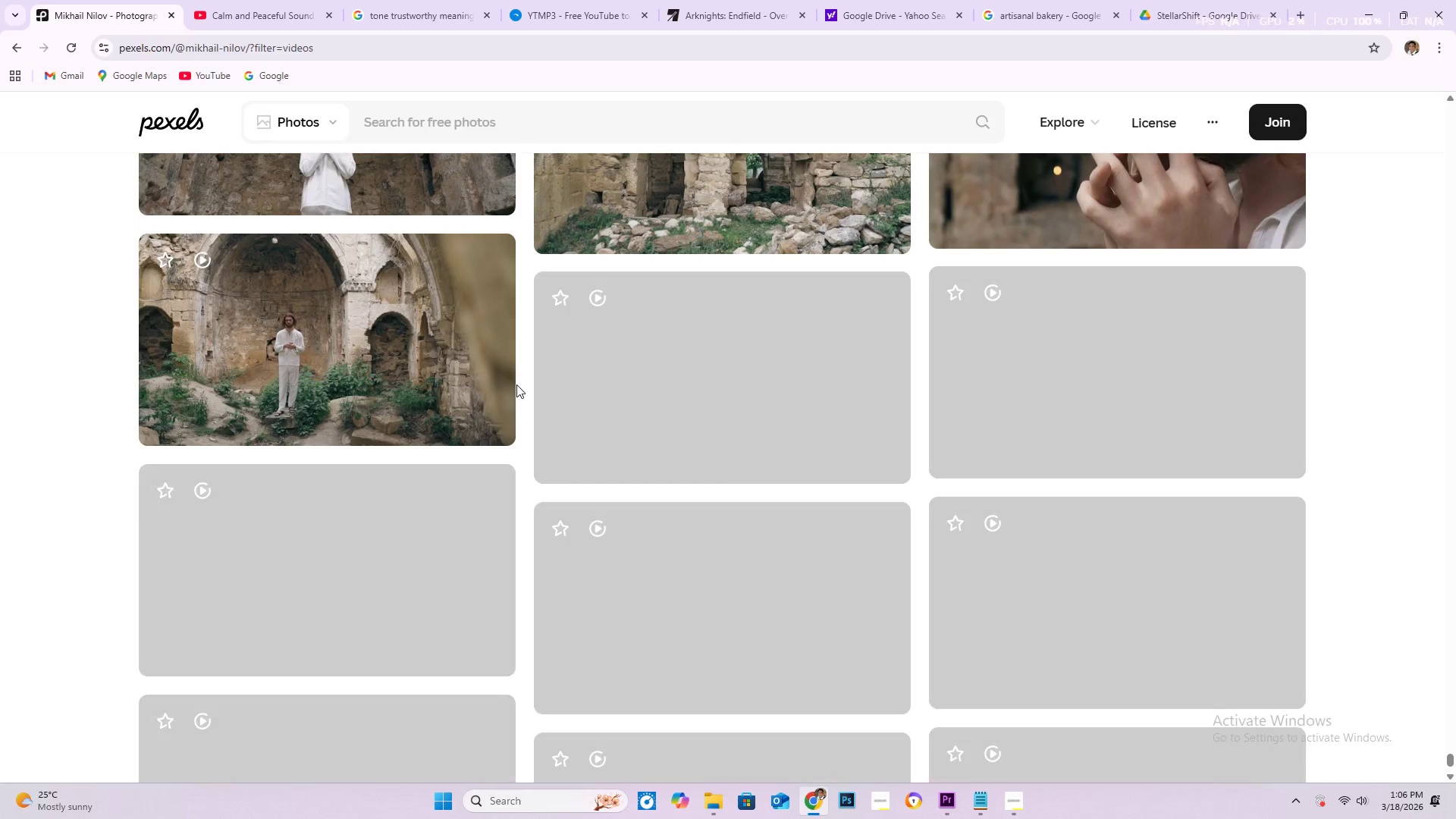 
scroll: coordinate [514, 393], scroll_direction: down, amount: 49.0
 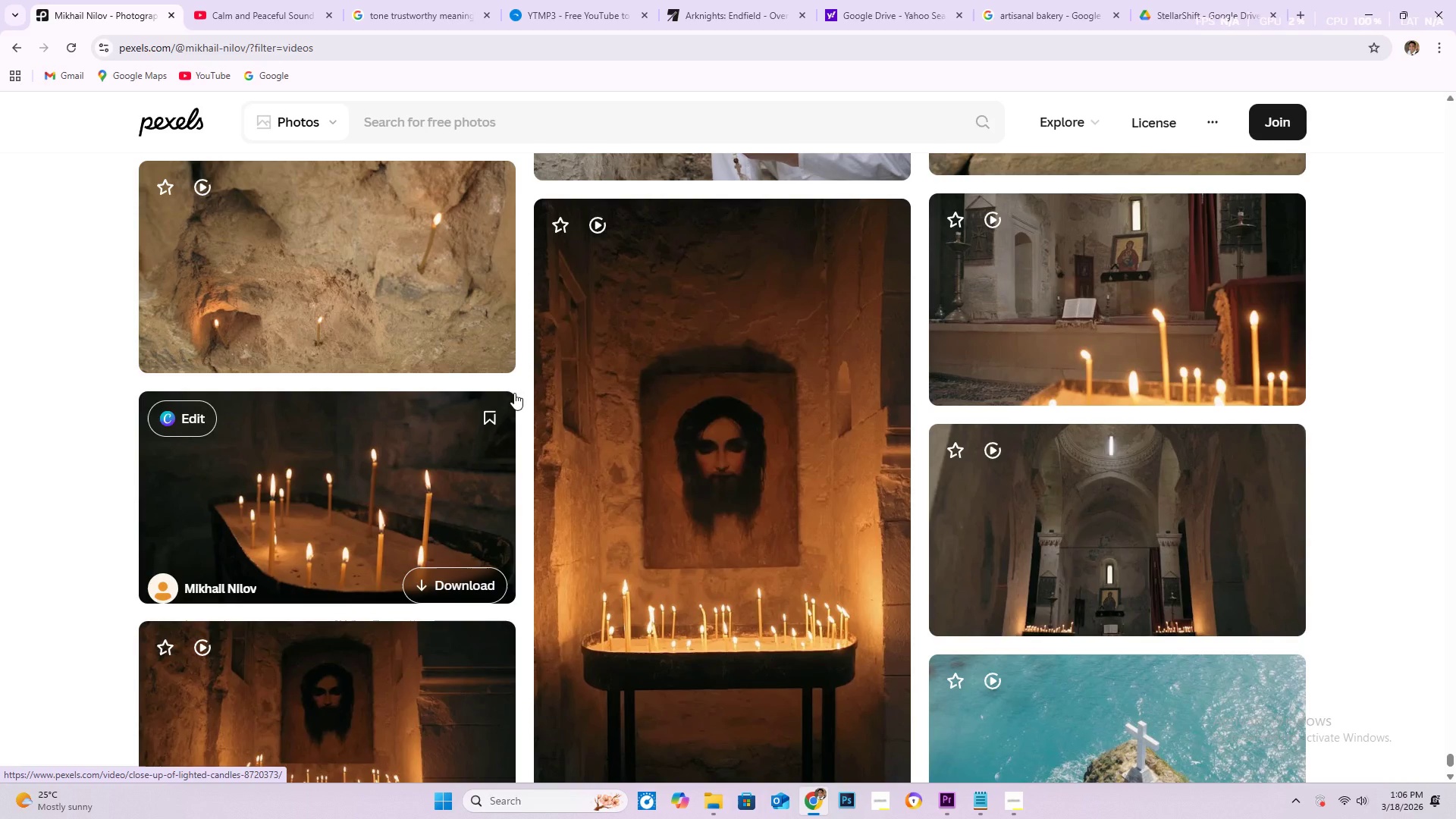 
wait(5.03)
 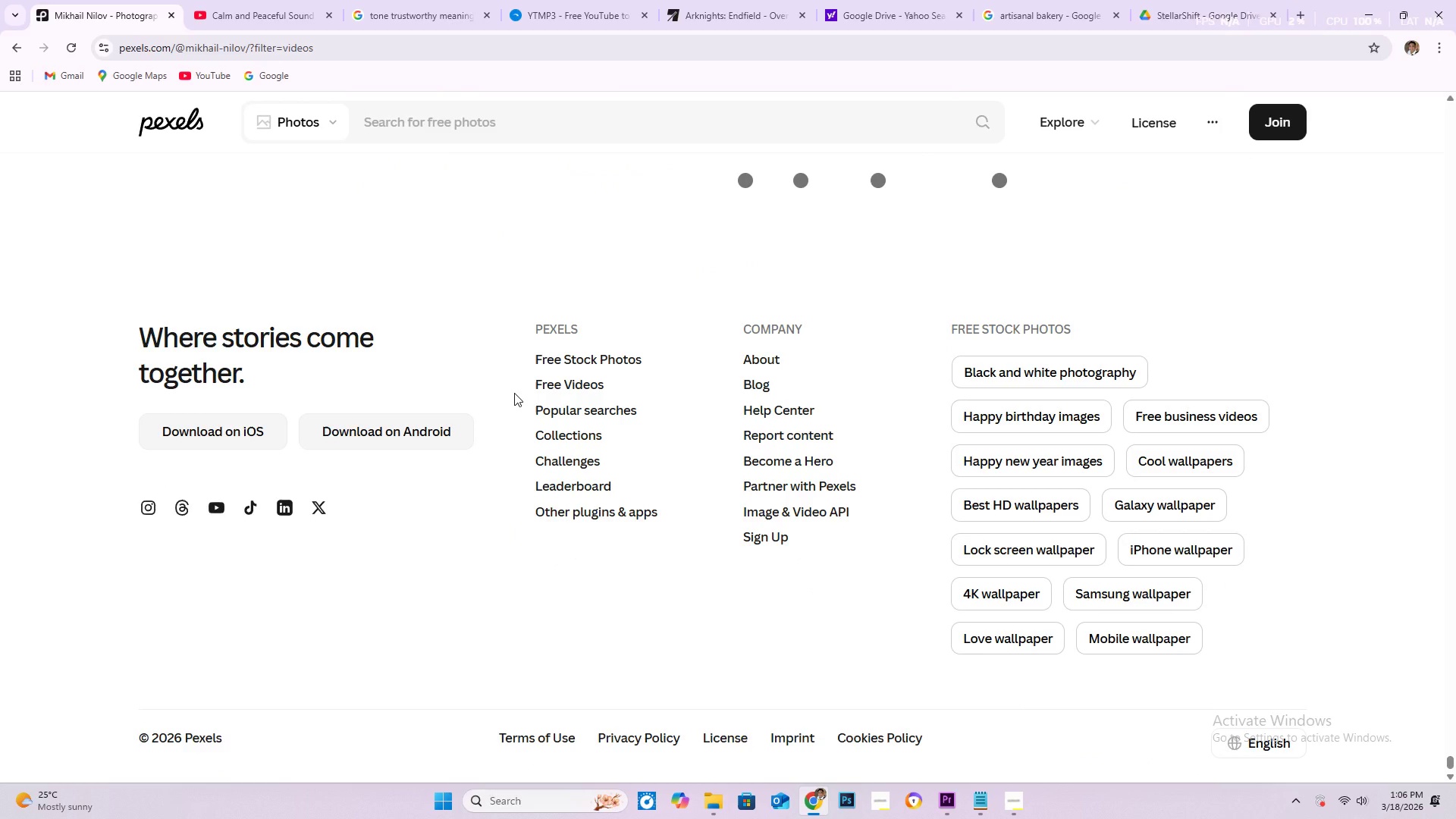 
scroll: coordinate [487, 402], scroll_direction: down, amount: 20.0
 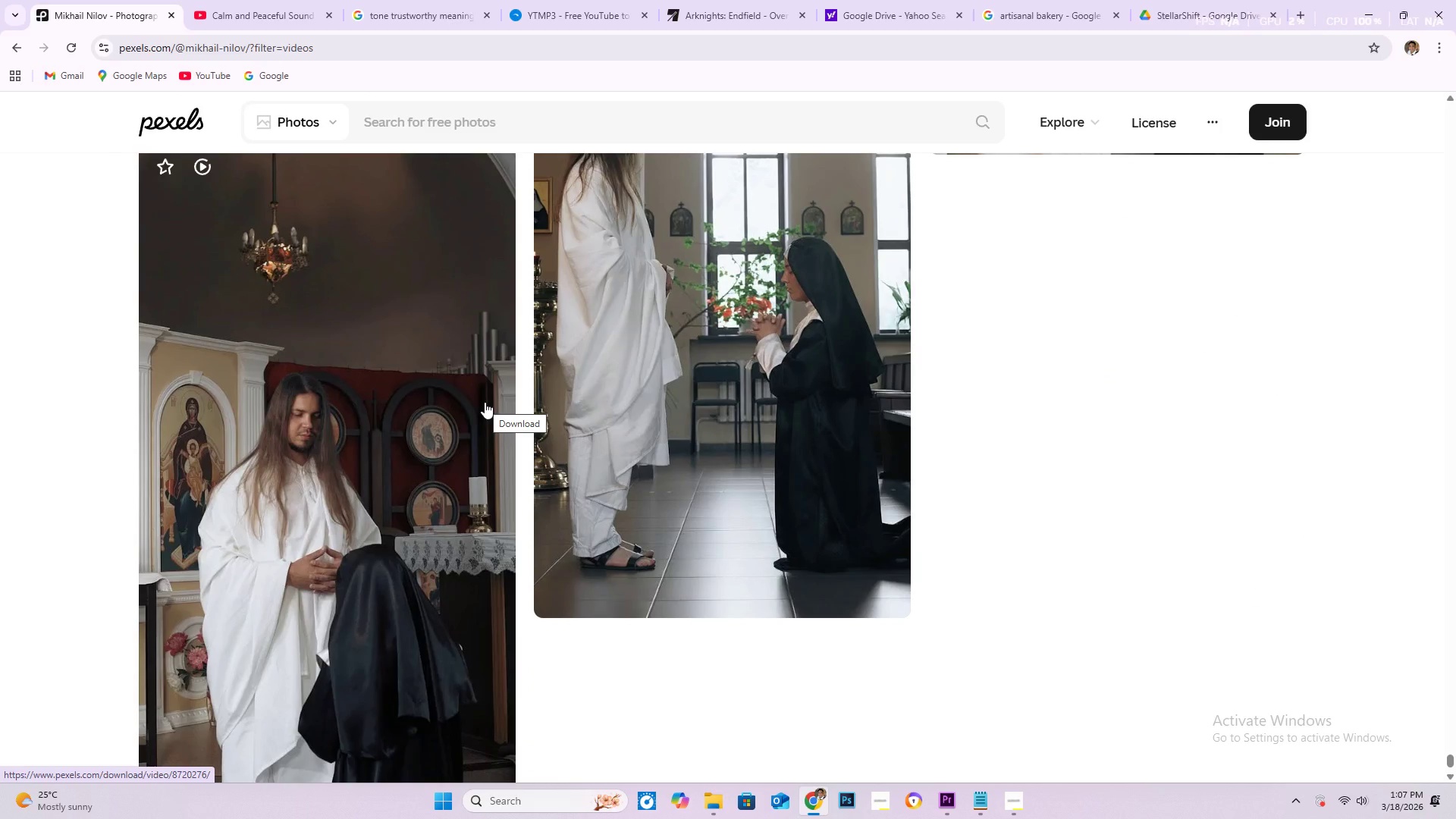 
scroll: coordinate [676, 557], scroll_direction: down, amount: 33.0
 